 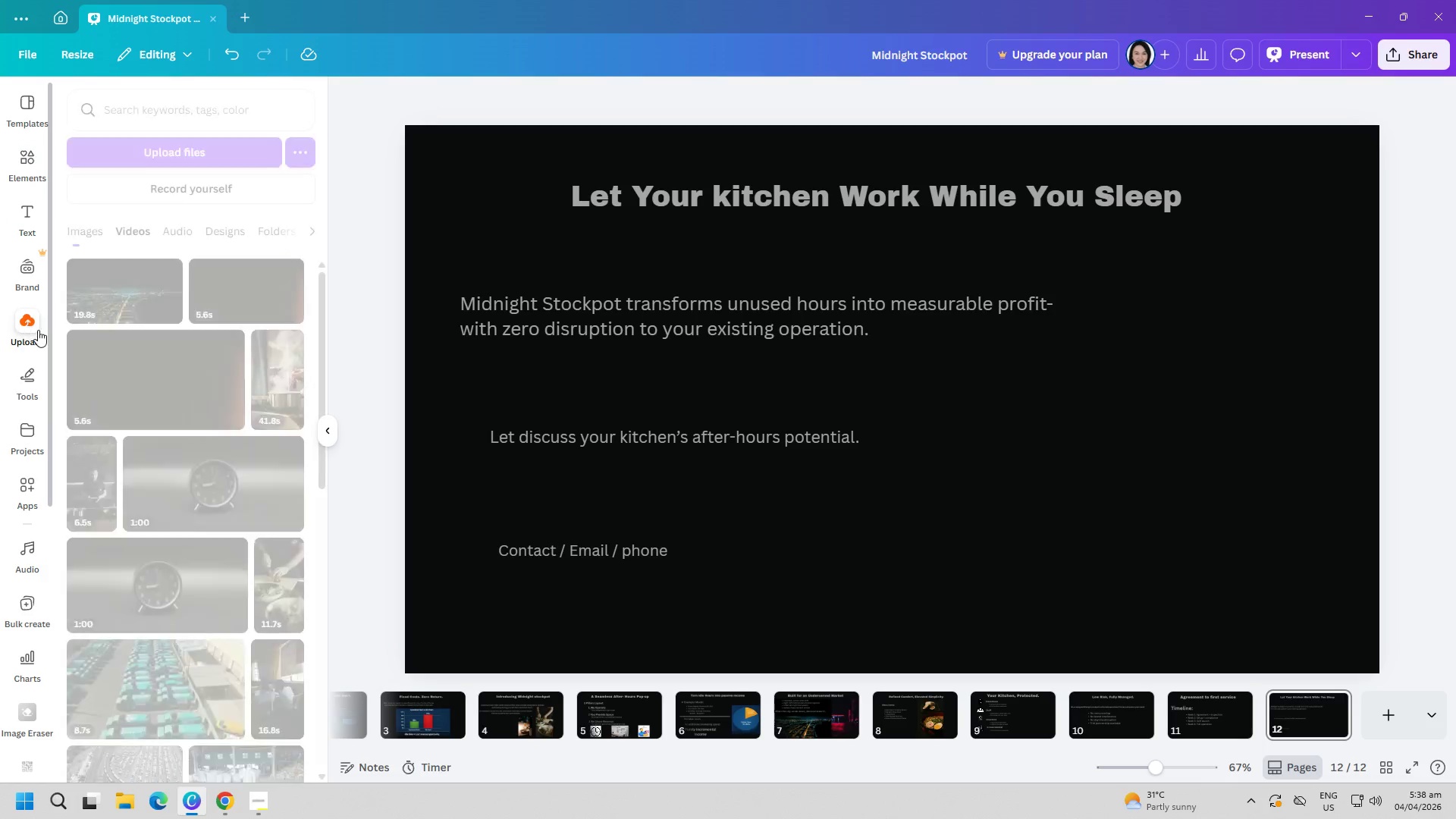 
left_click([140, 162])
 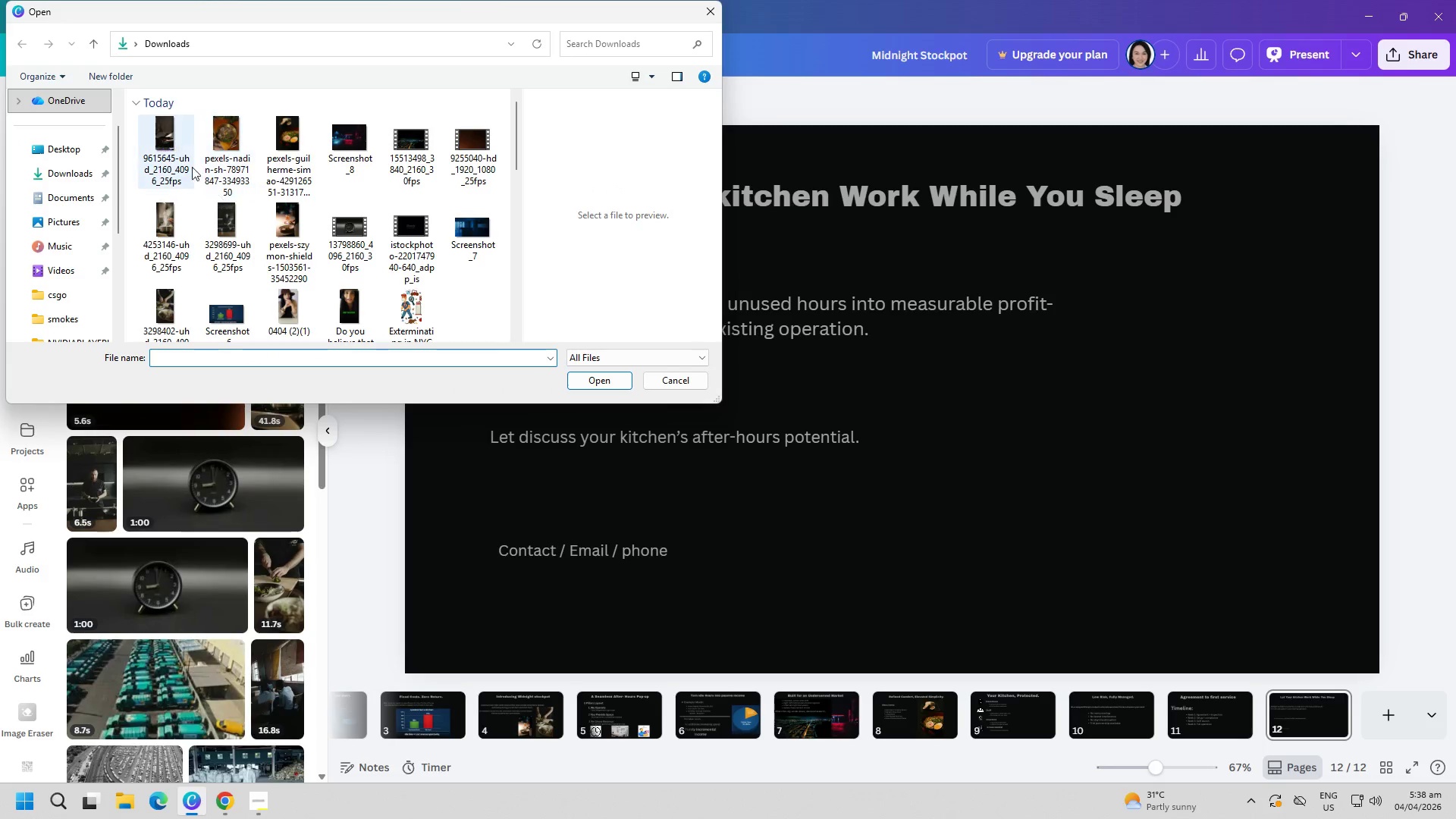 
double_click([171, 140])
 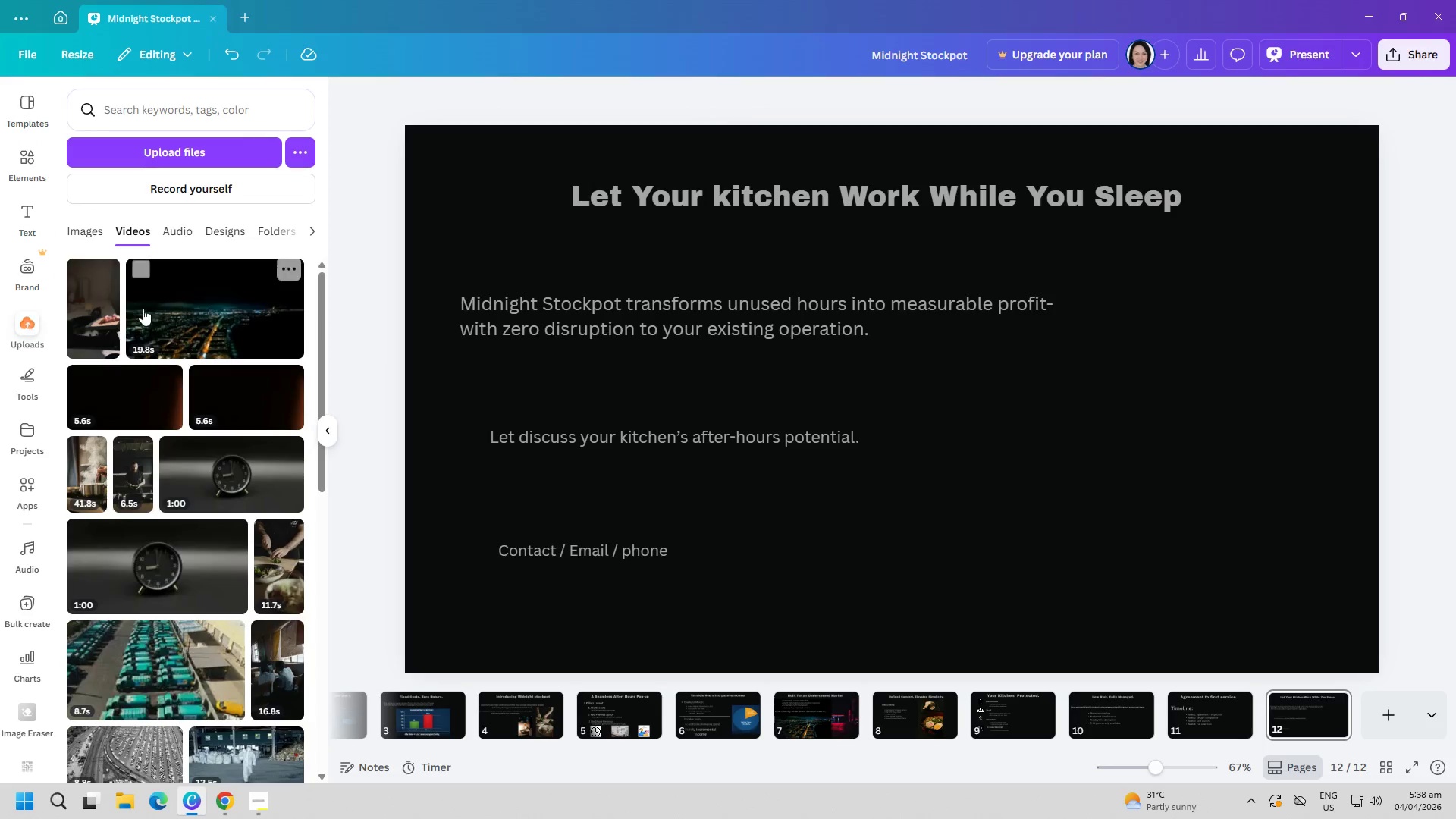 
left_click([102, 298])
 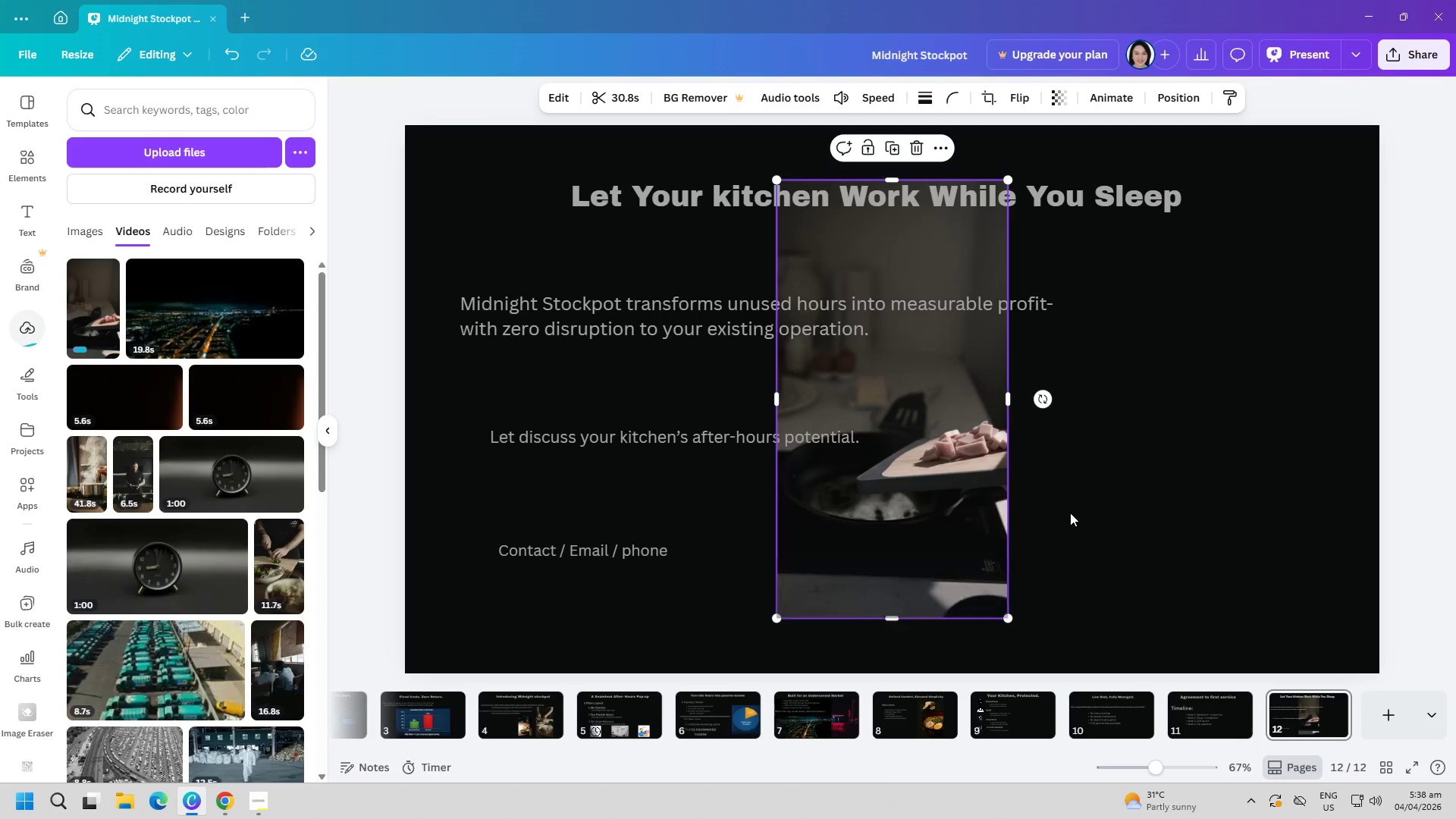 
left_click_drag(start_coordinate=[871, 475], to_coordinate=[1005, 496])
 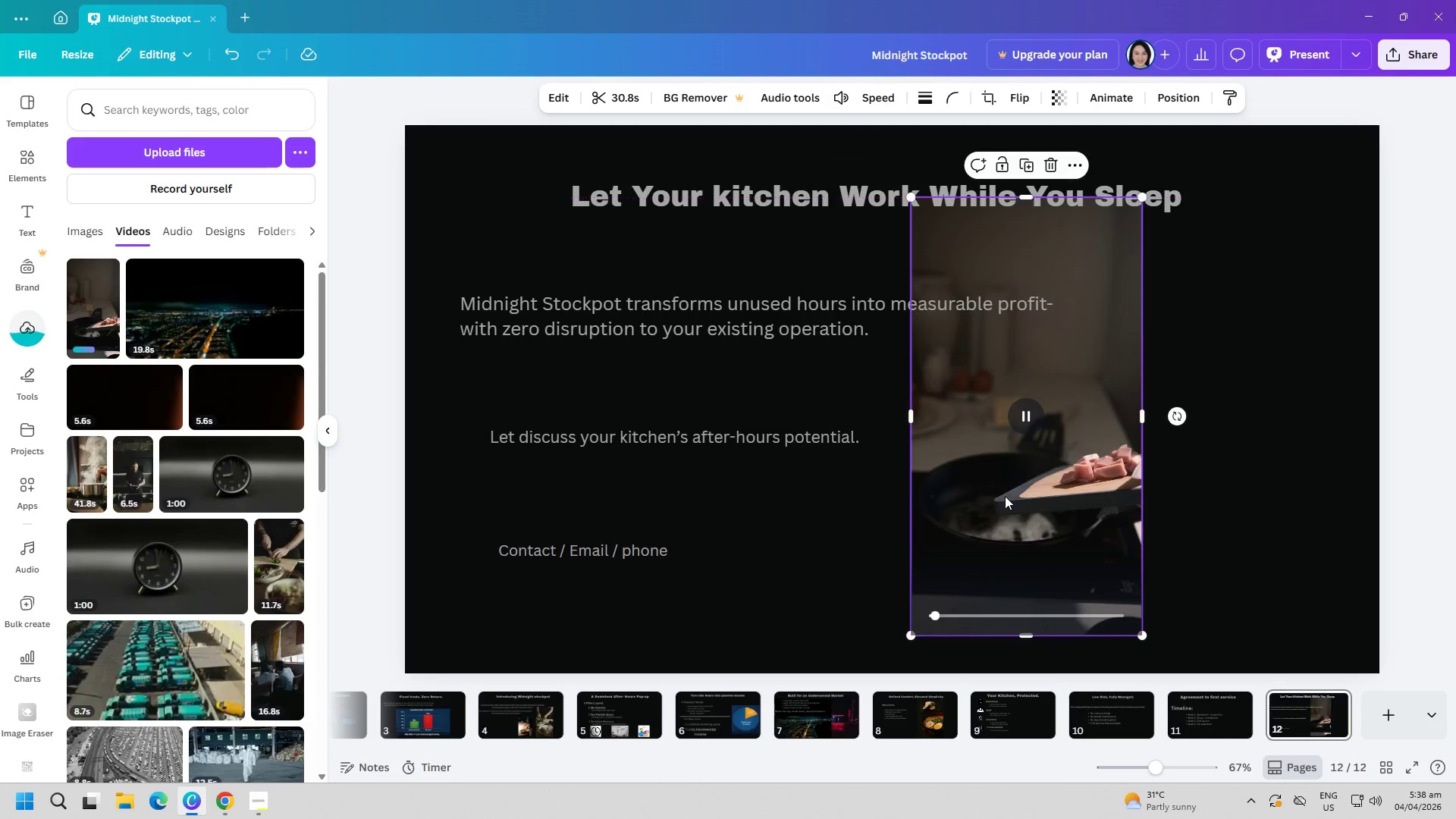 
left_click_drag(start_coordinate=[1005, 496], to_coordinate=[711, 485])
 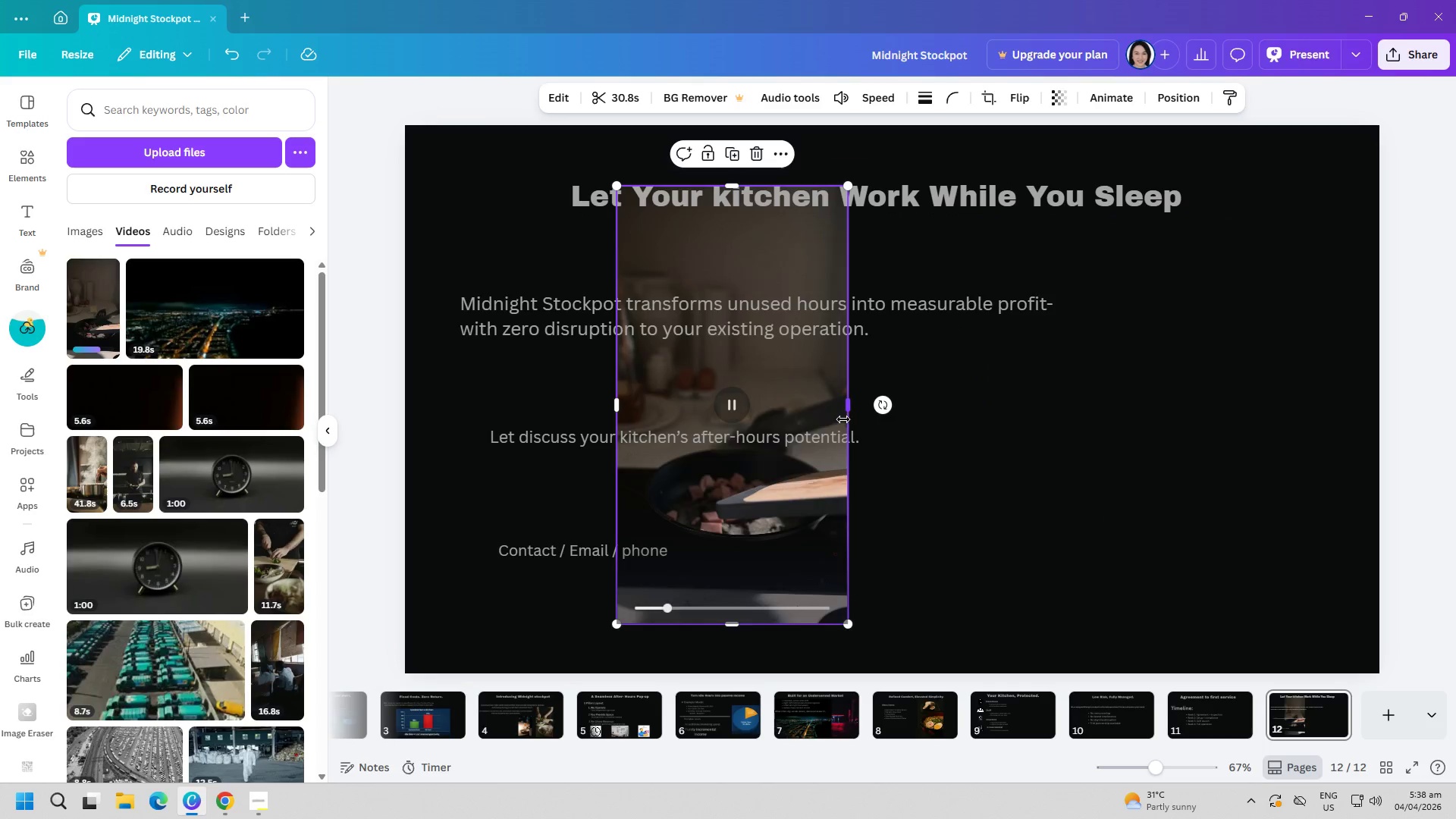 
left_click_drag(start_coordinate=[850, 411], to_coordinate=[880, 421])
 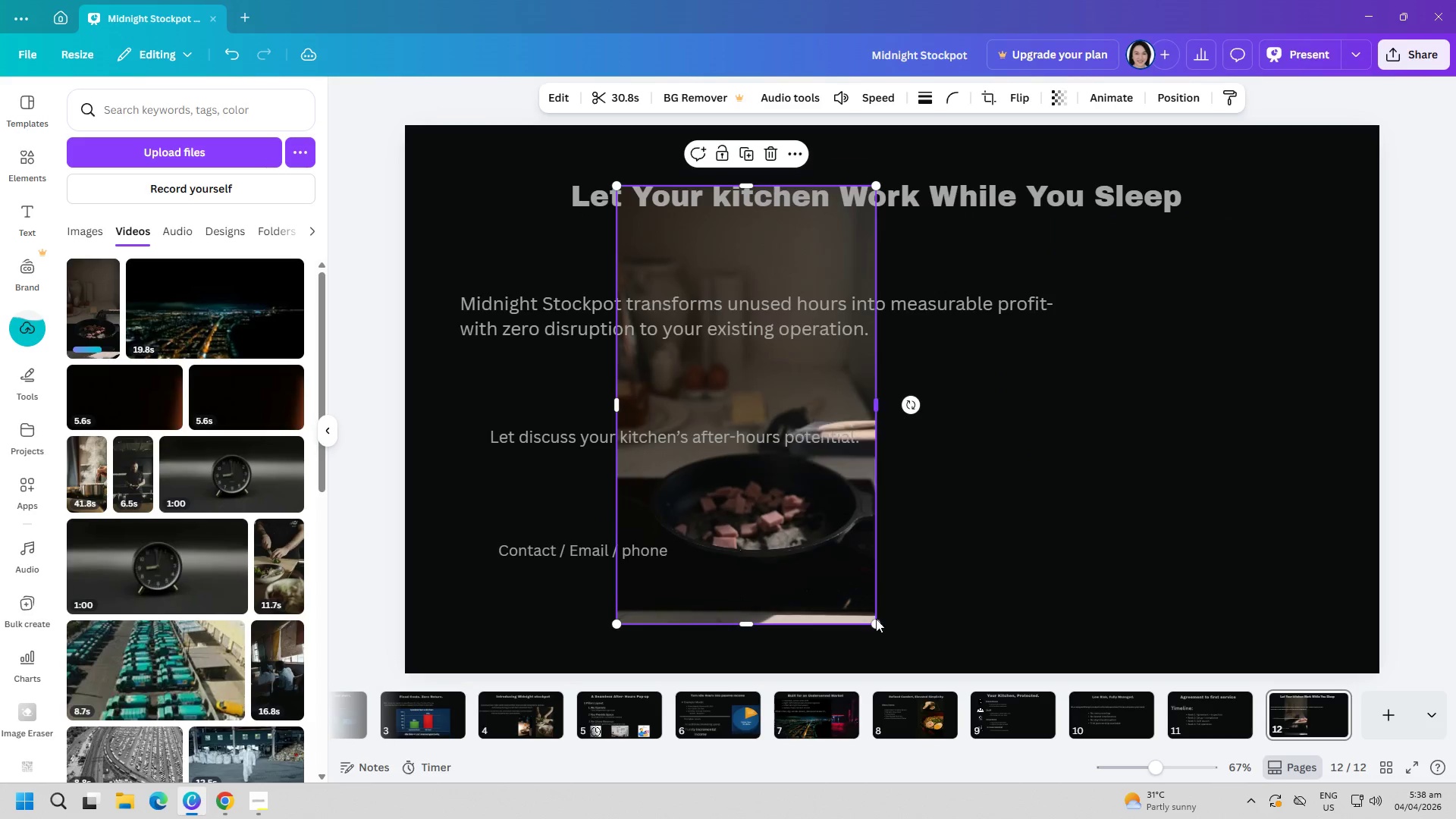 
left_click_drag(start_coordinate=[876, 630], to_coordinate=[884, 630])
 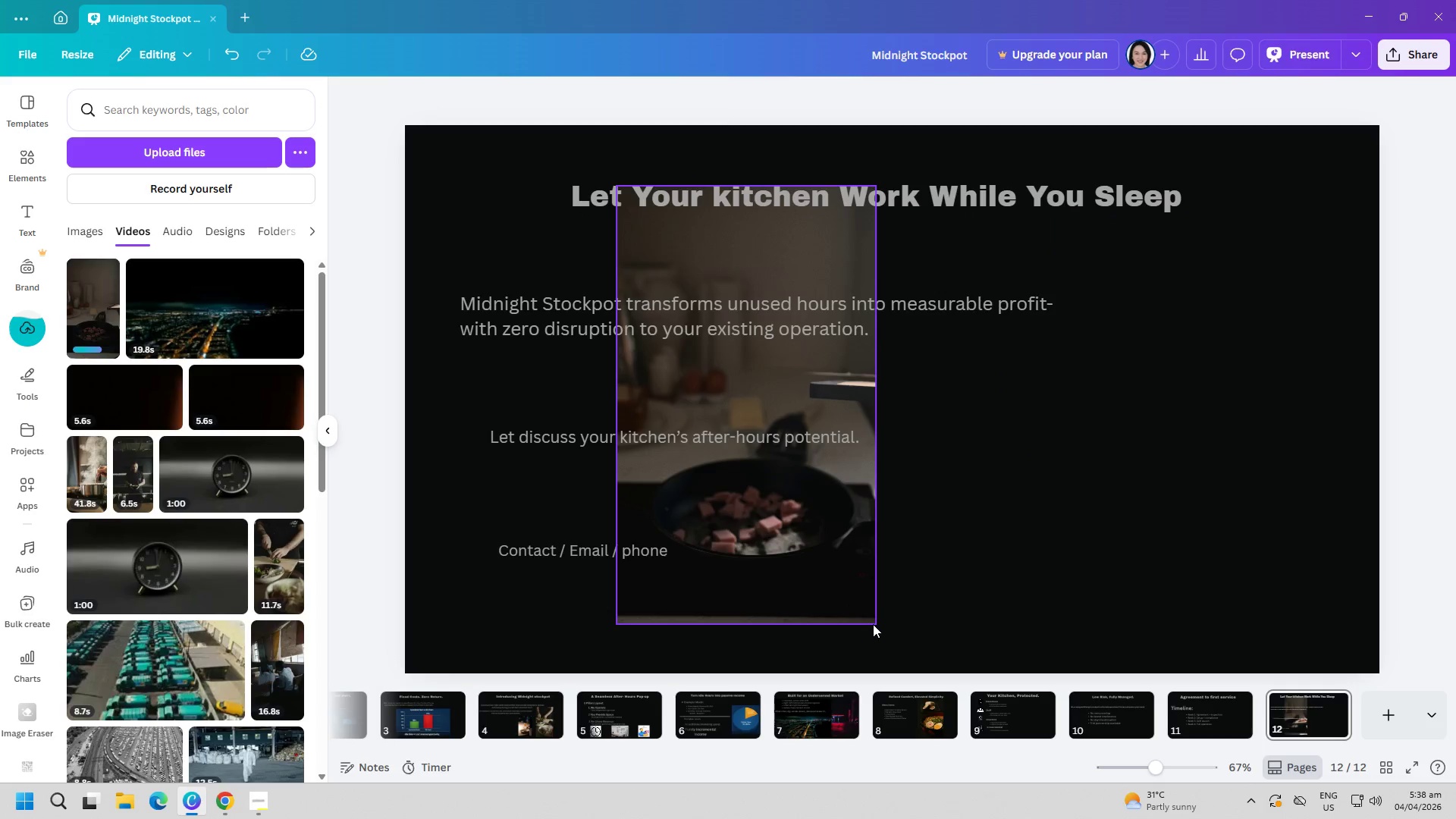 
left_click([836, 570])
 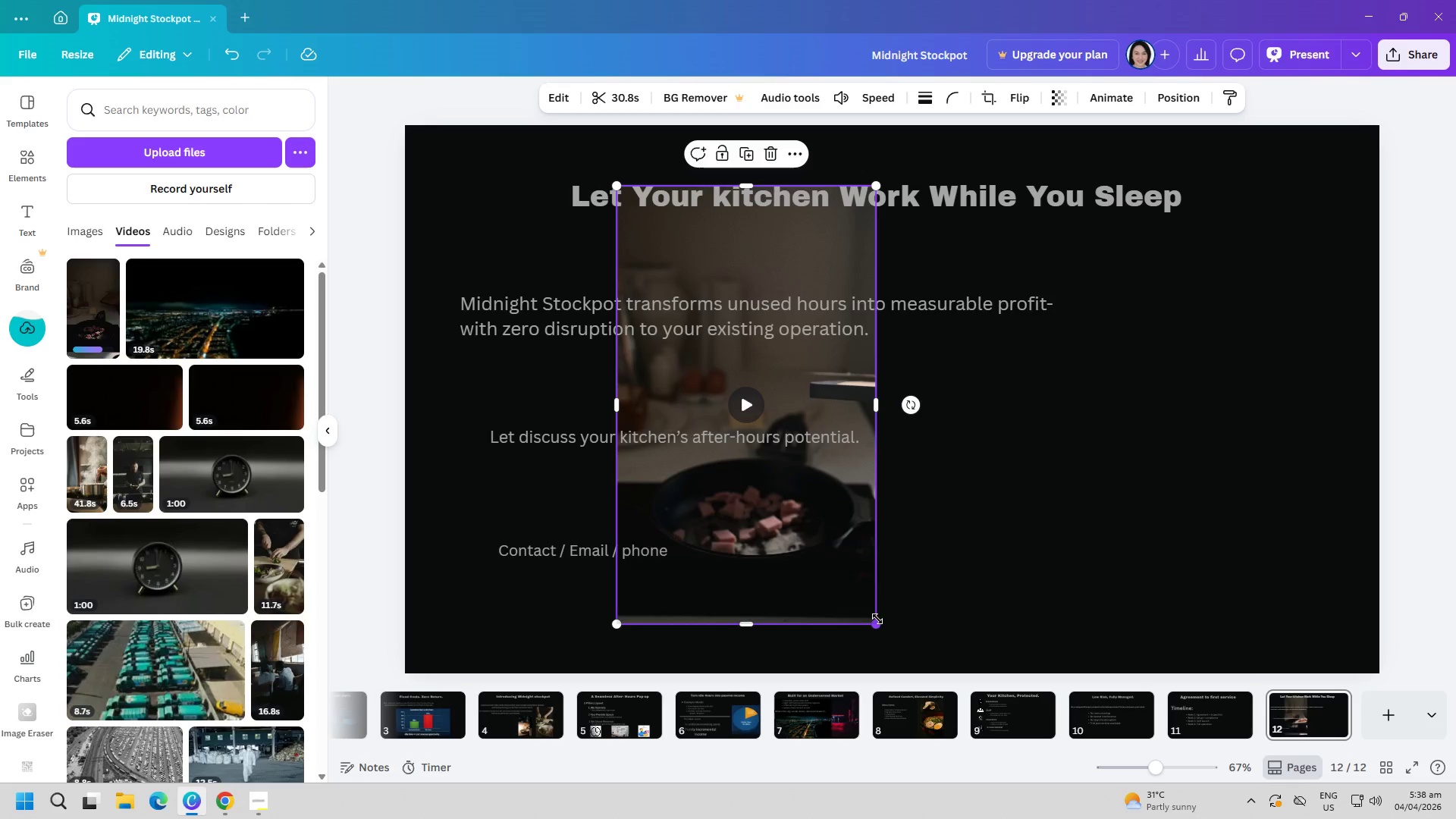 
left_click_drag(start_coordinate=[877, 620], to_coordinate=[946, 649])
 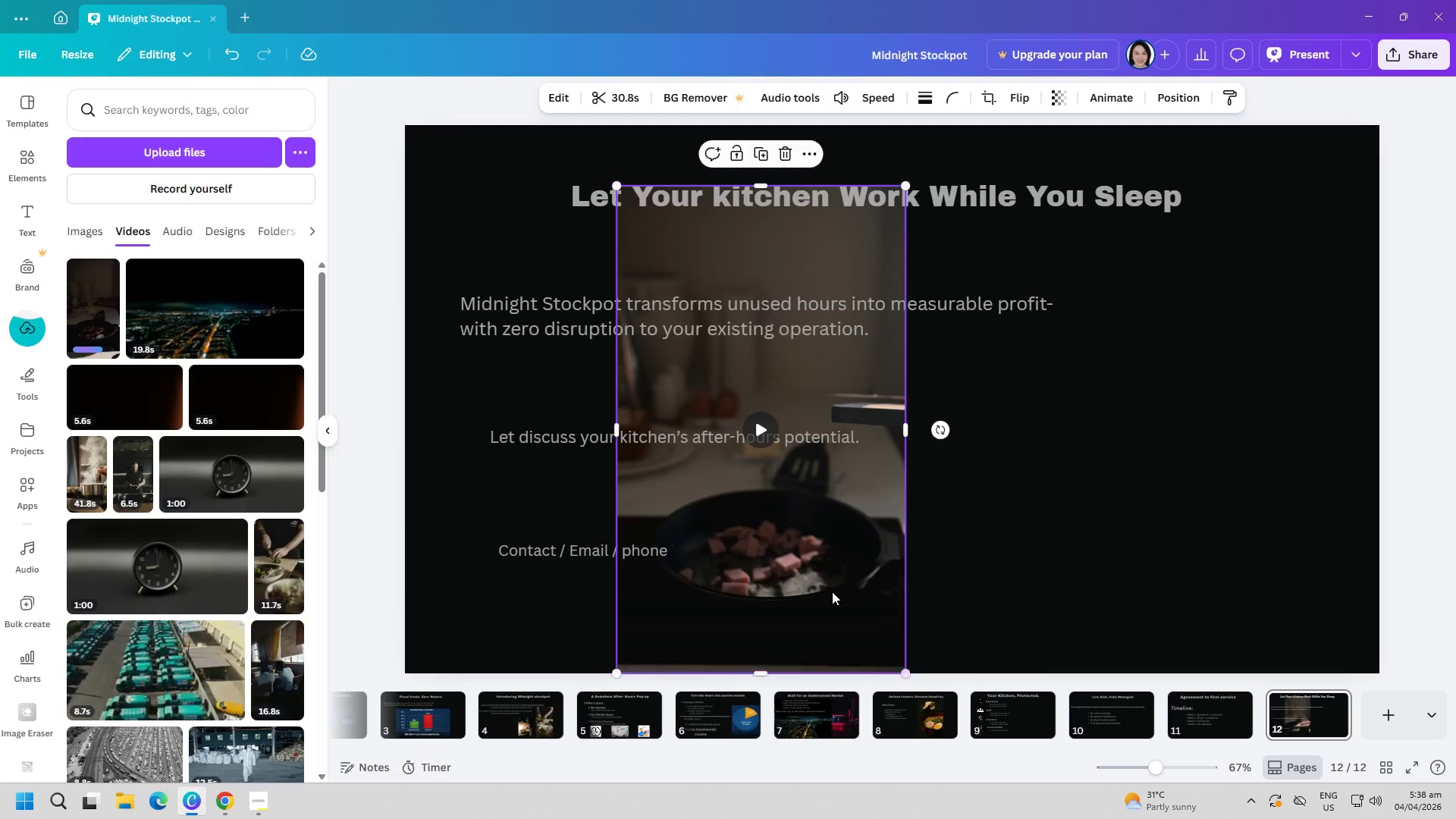 
left_click_drag(start_coordinate=[832, 592], to_coordinate=[1188, 569])
 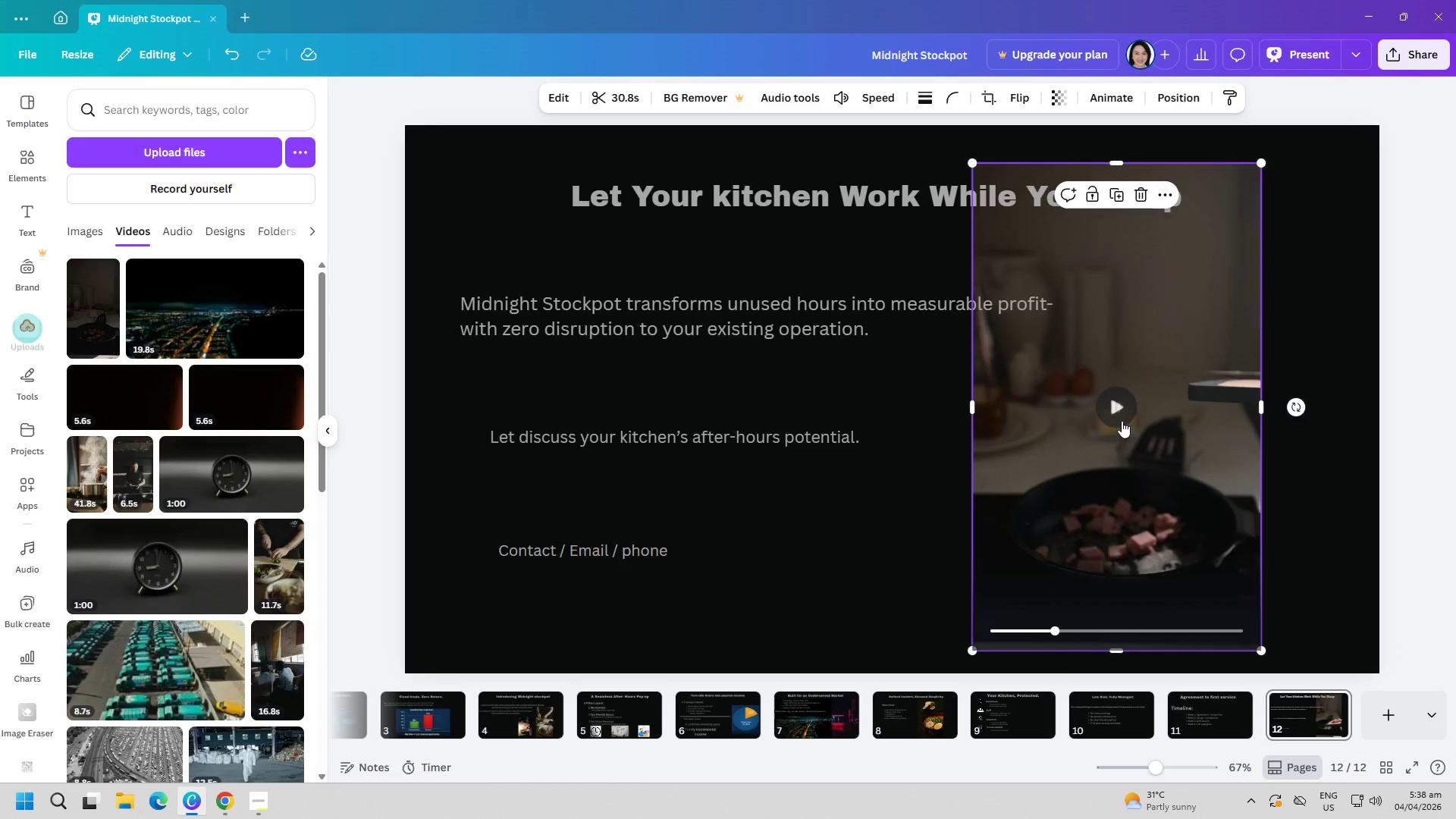 
double_click([864, 535])
 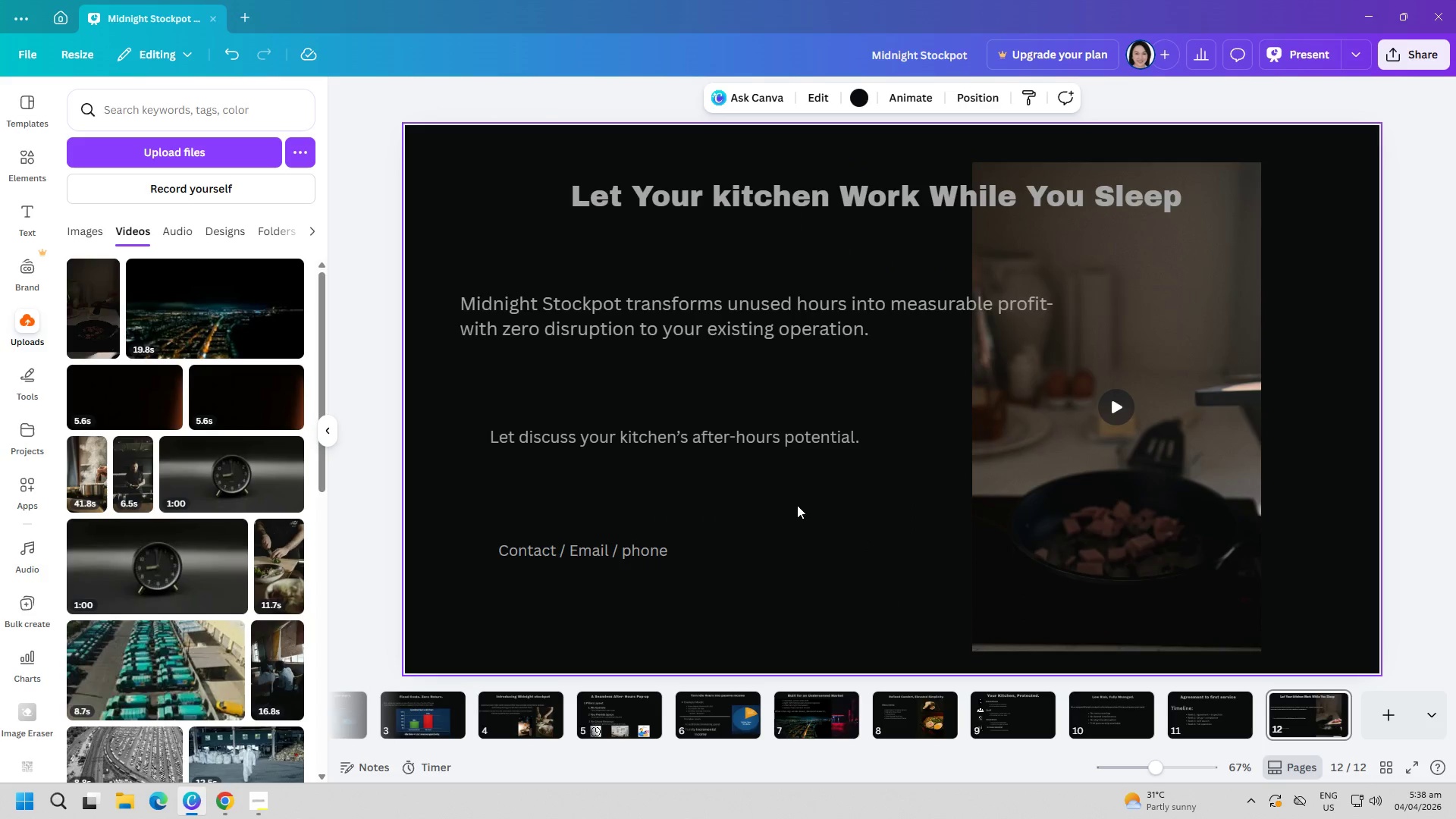 
left_click_drag(start_coordinate=[1112, 416], to_coordinate=[1116, 414])
 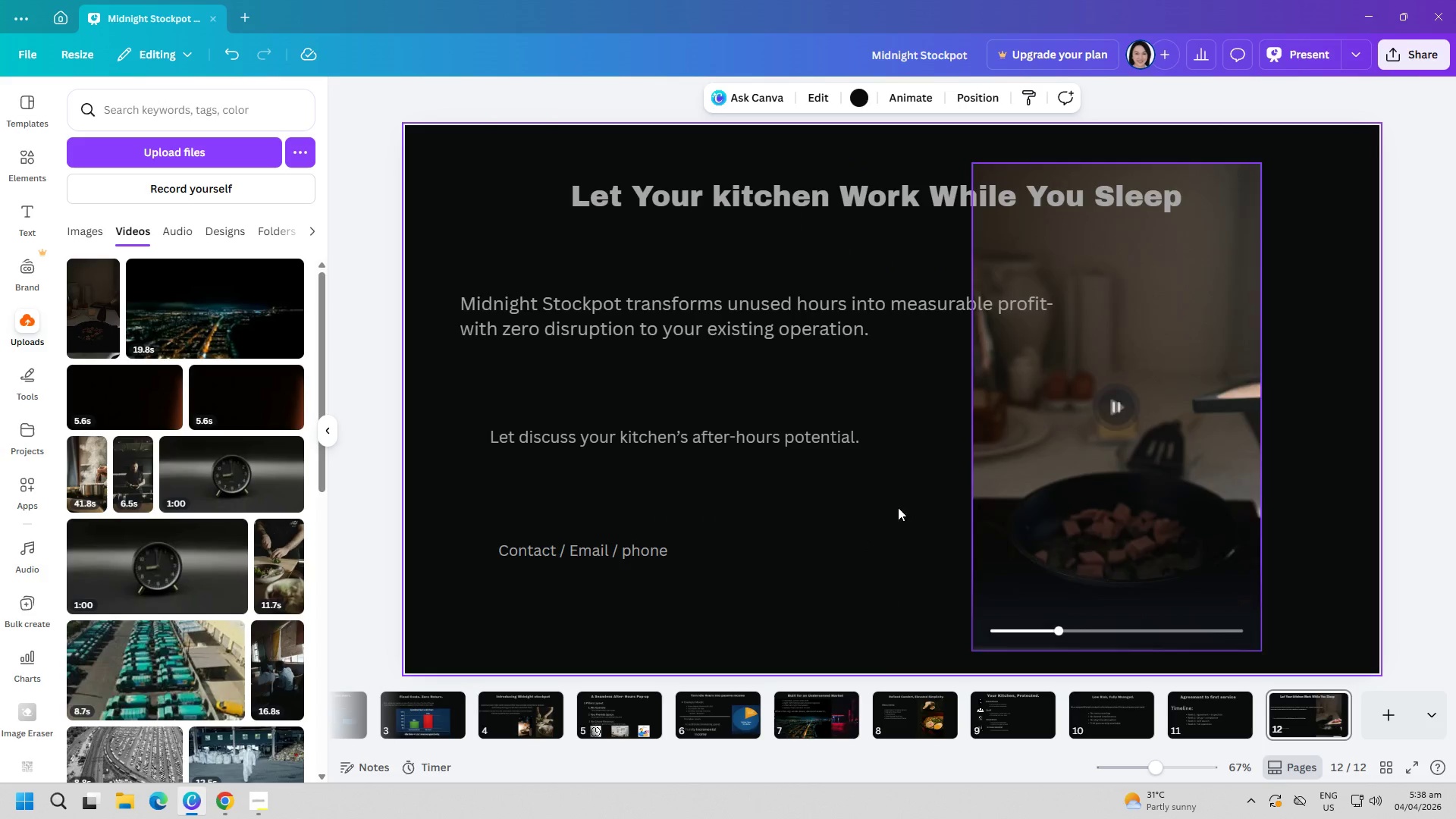 
double_click([862, 518])
 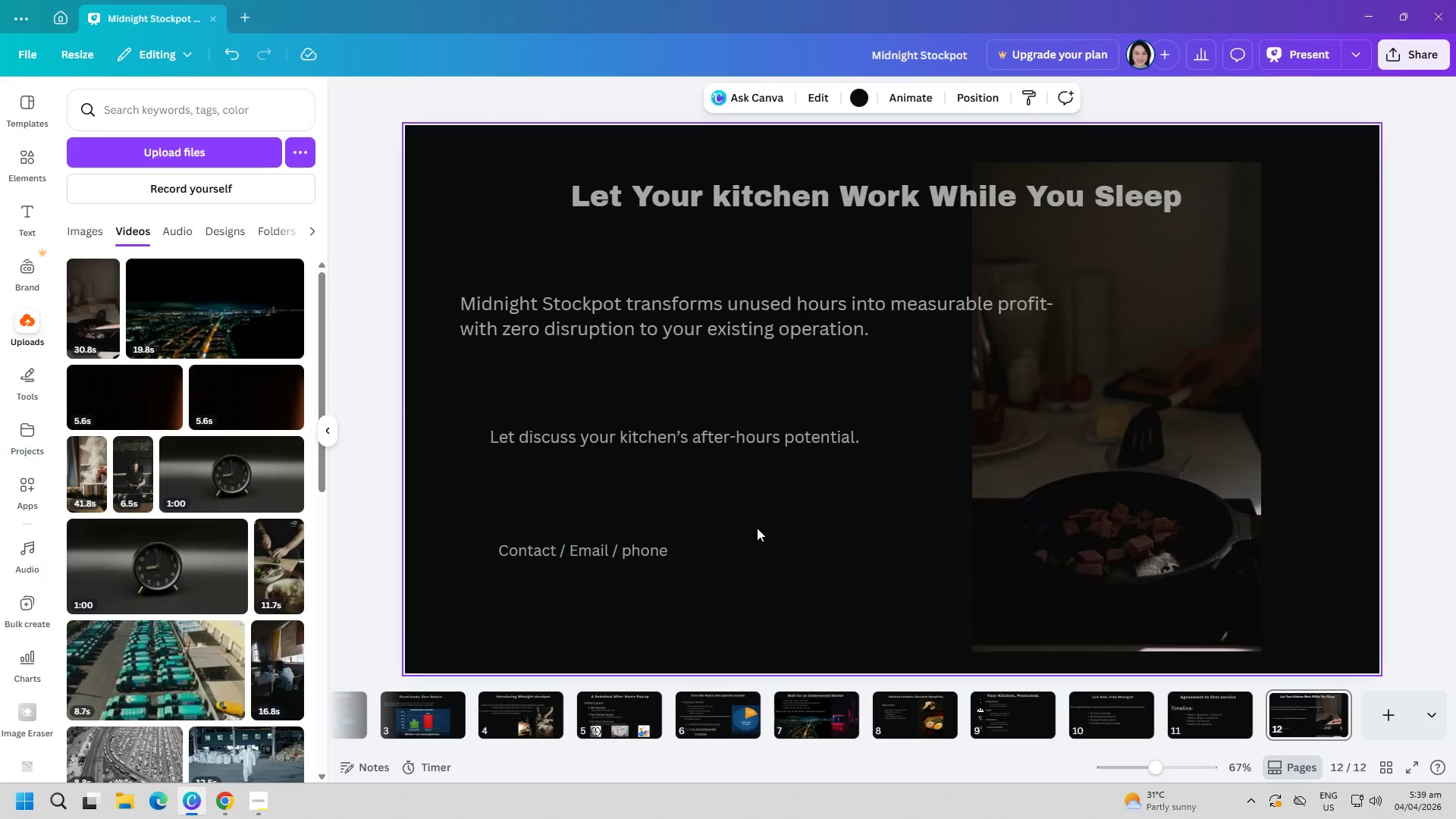 
wait(9.47)
 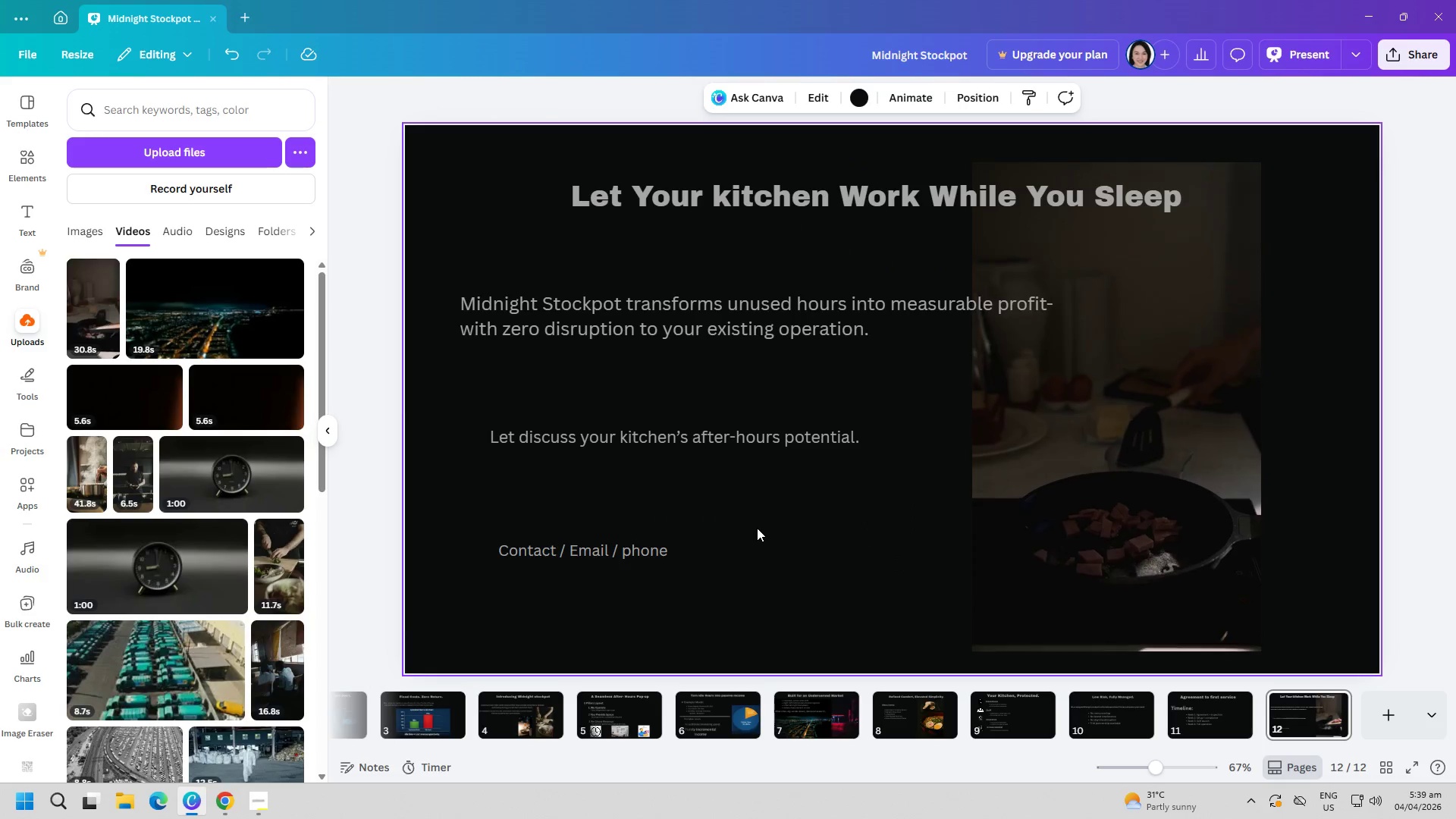 
left_click([1290, 58])
 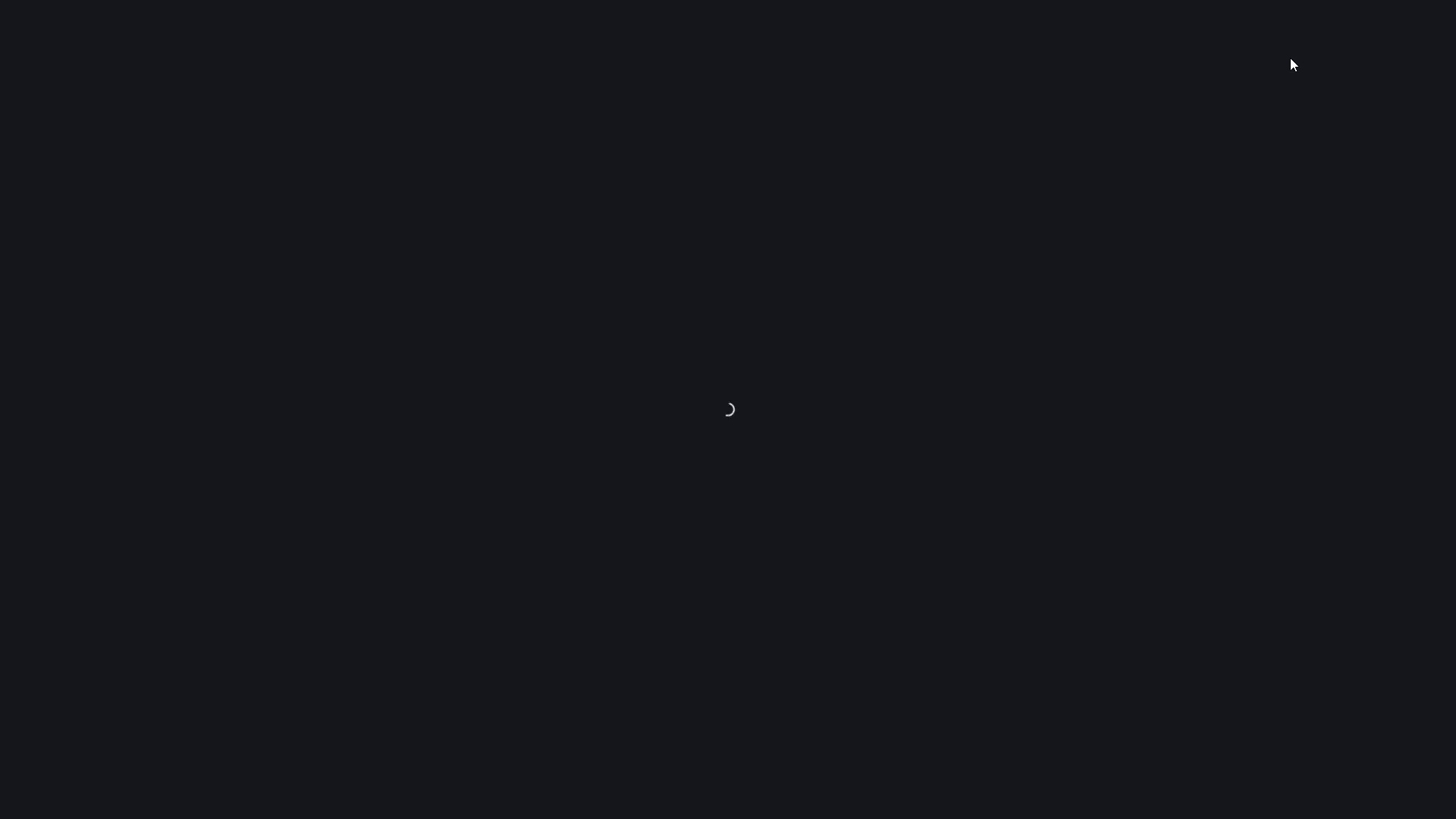 
mouse_move([1127, 330])
 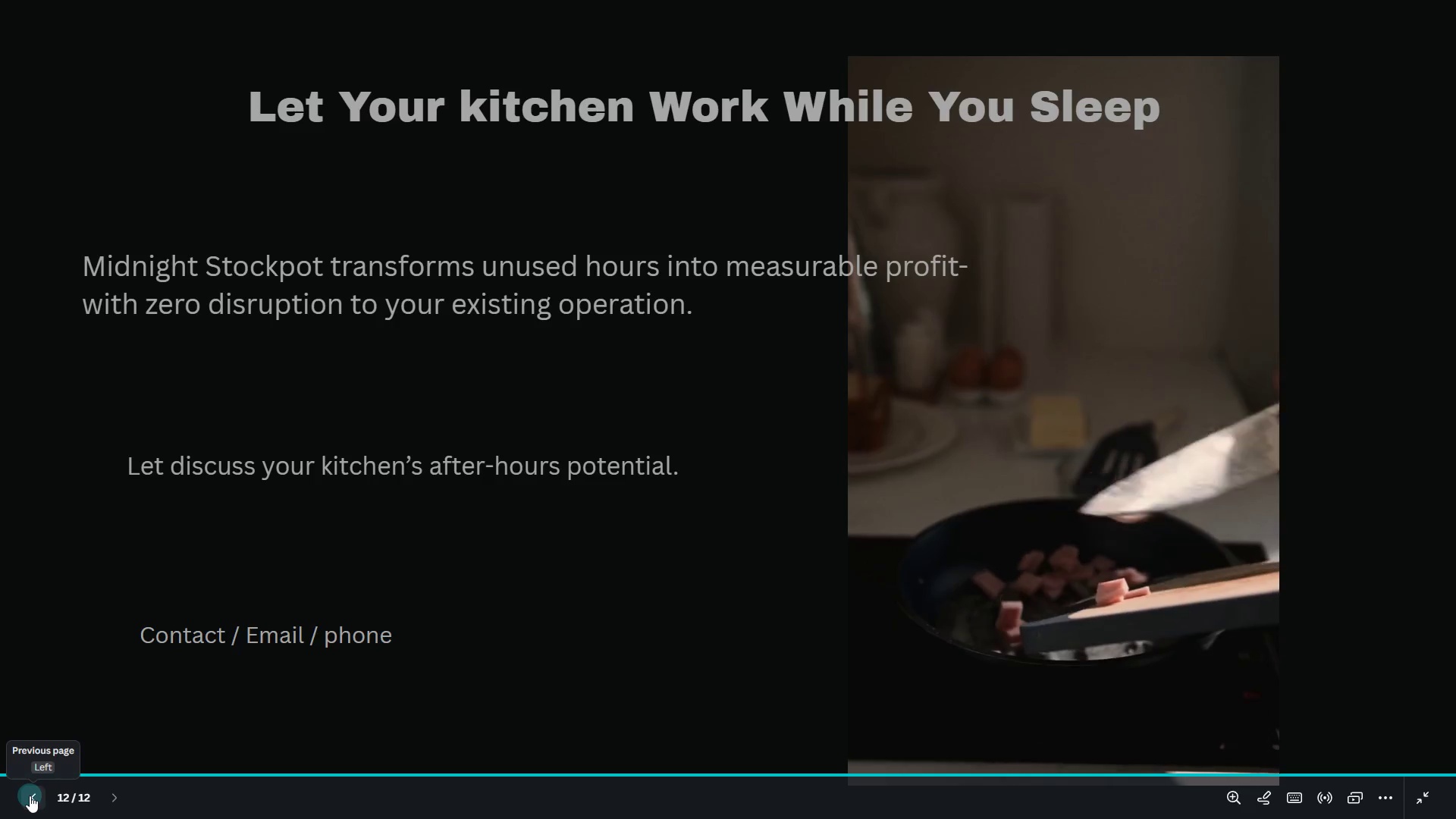 
double_click([32, 796])
 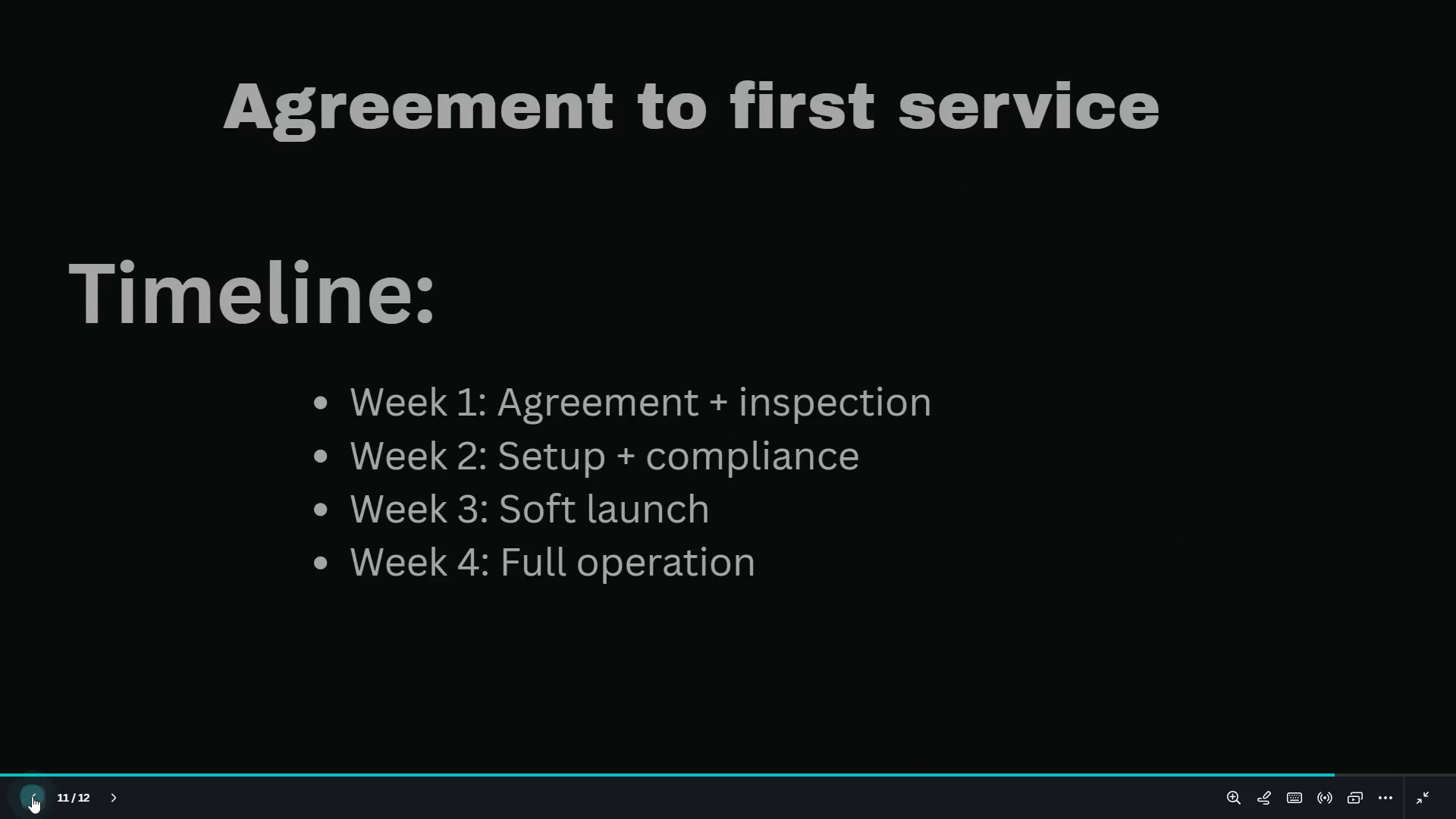 
triple_click([32, 796])
 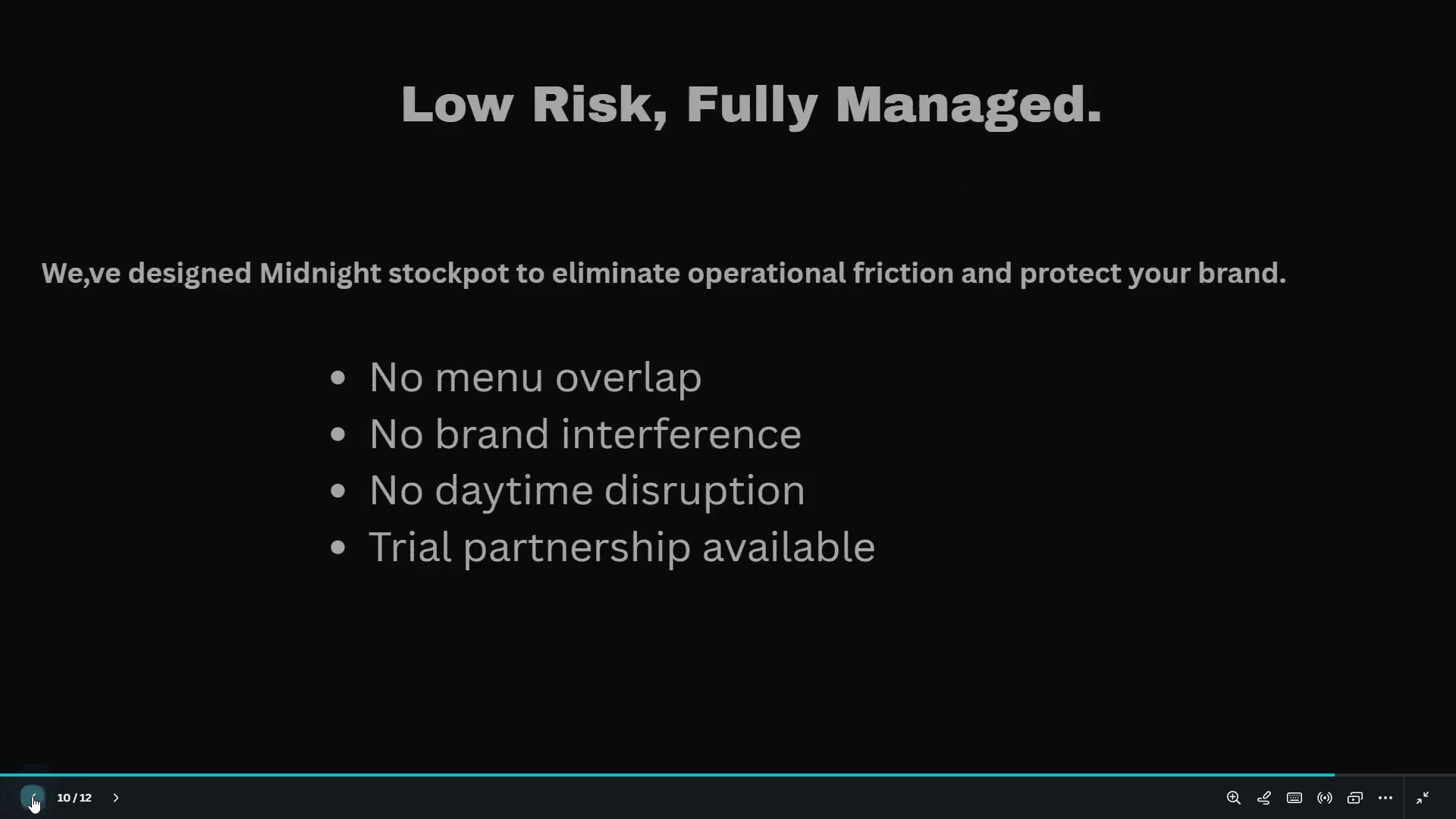 
triple_click([32, 796])
 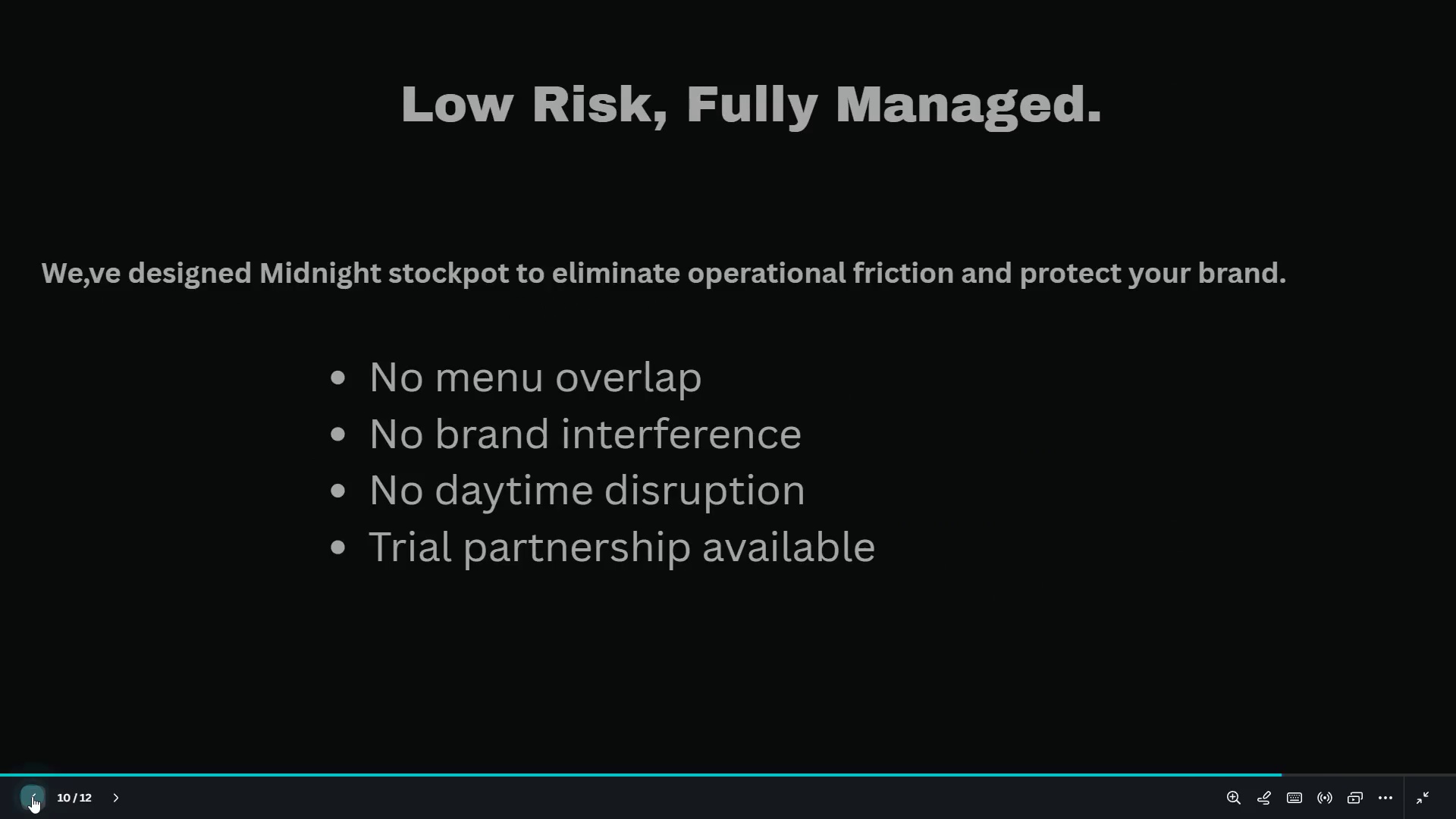 
triple_click([32, 796])
 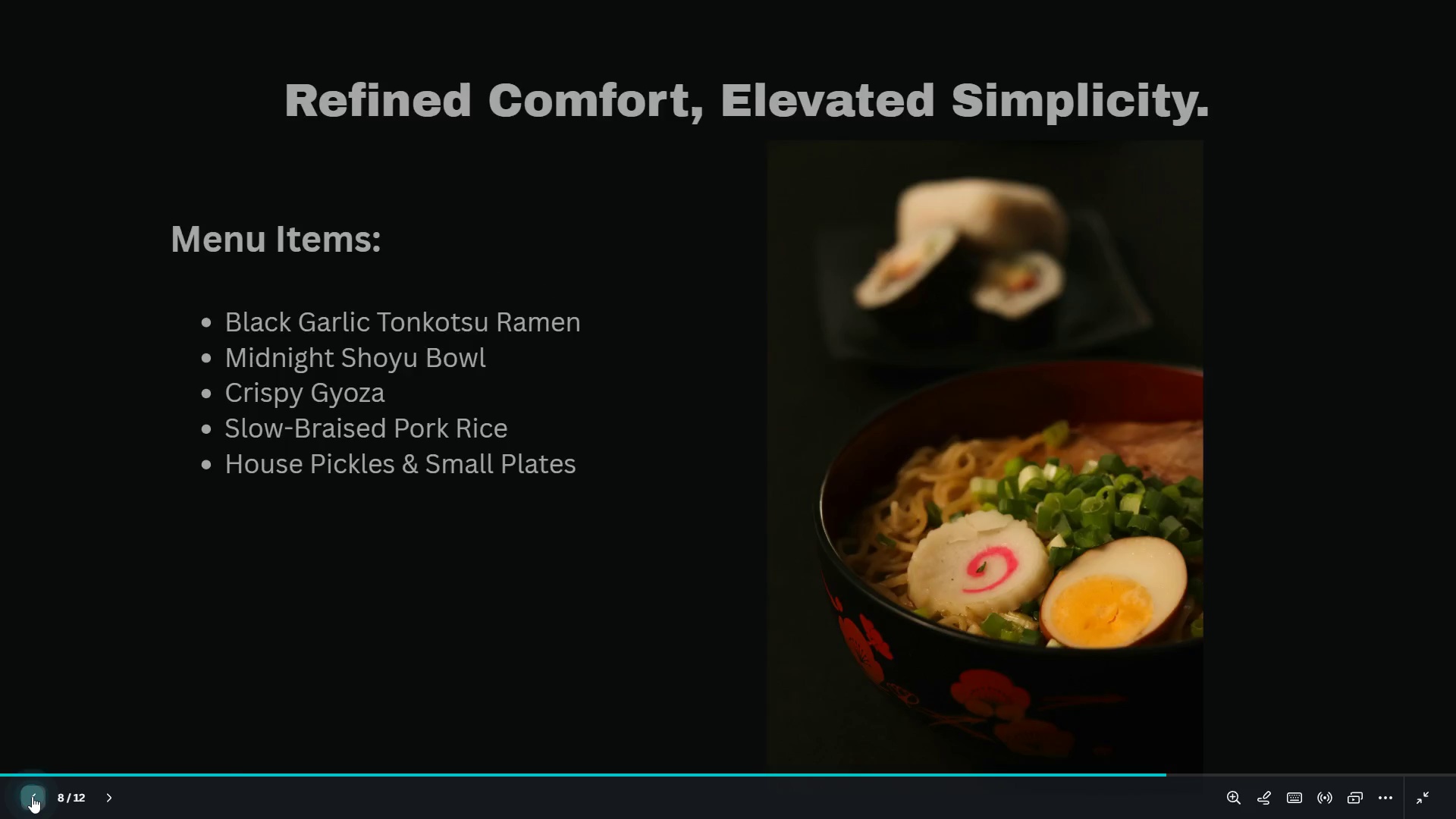 
triple_click([32, 796])
 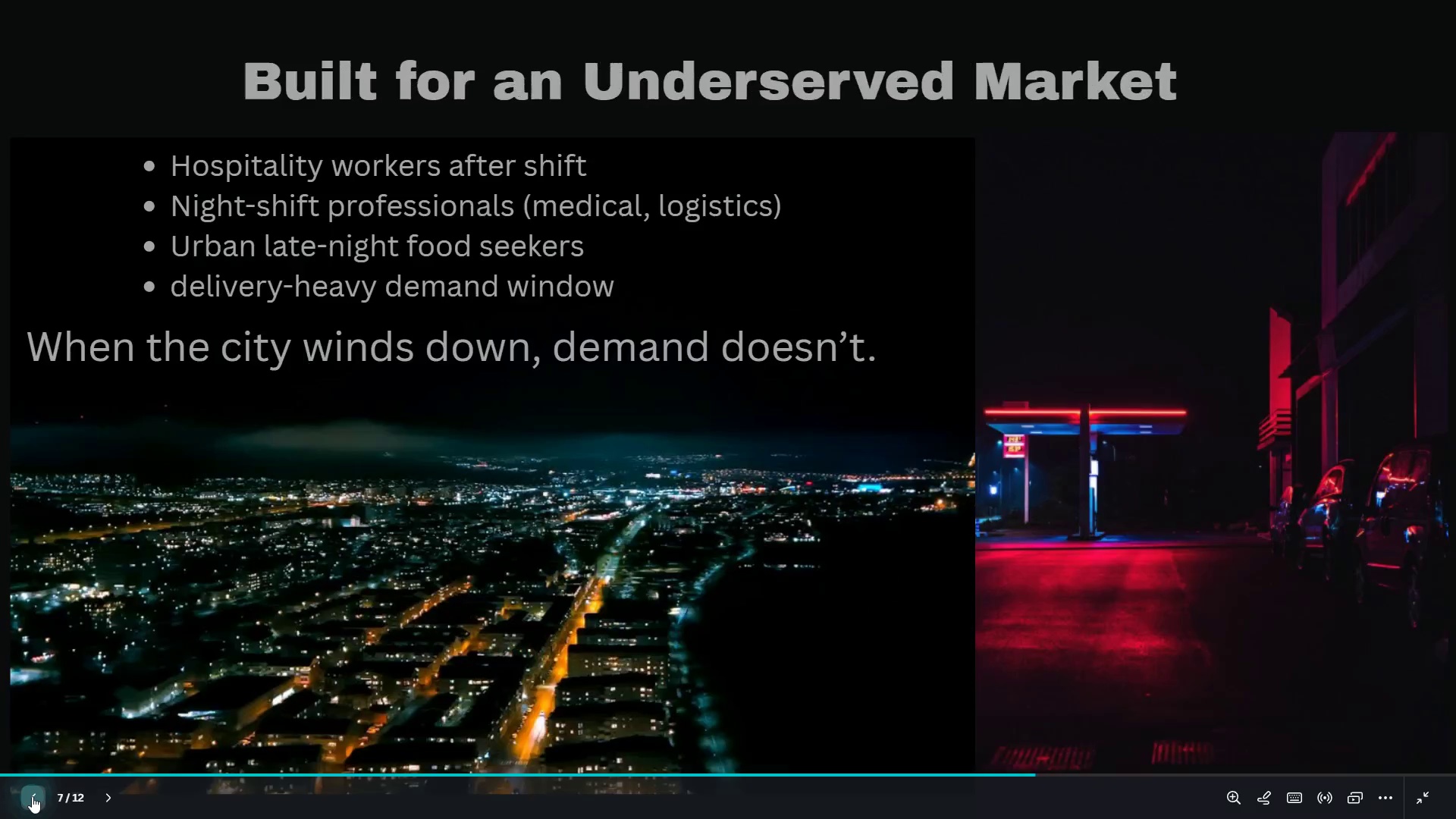 
triple_click([32, 796])
 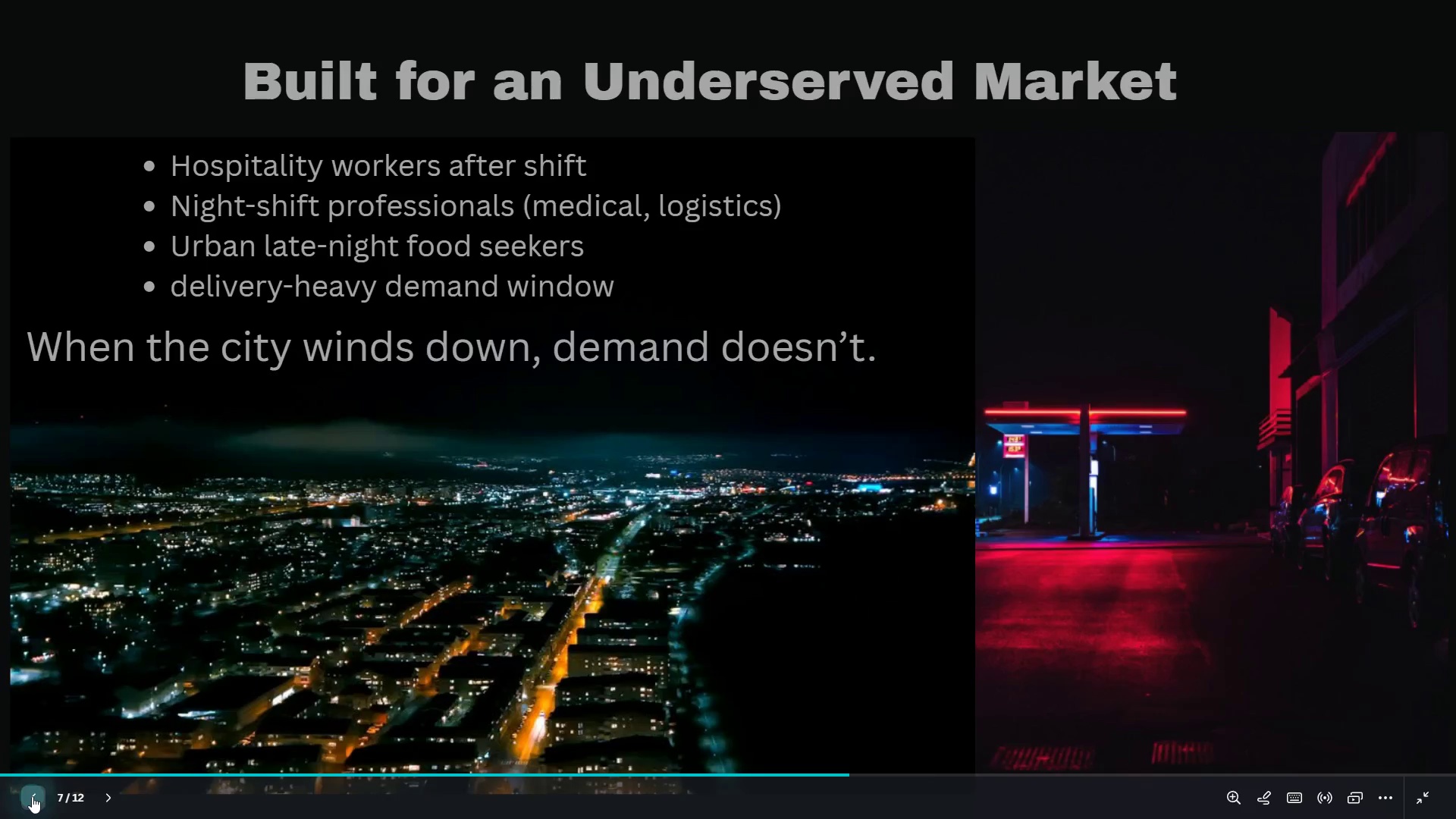 
triple_click([32, 796])
 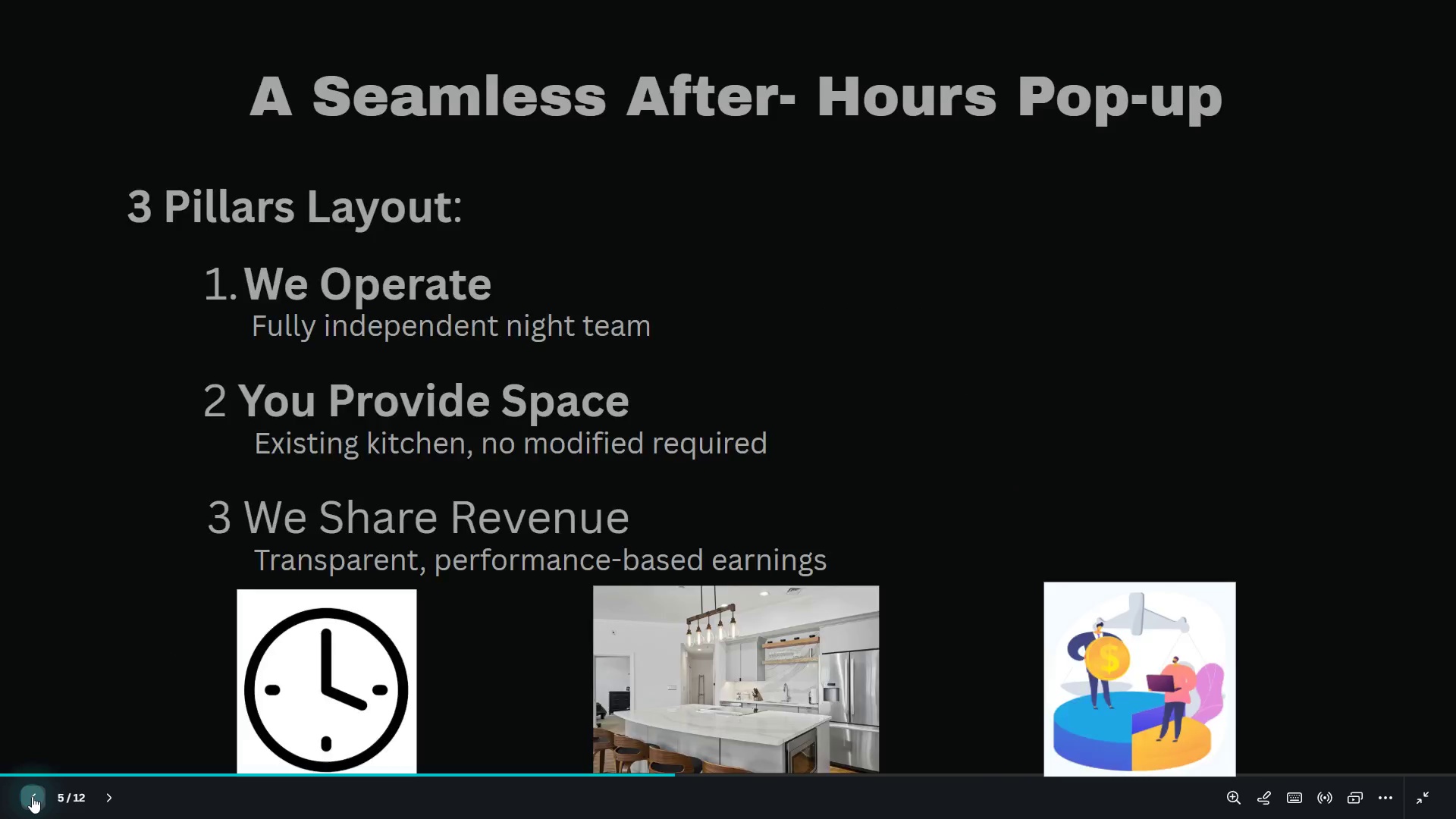 
triple_click([32, 796])
 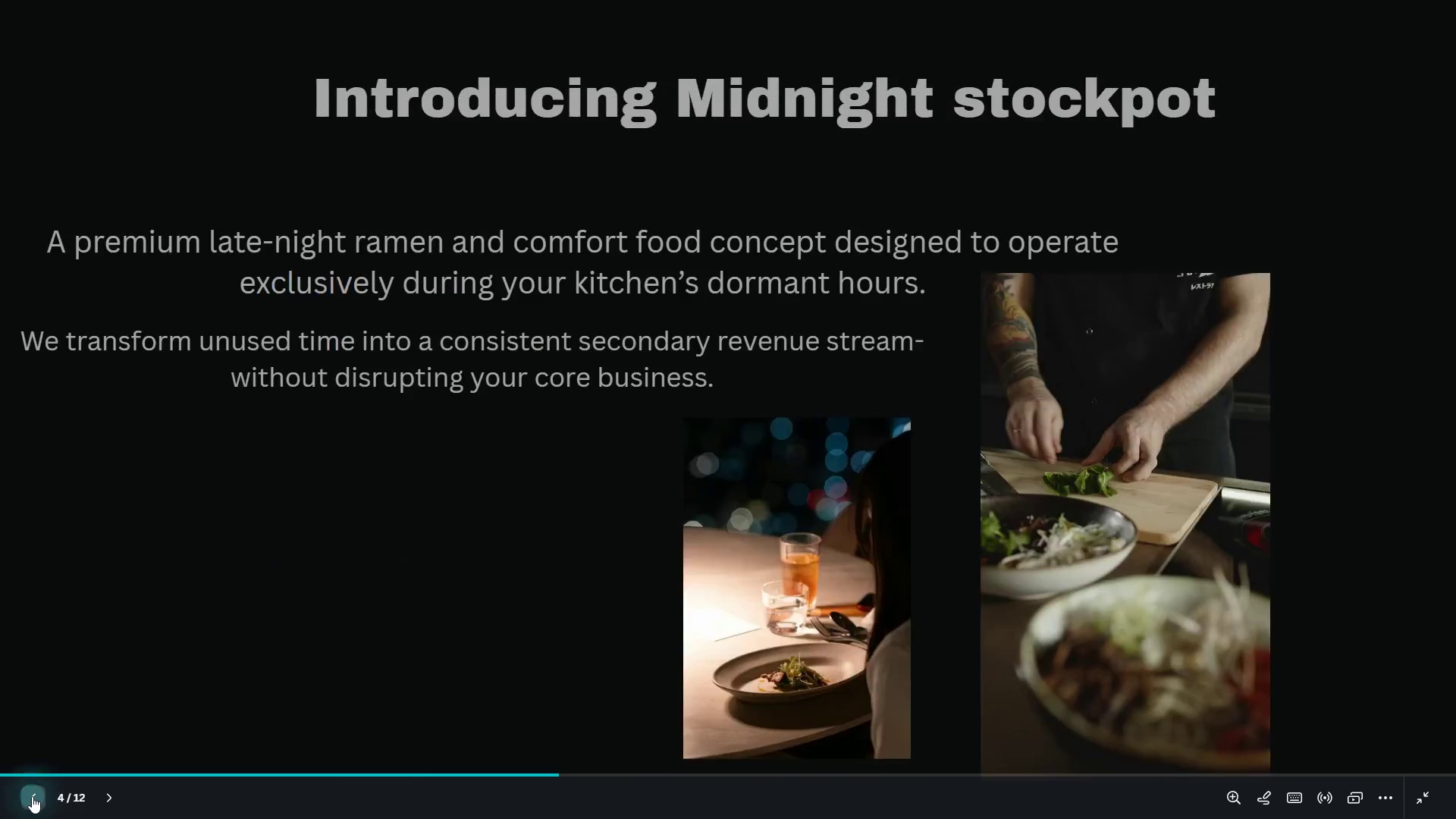 
triple_click([32, 796])
 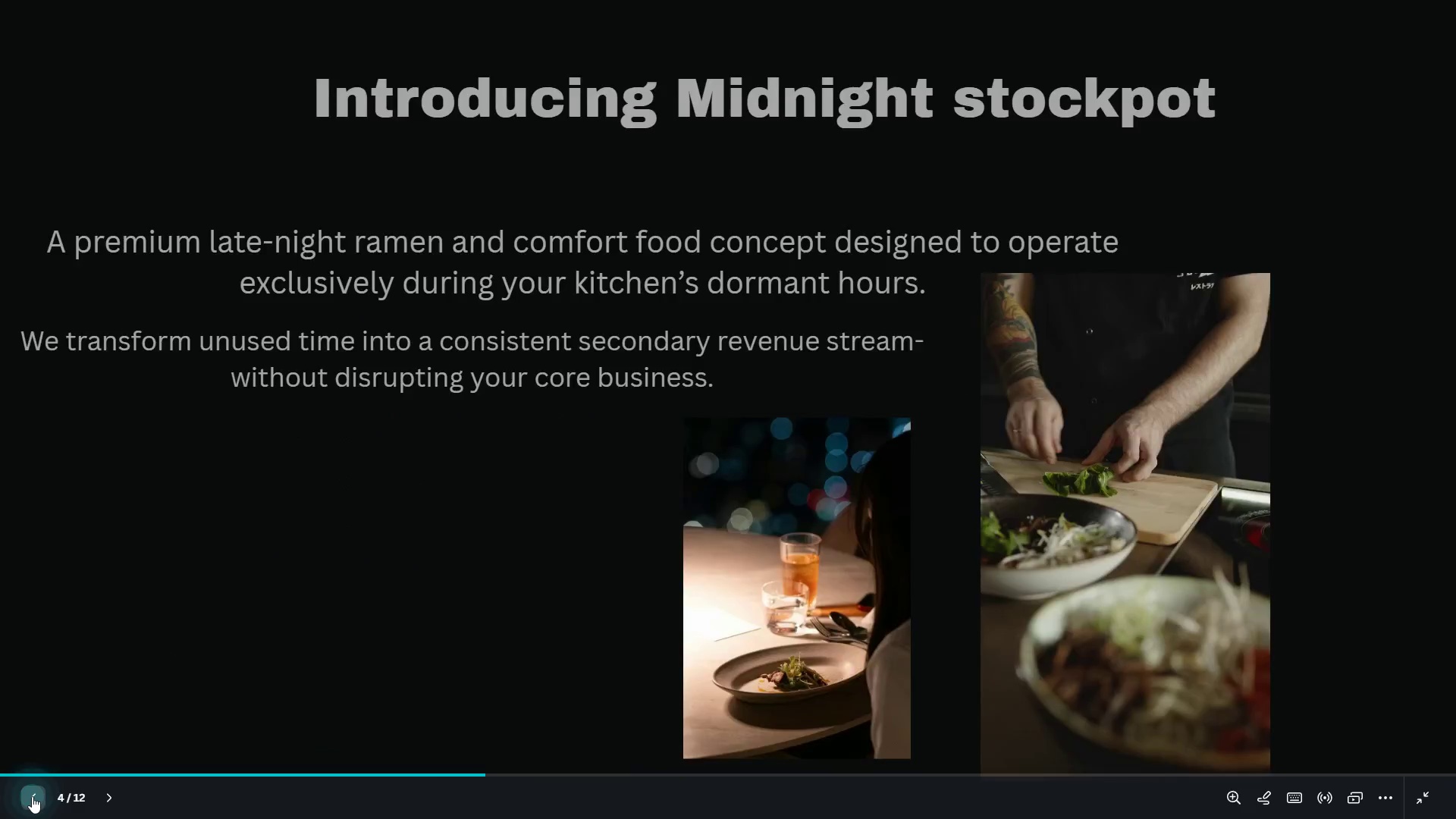 
triple_click([32, 796])
 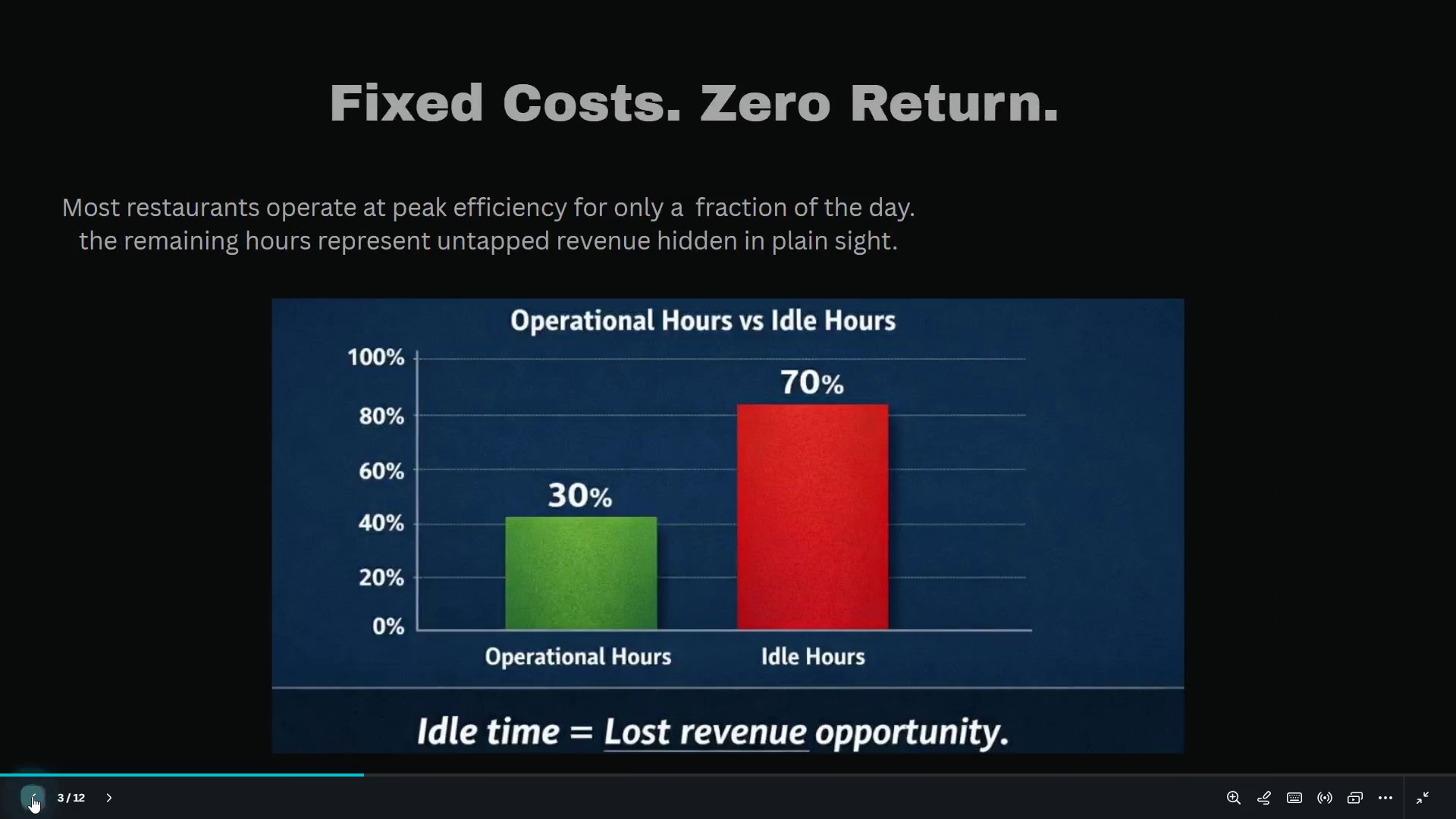 
triple_click([32, 796])
 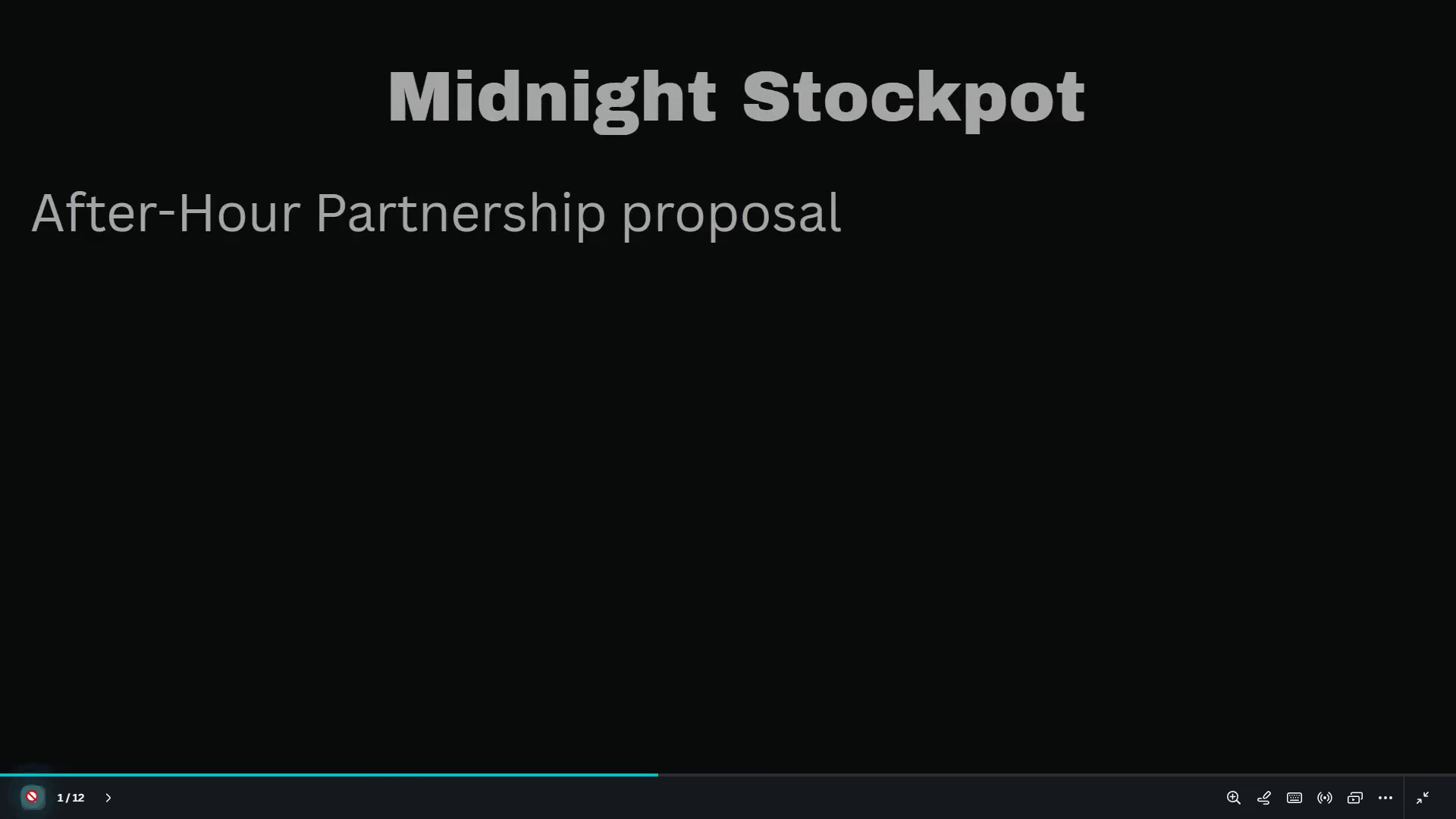 
triple_click([32, 796])
 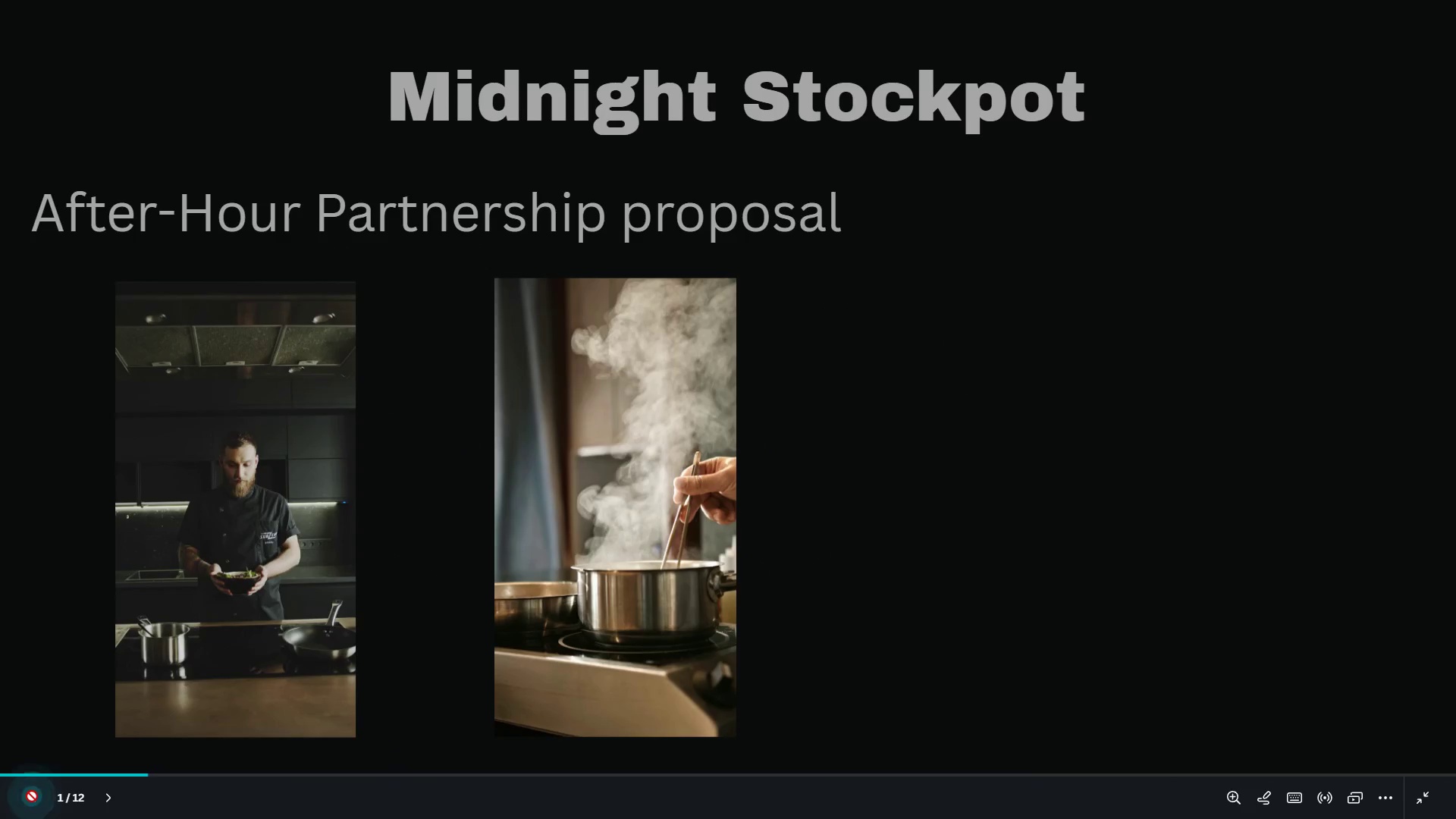 
triple_click([32, 796])
 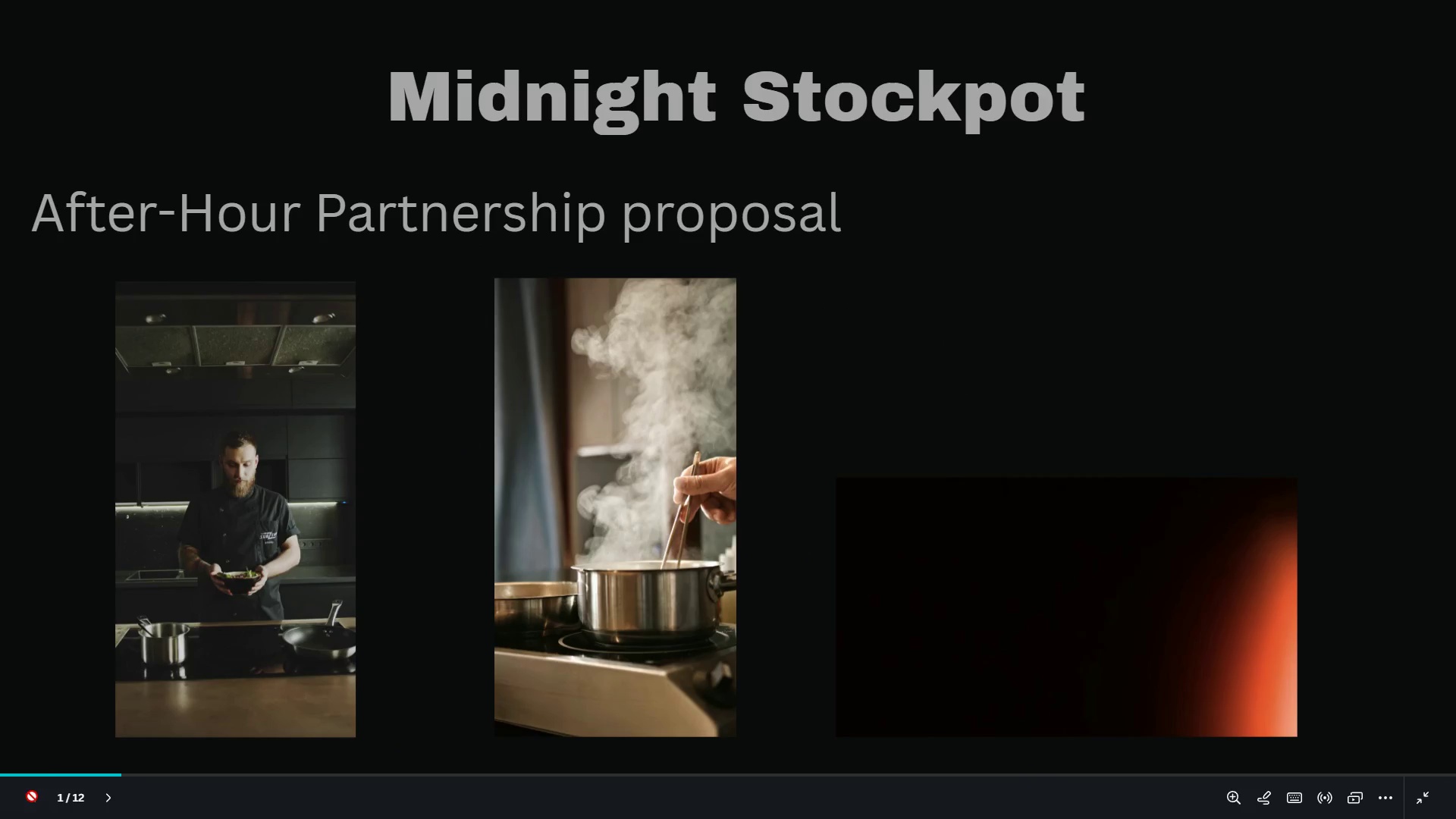 
mouse_move([118, 650])
 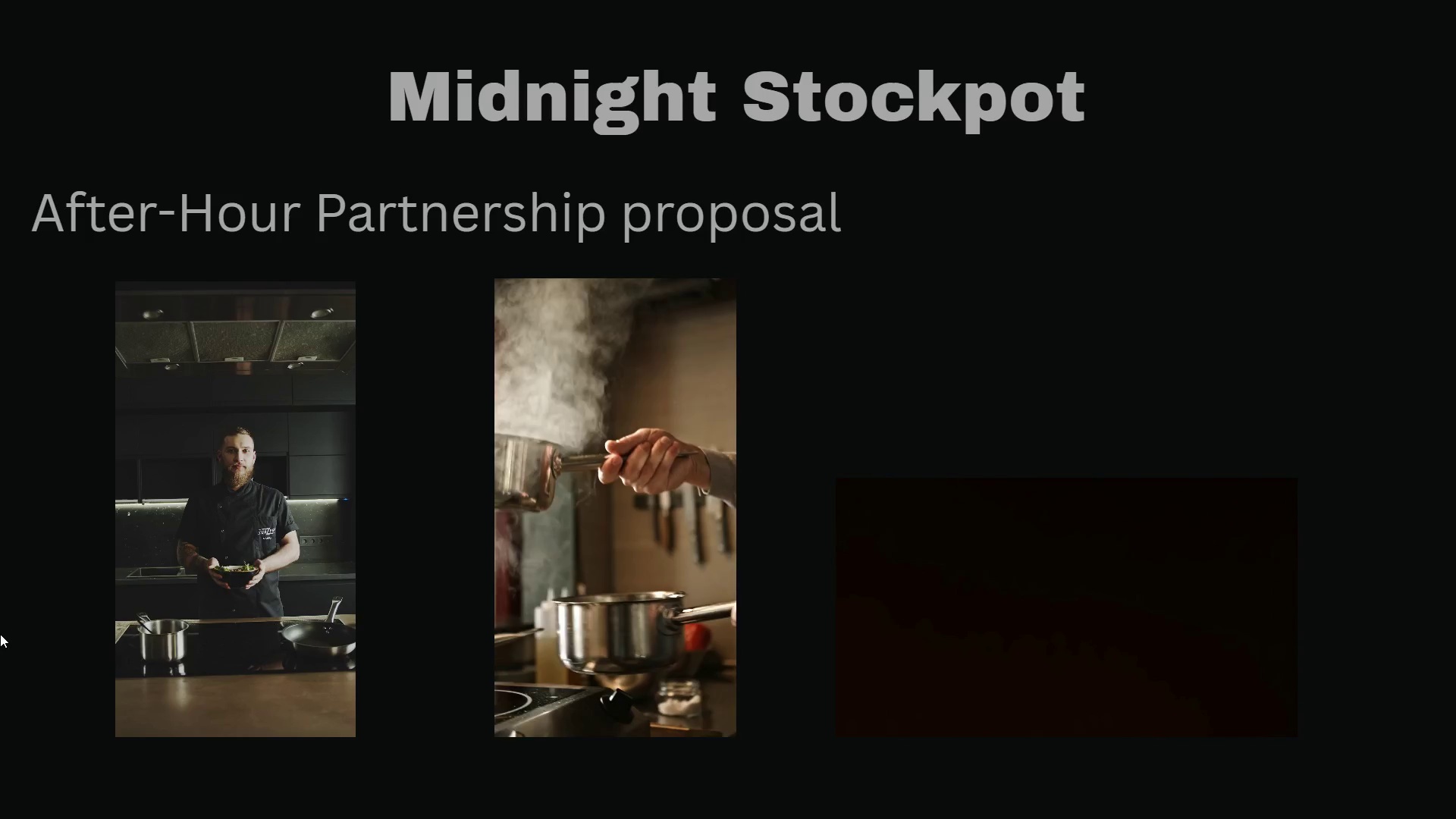 
wait(13.33)
 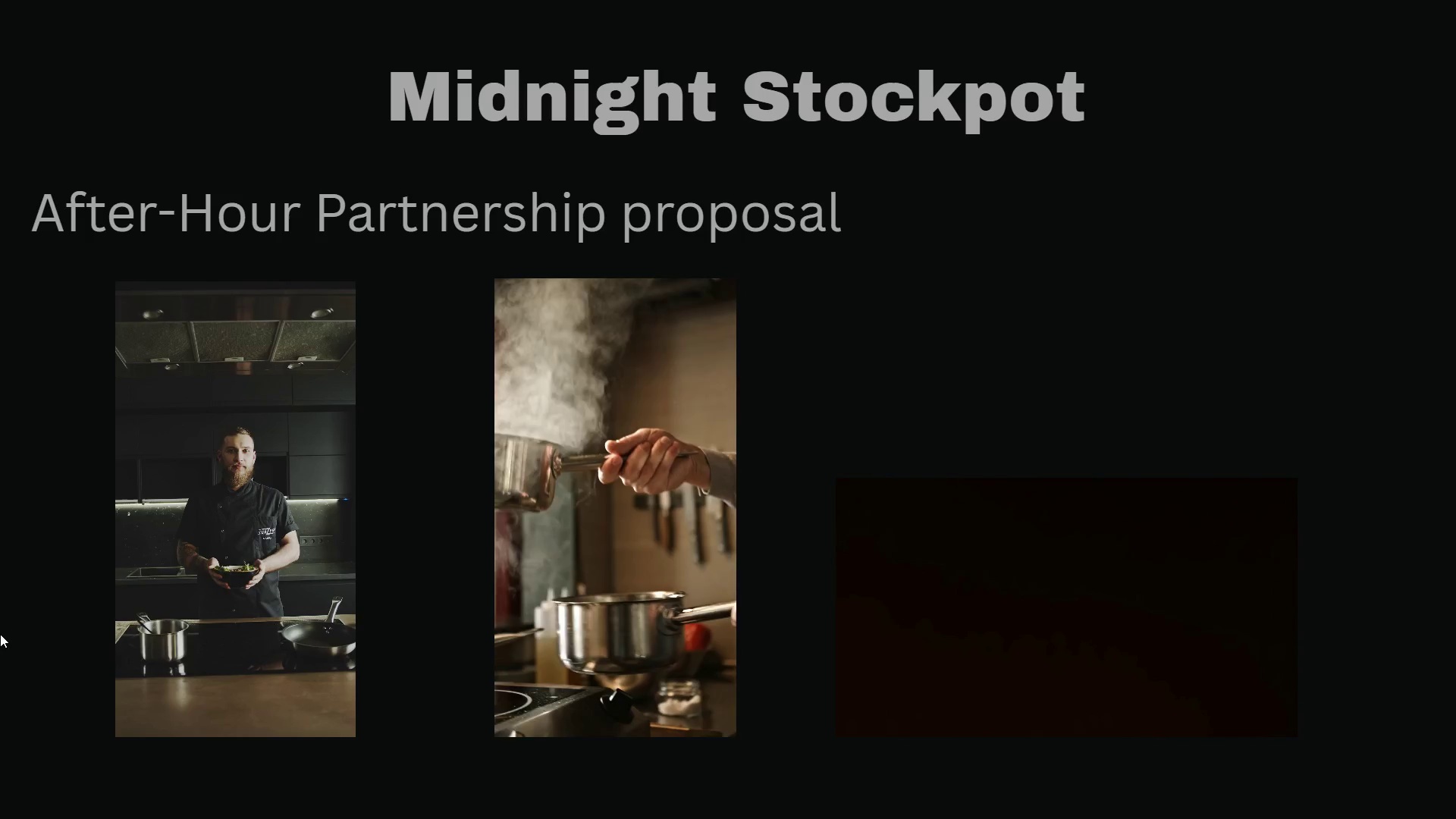 
key(ArrowRight)
 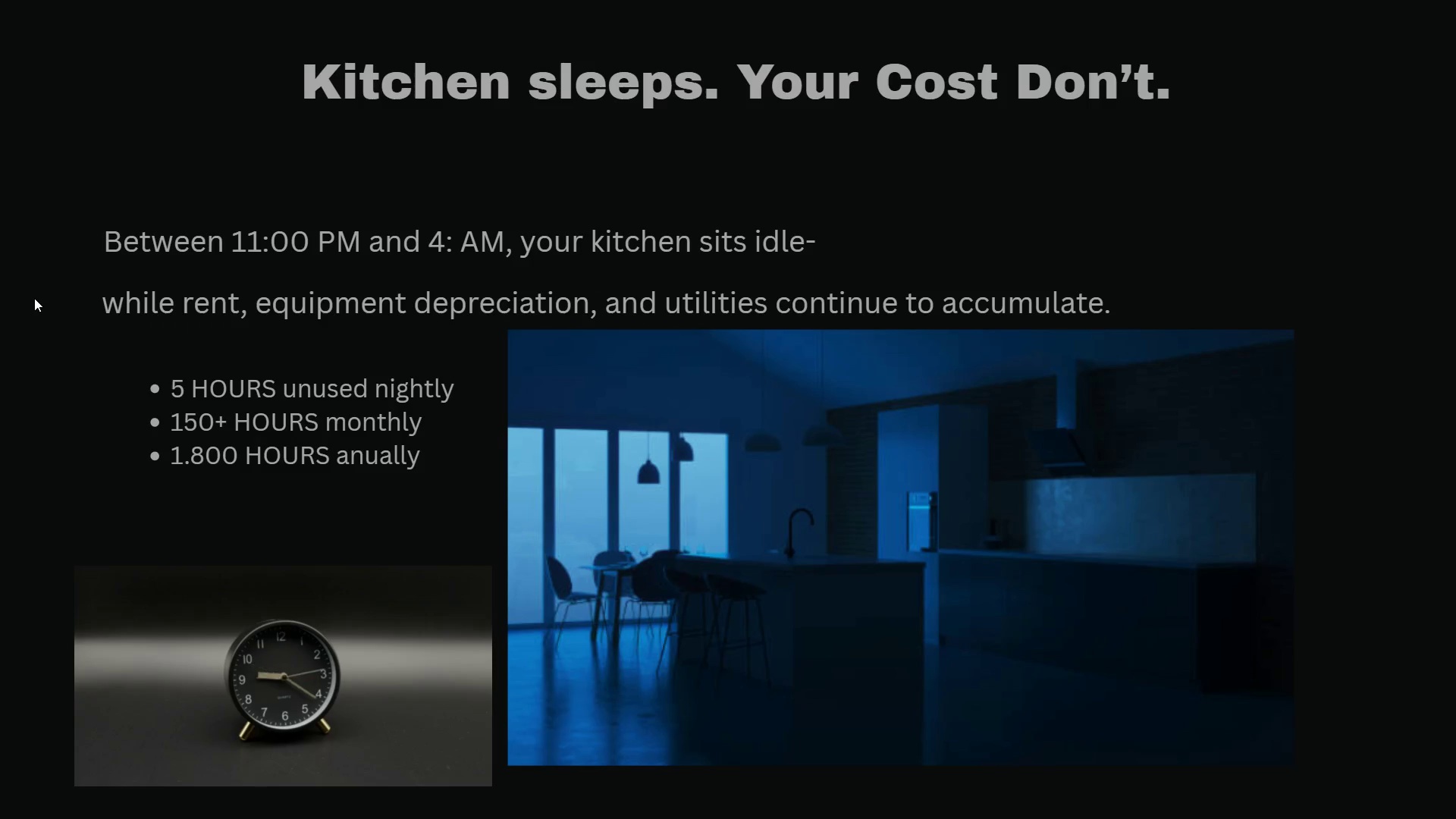 
key(ArrowRight)
 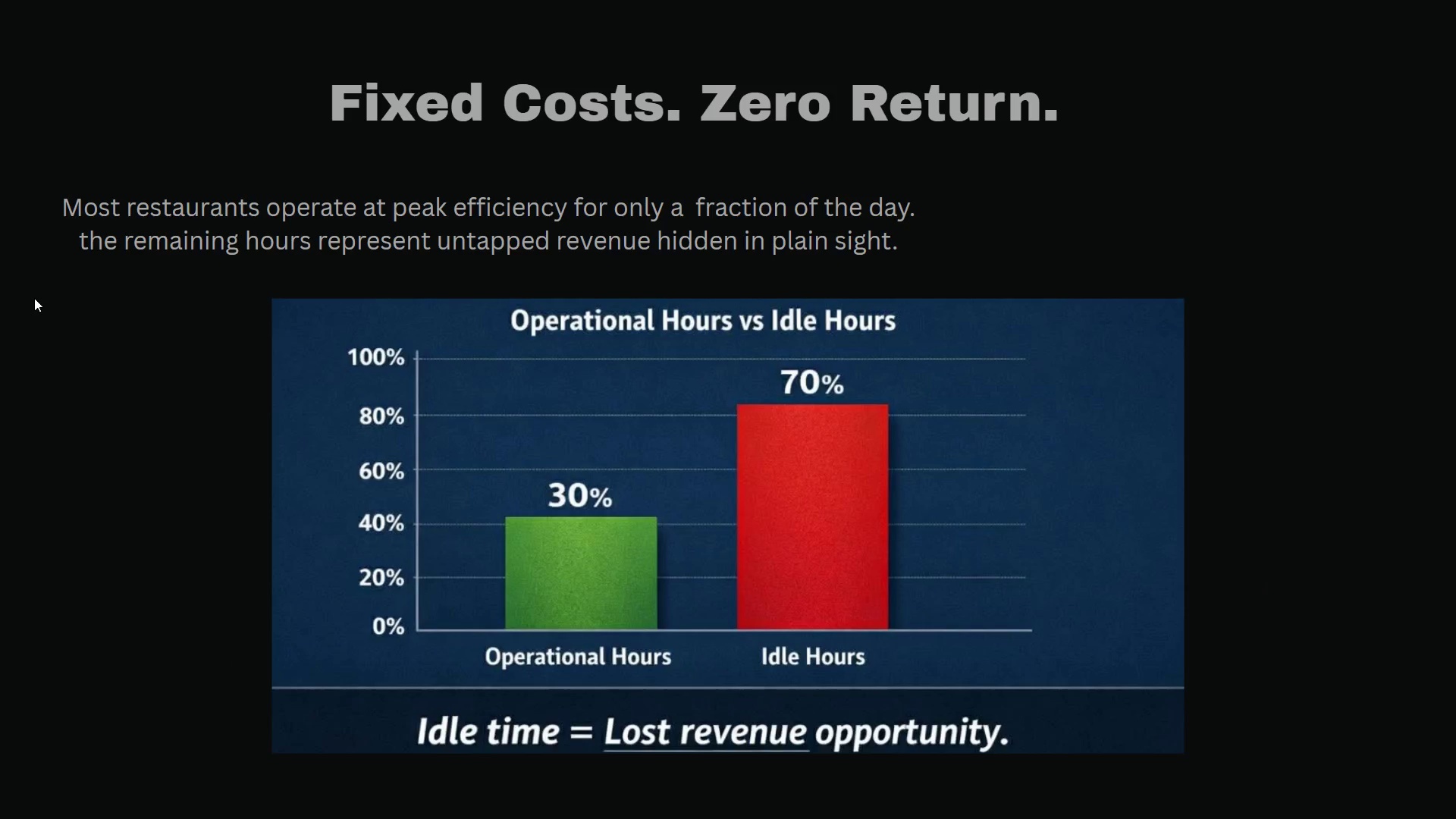 
key(ArrowRight)
 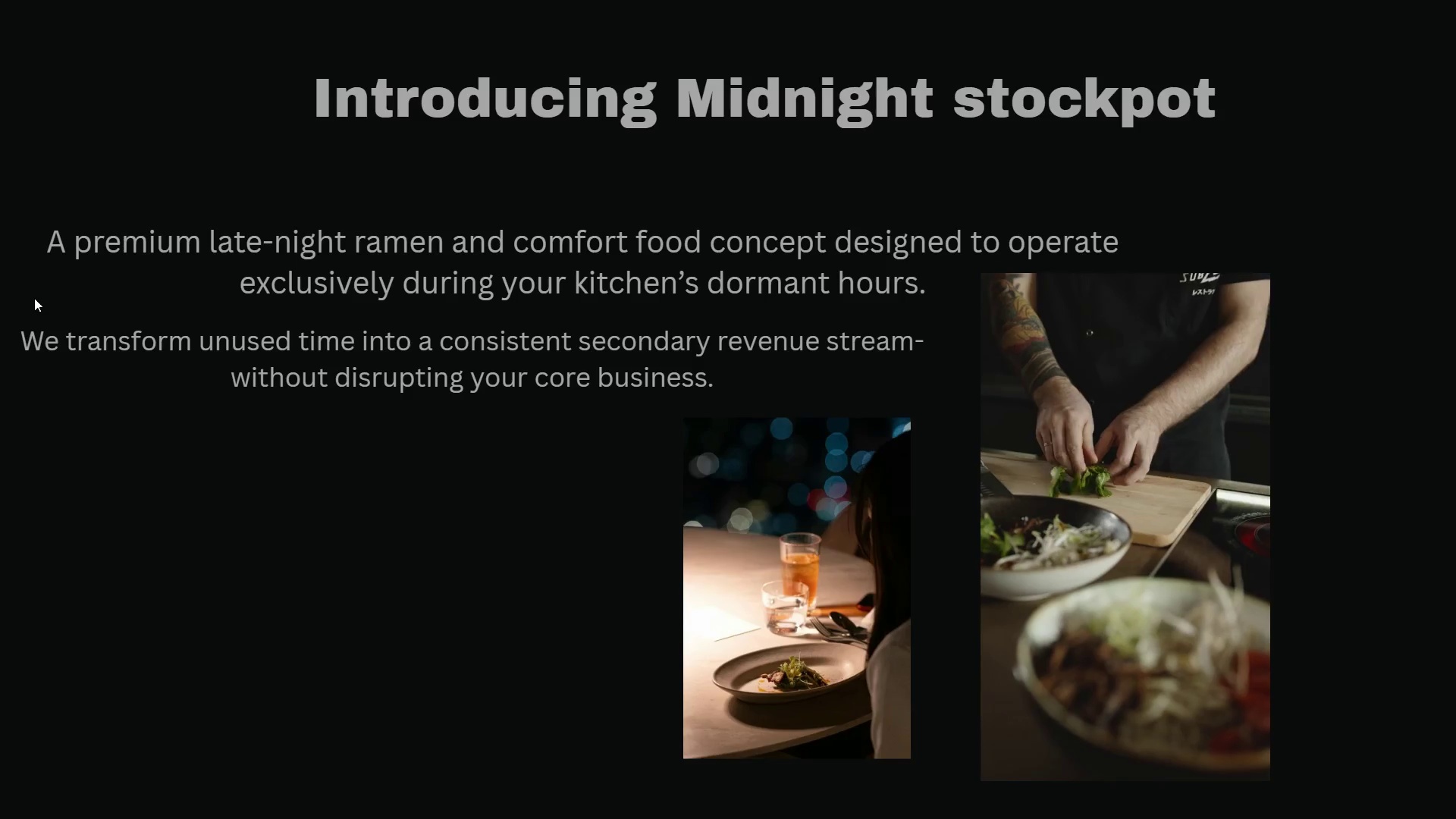 
key(ArrowRight)
 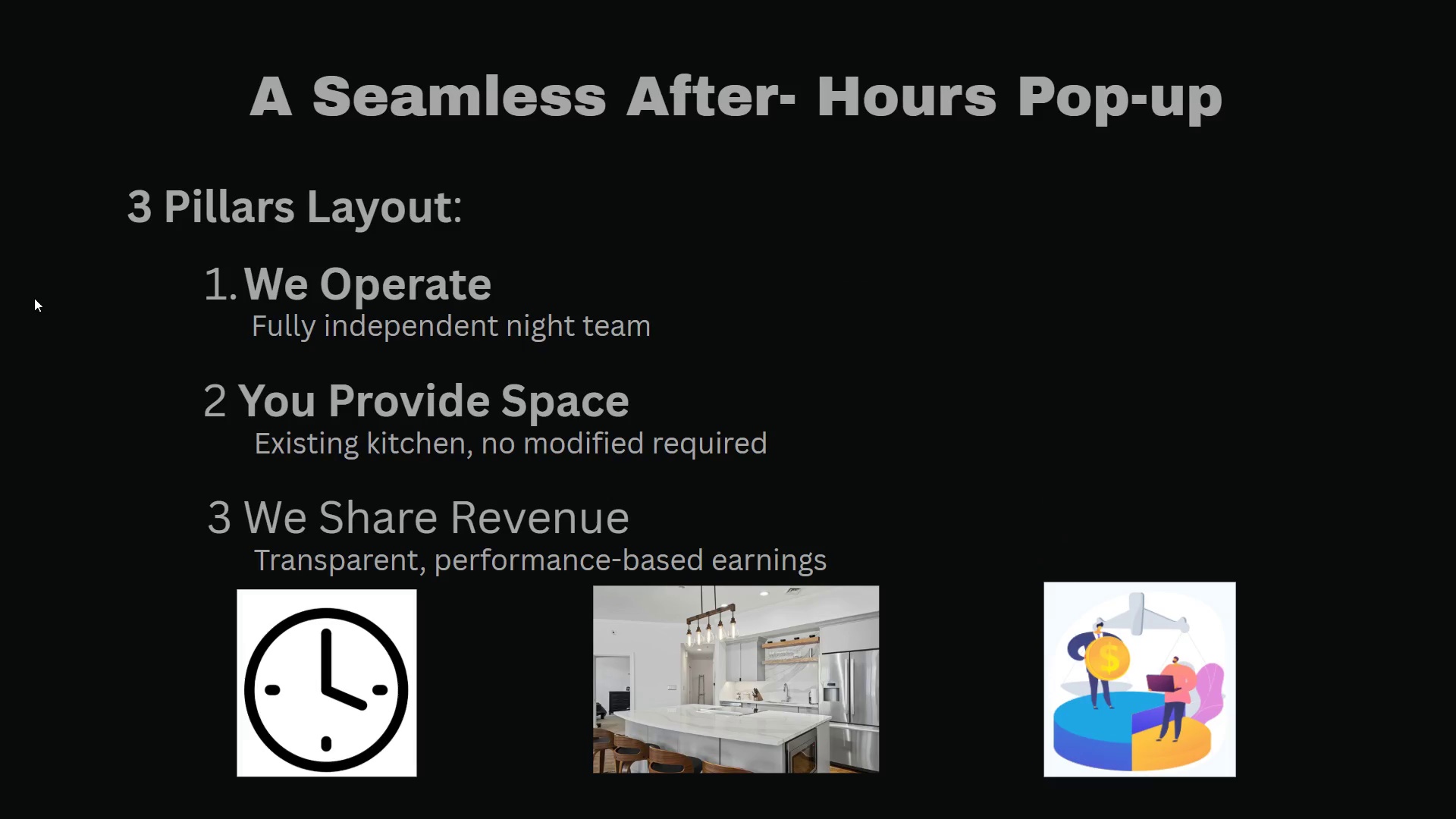 
key(ArrowRight)
 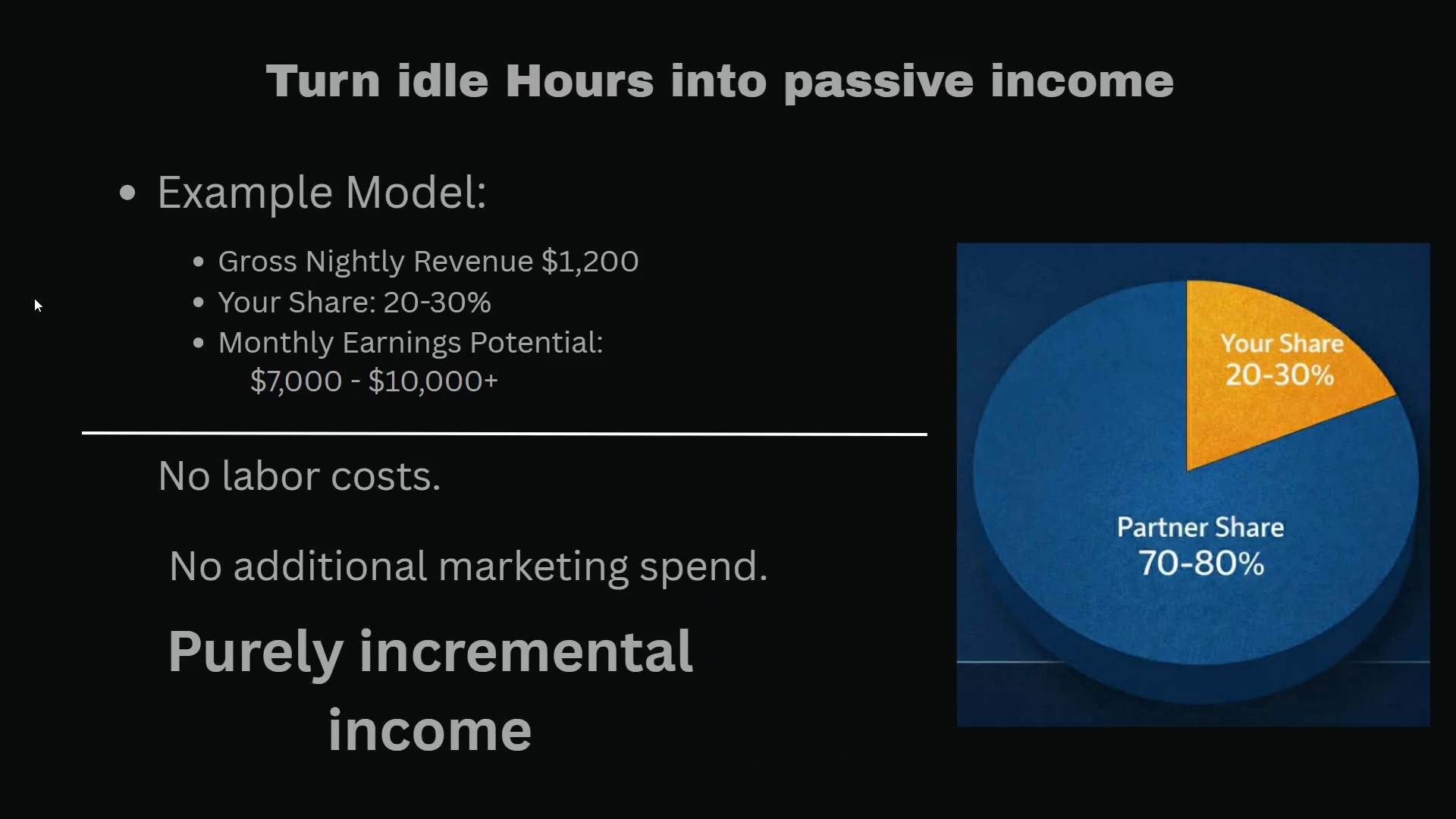 
key(ArrowRight)
 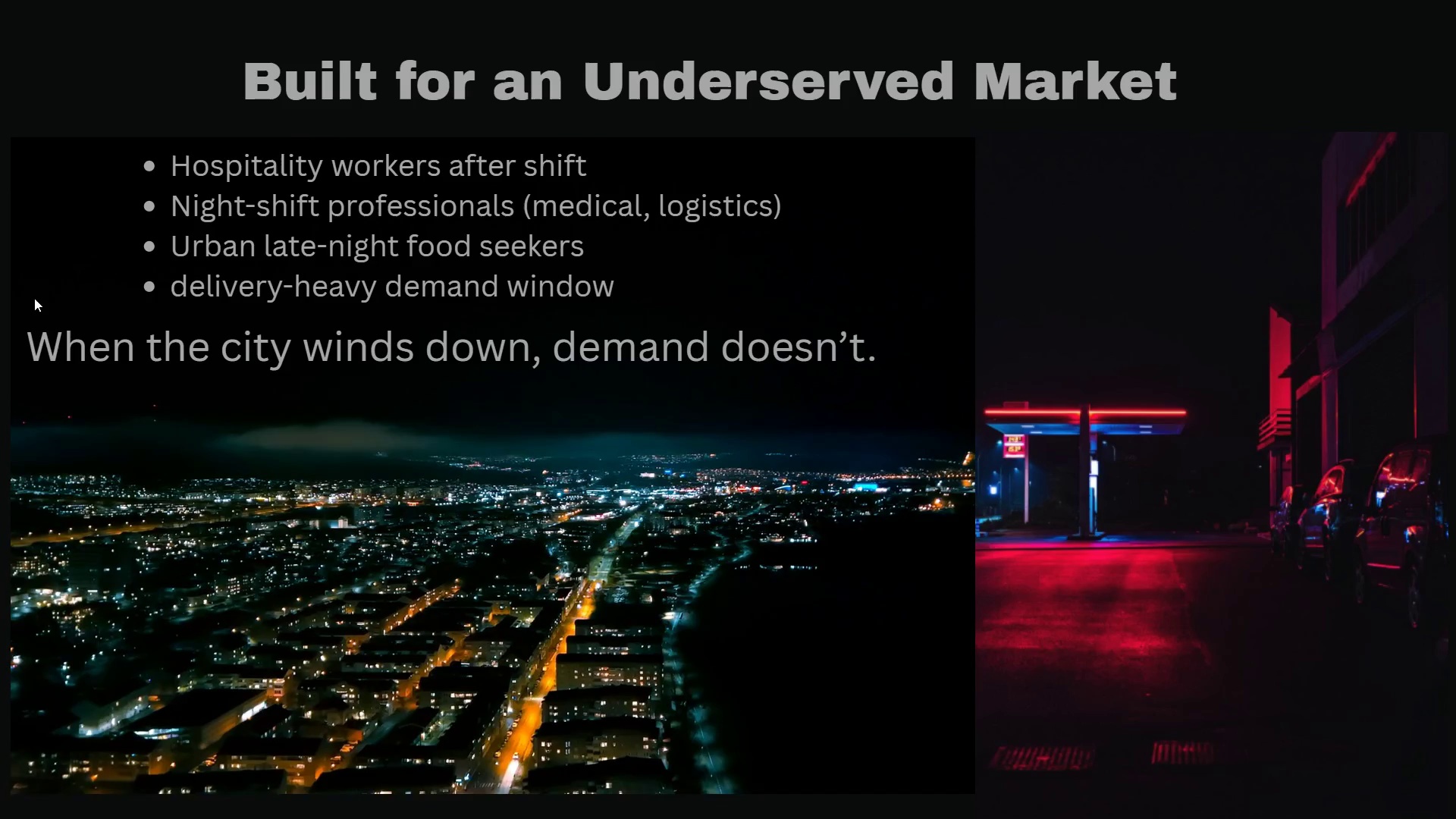 
wait(7.67)
 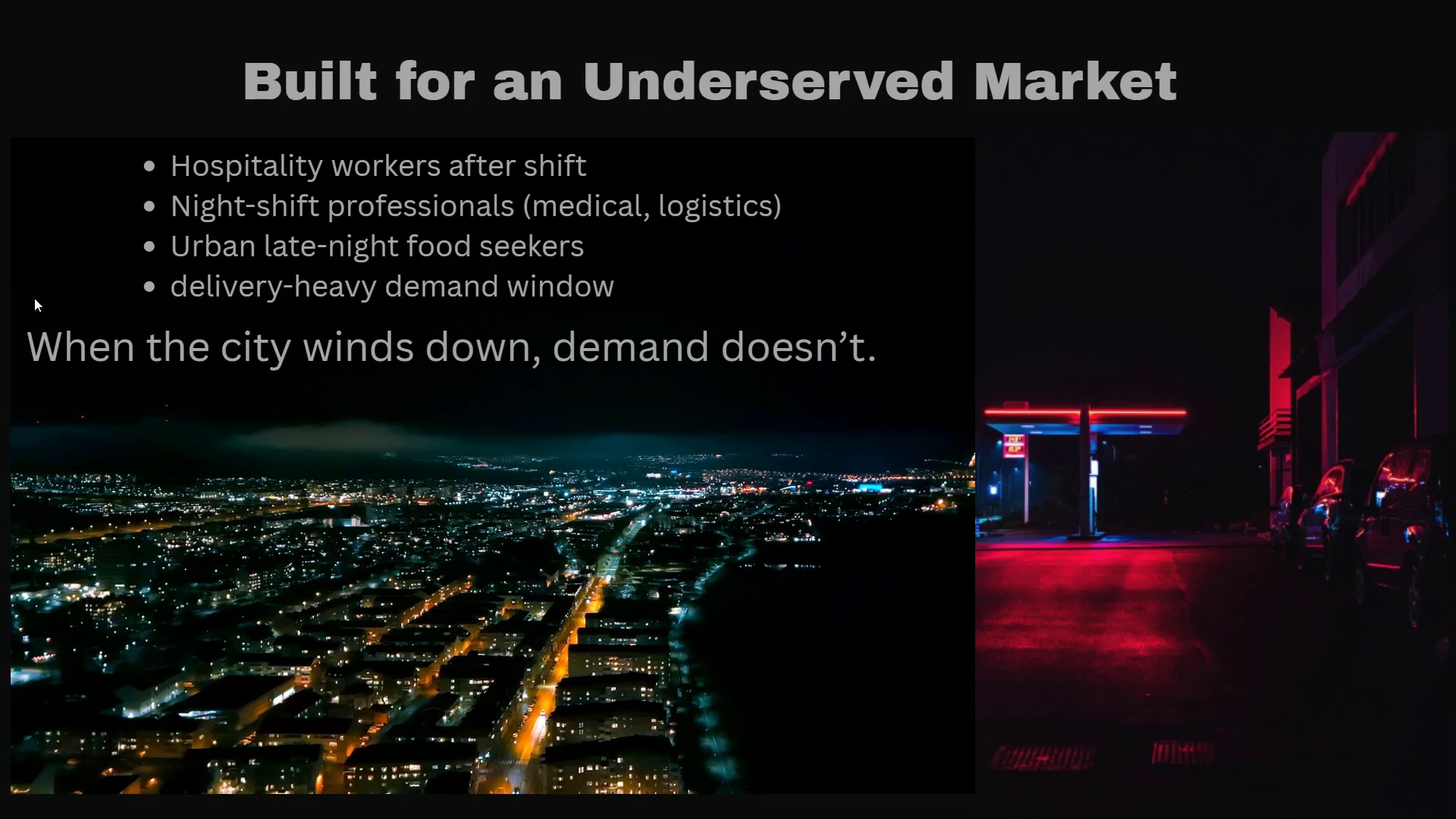 
key(ArrowRight)
 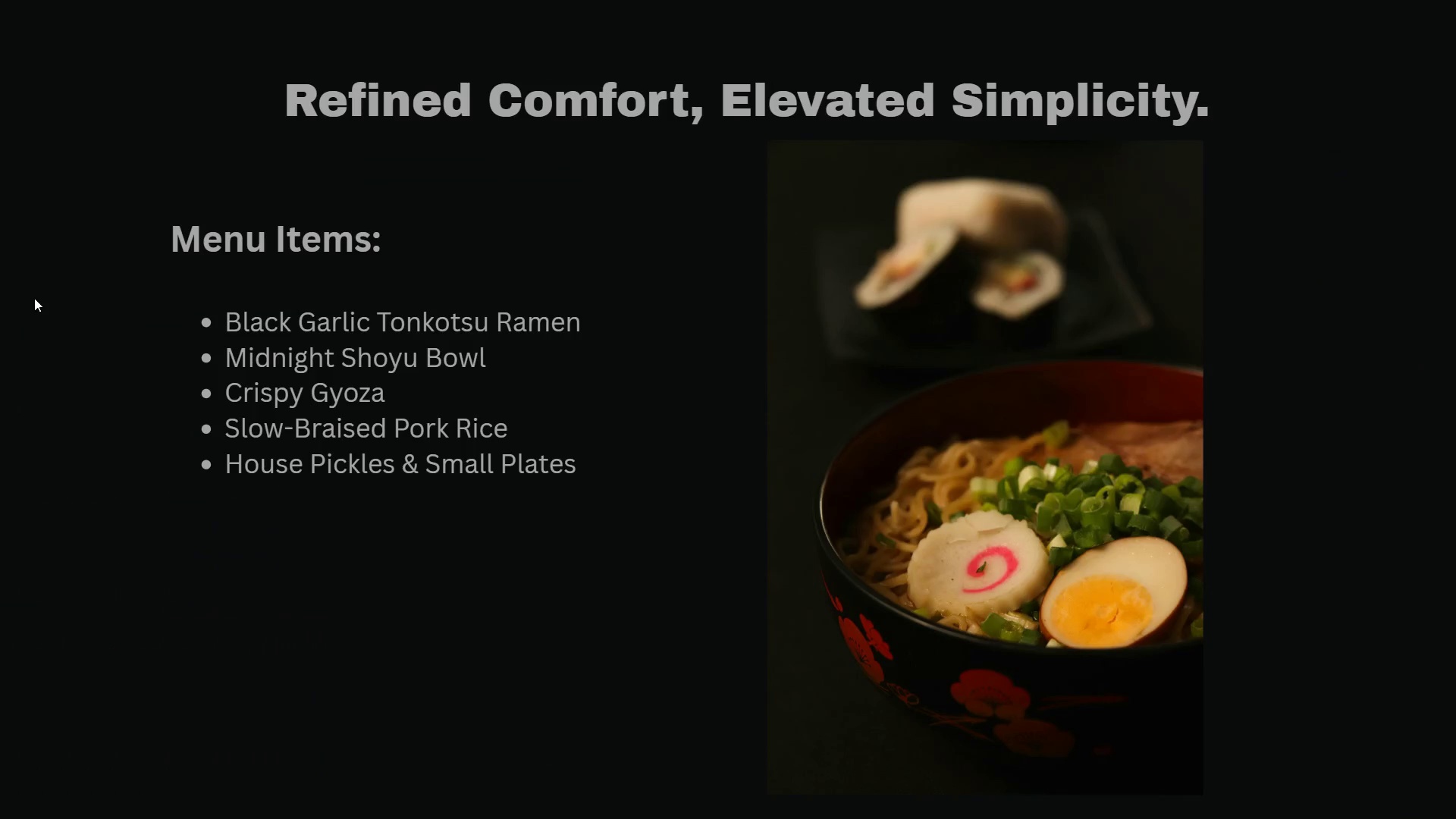 
key(ArrowRight)
 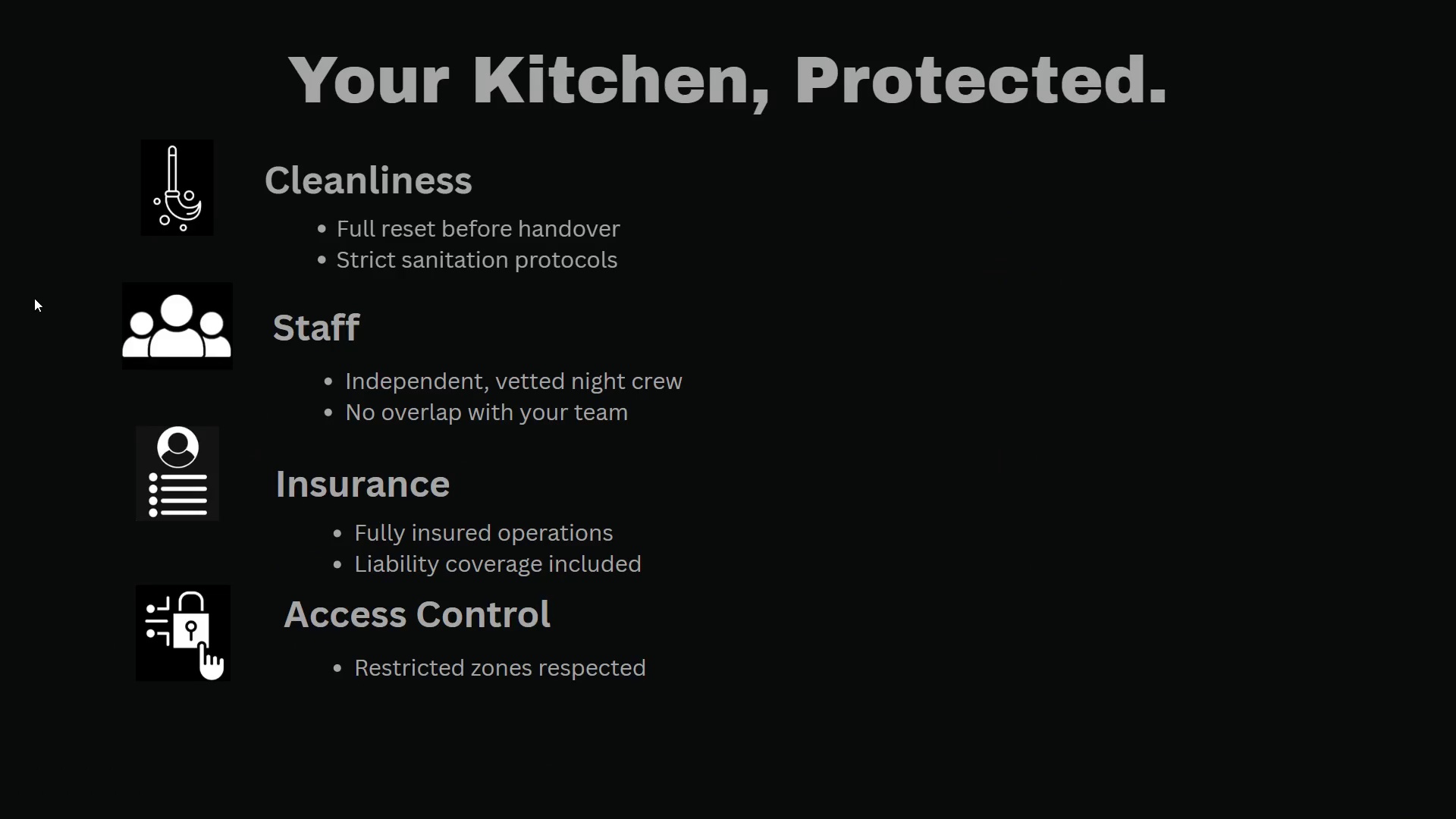 
wait(5.81)
 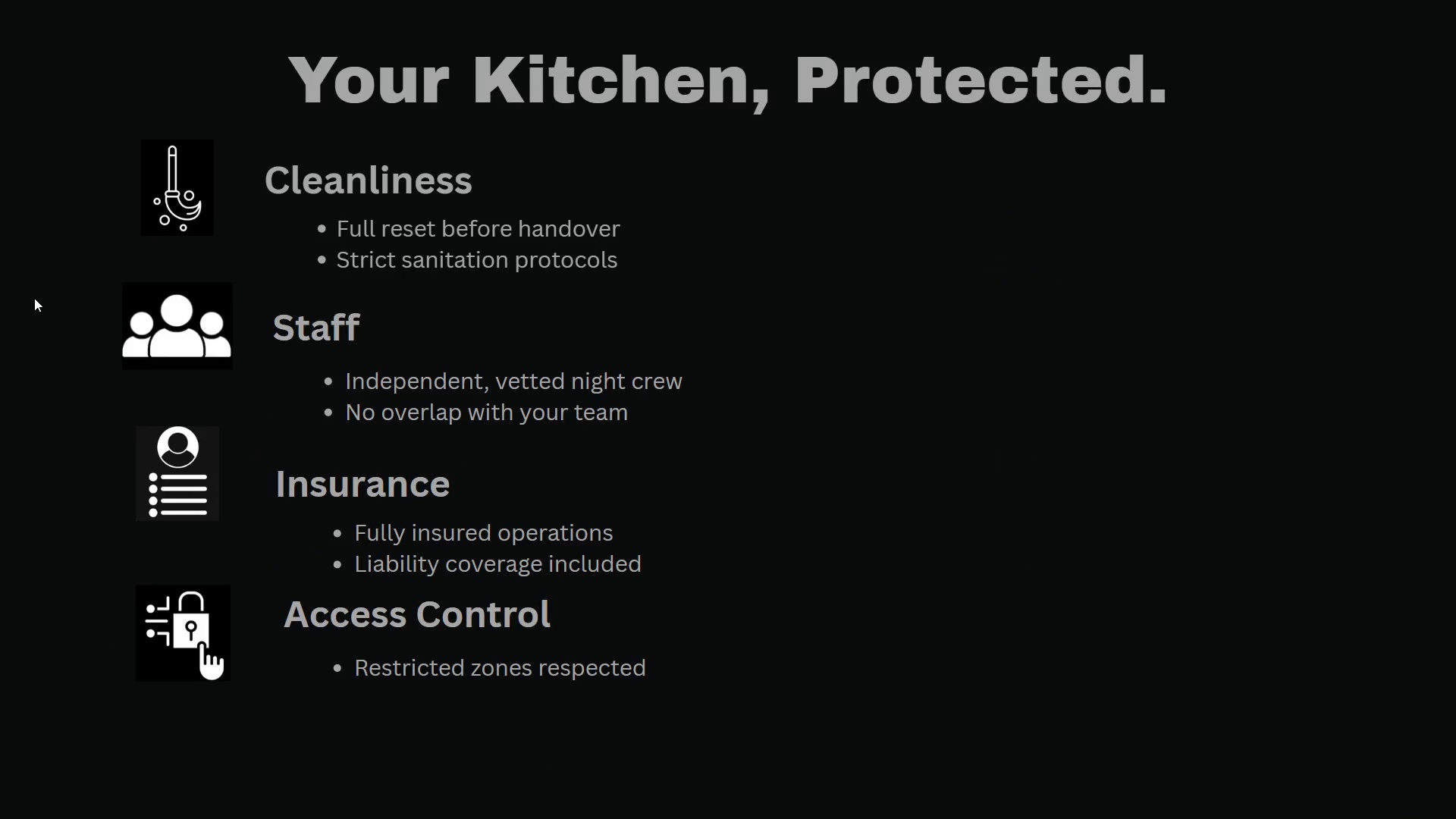 
key(ArrowRight)
 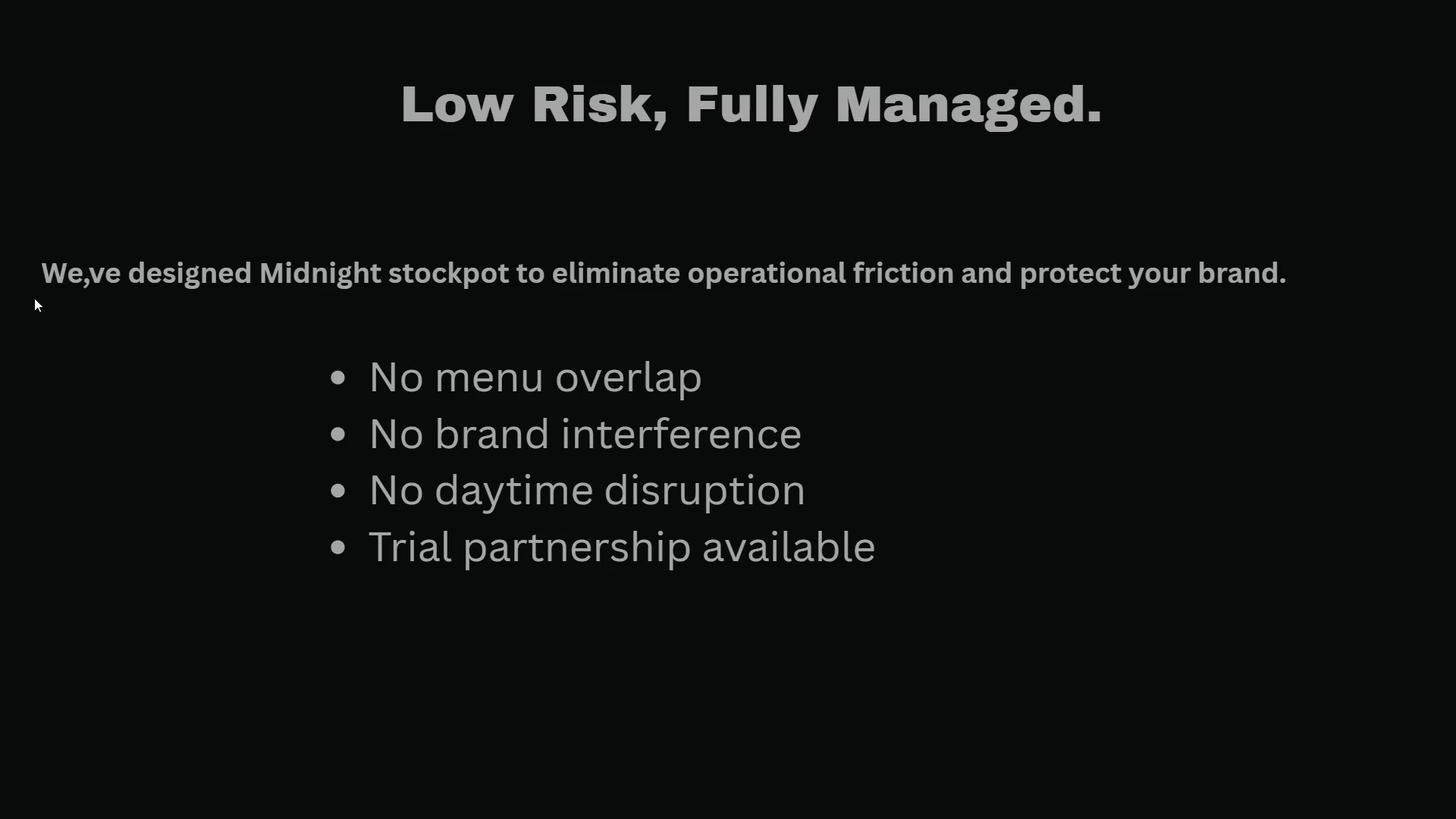 
wait(31.94)
 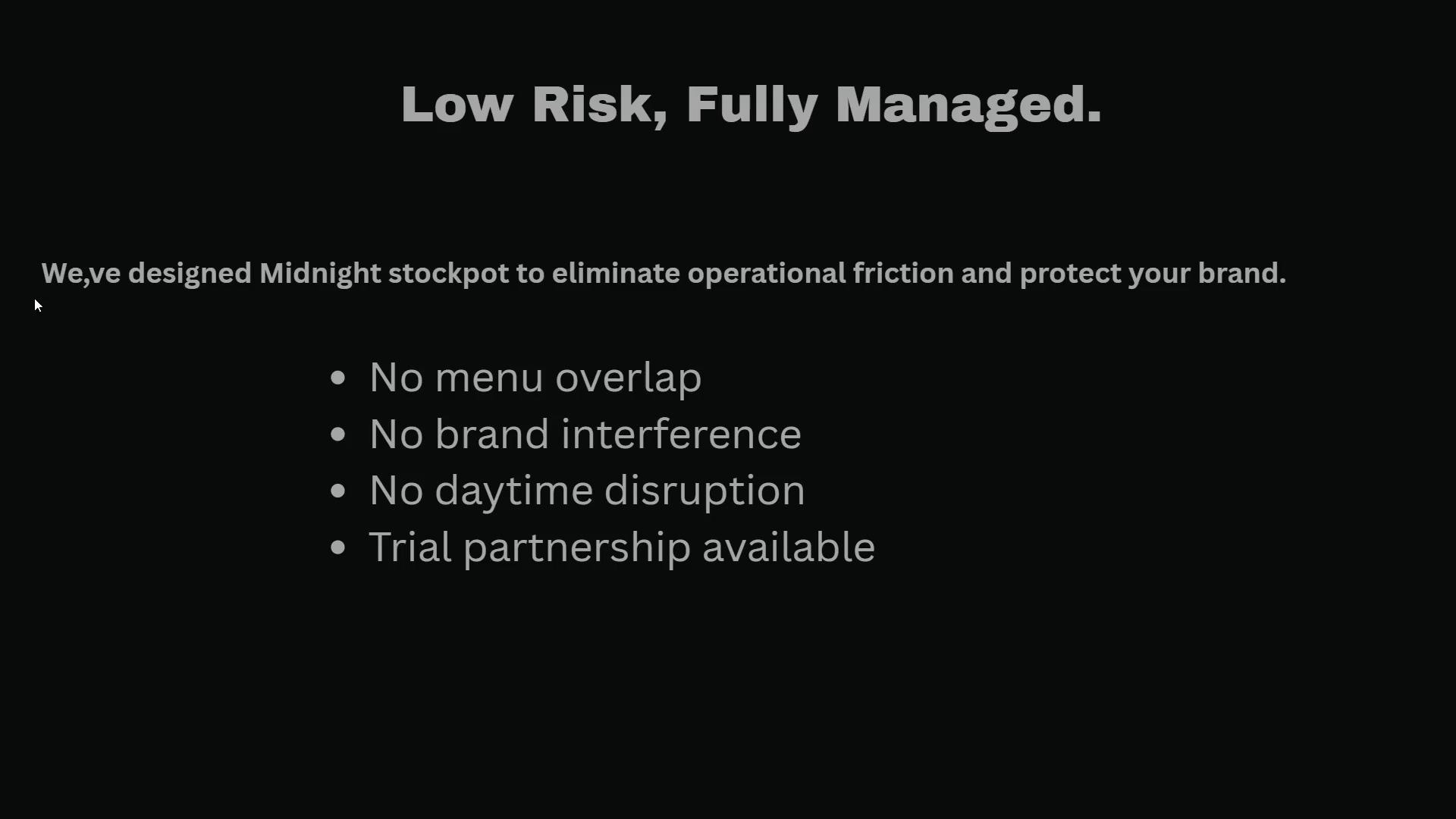 
key(ArrowRight)
 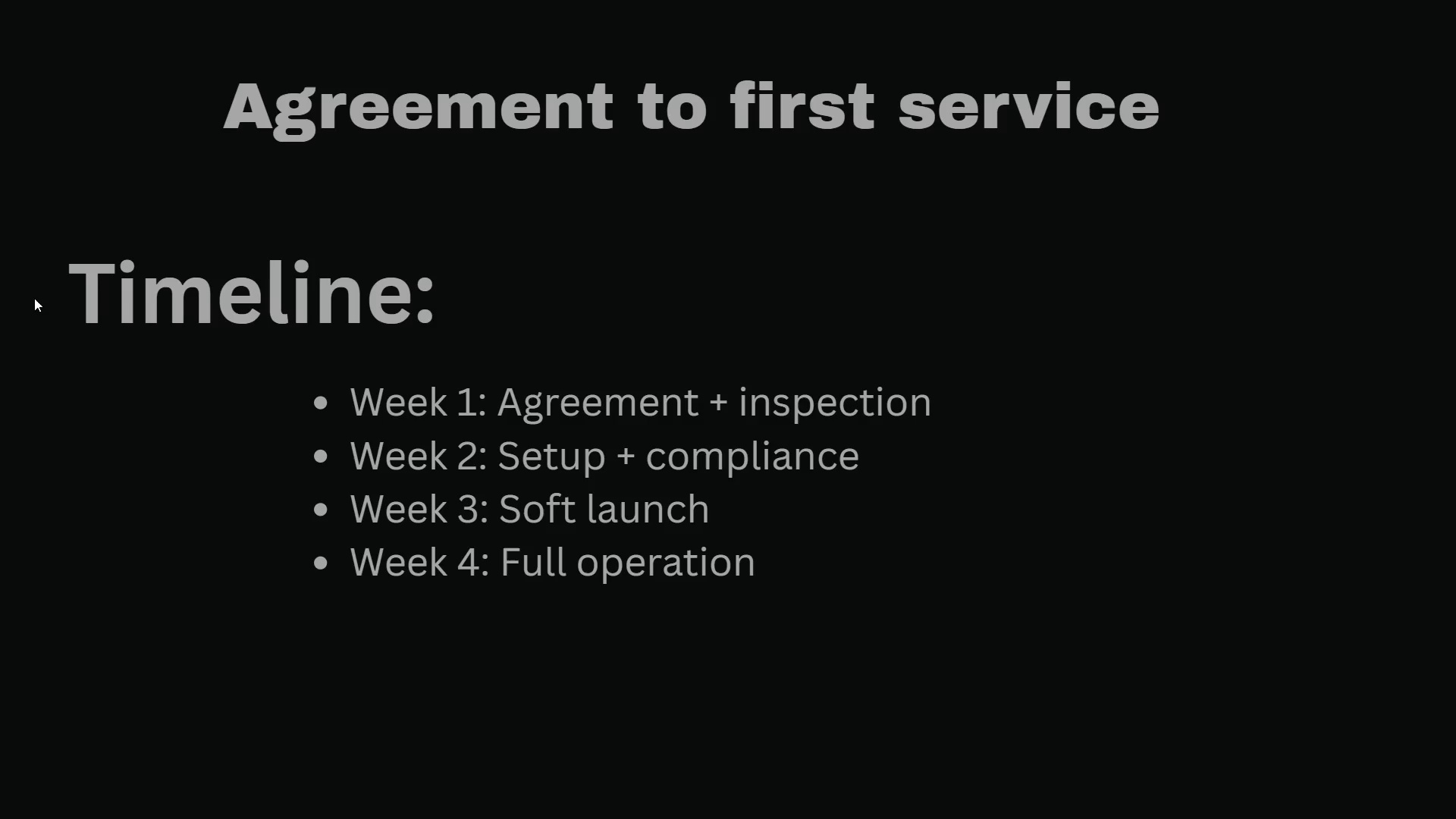 
key(ArrowRight)
 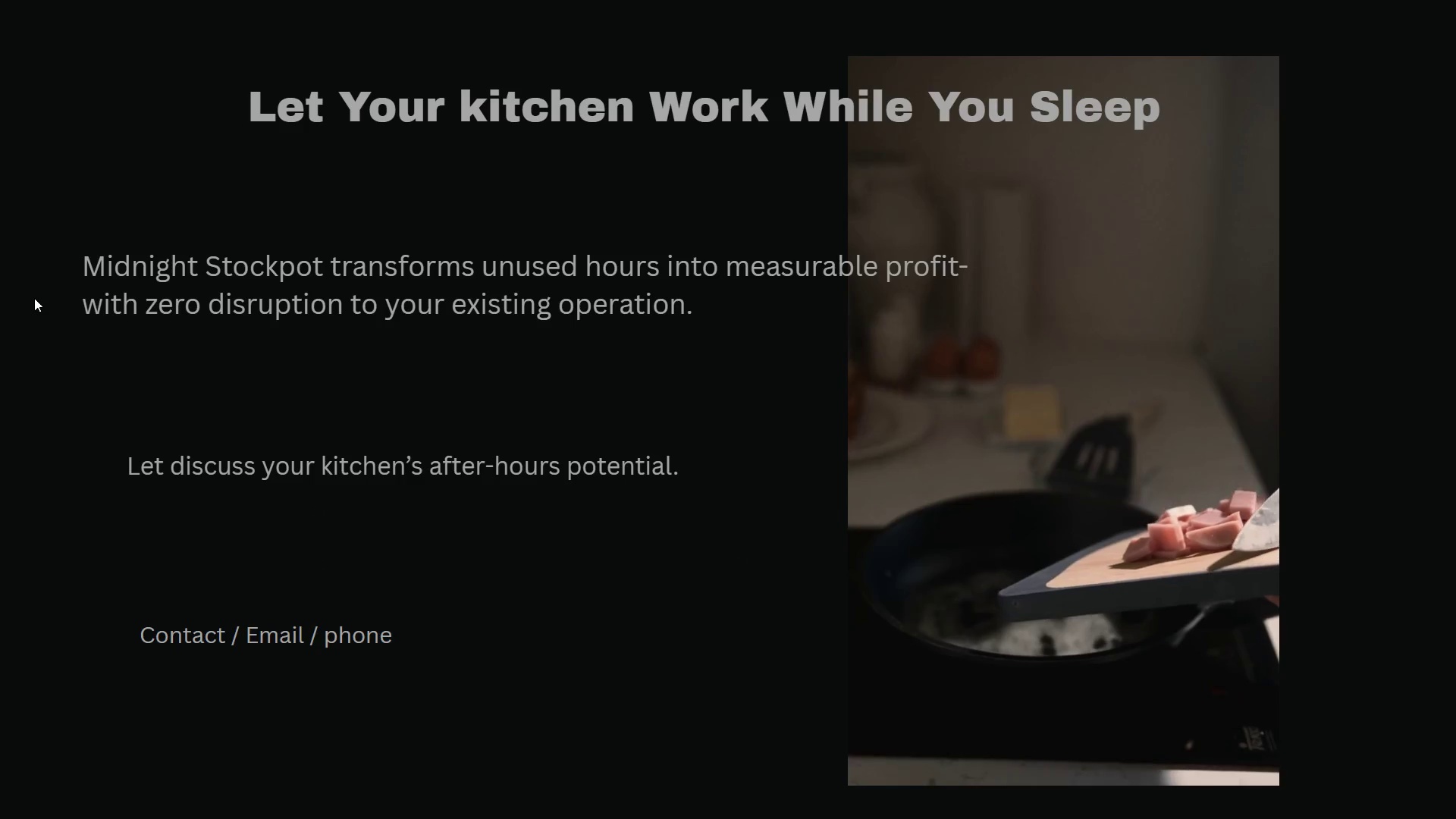 
key(ArrowRight)
 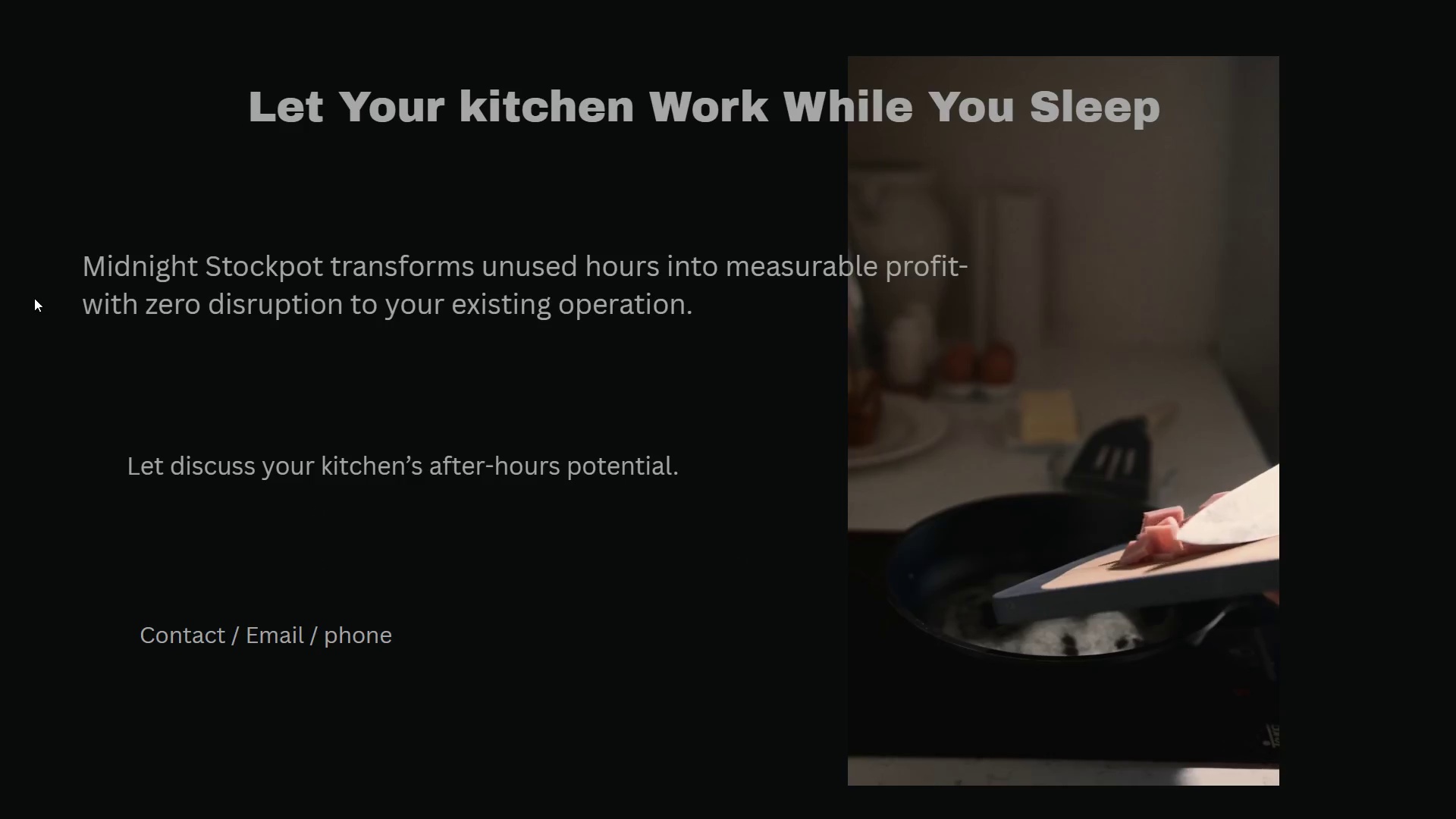 
key(ArrowLeft)
 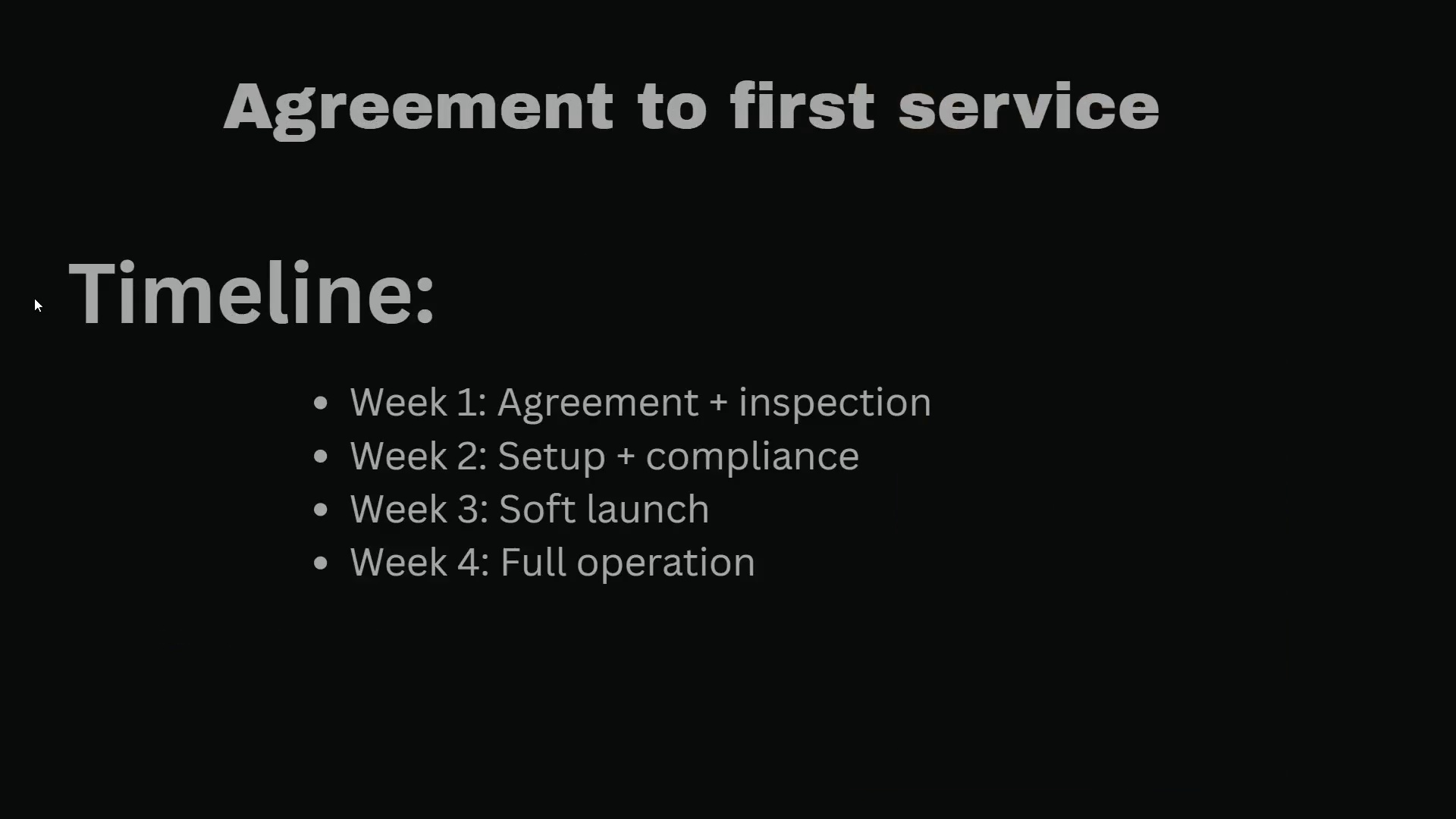 
key(ArrowLeft)
 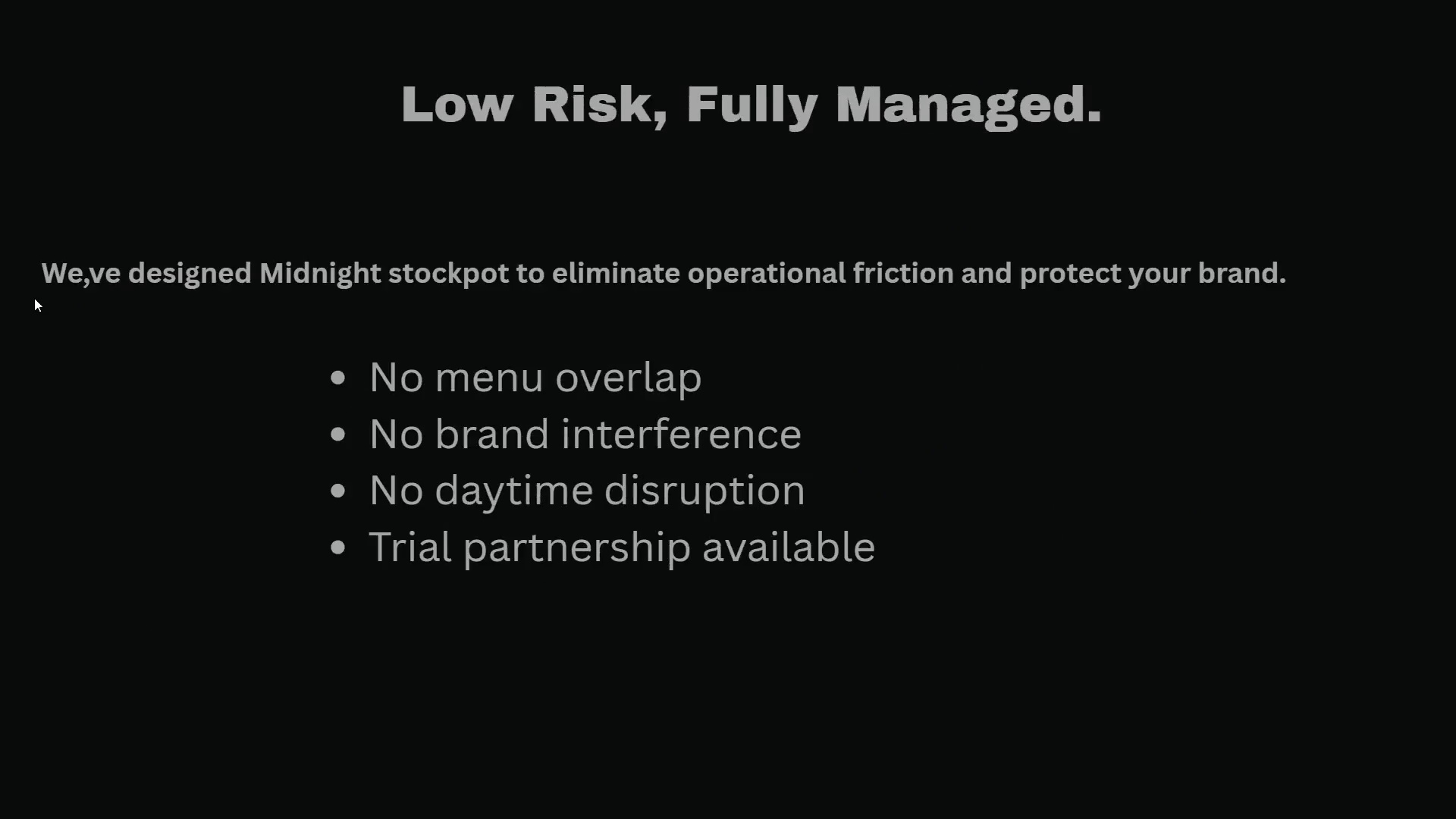 
key(ArrowLeft)
 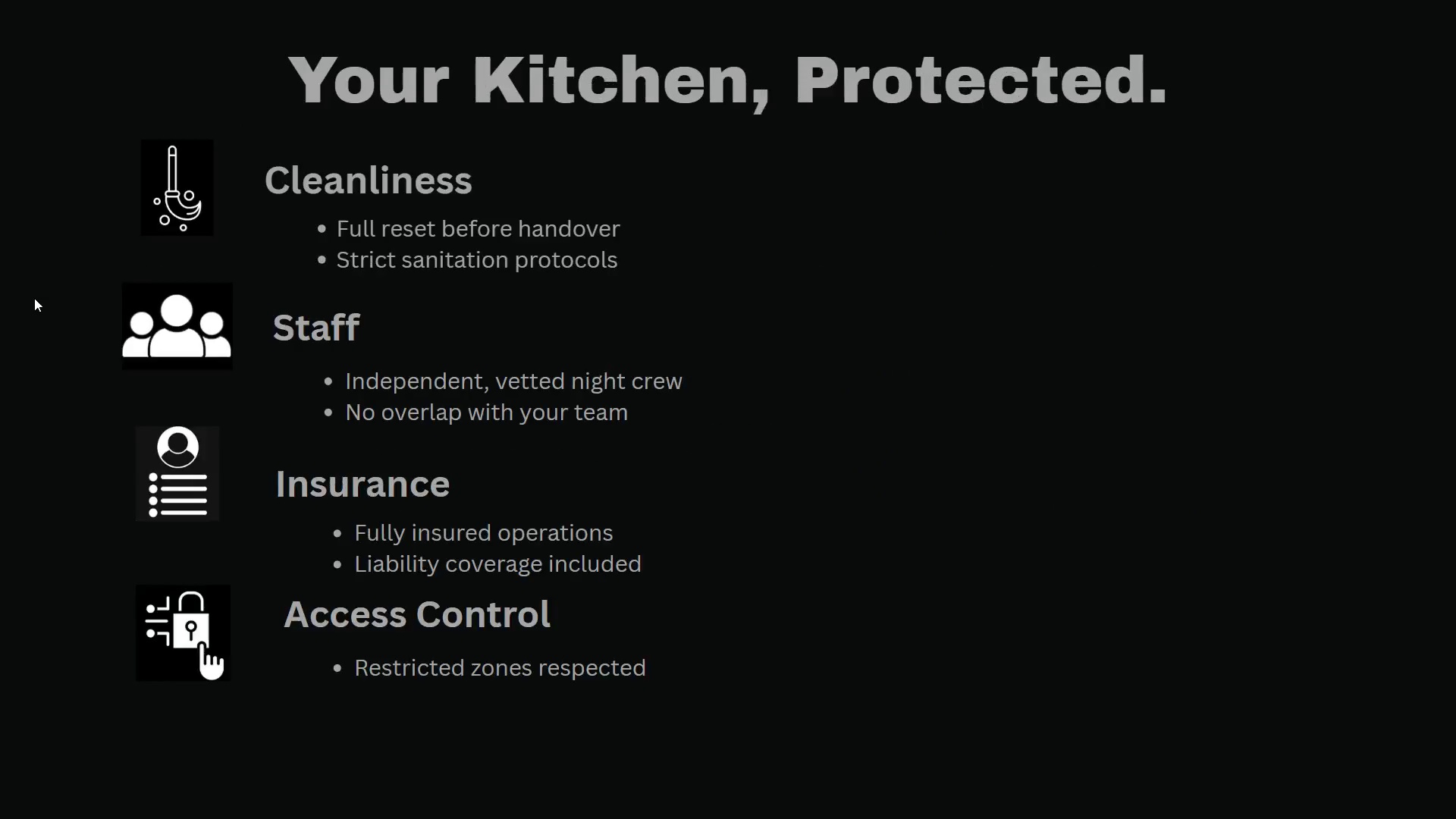 
key(ArrowLeft)
 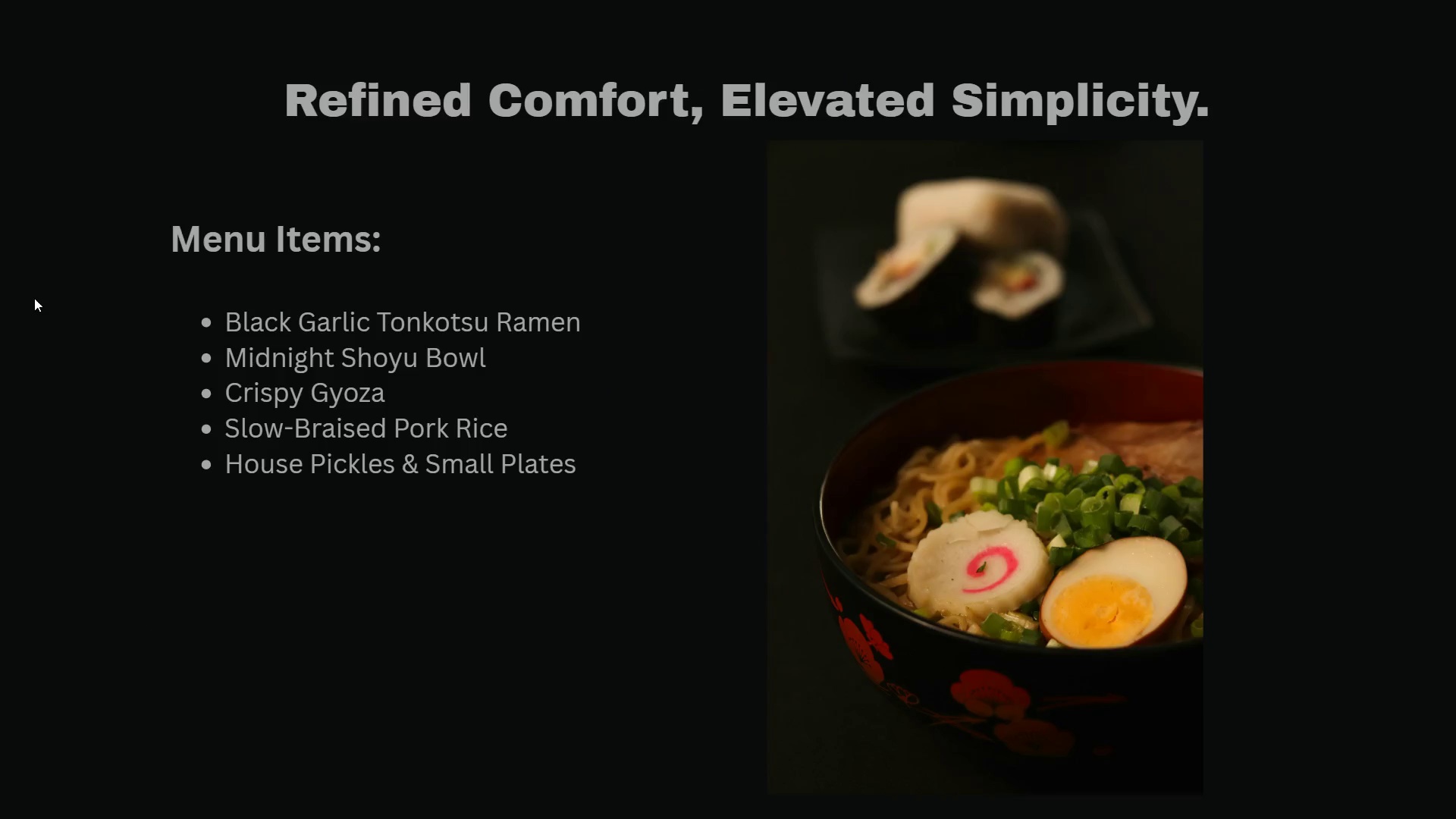 
key(ArrowLeft)
 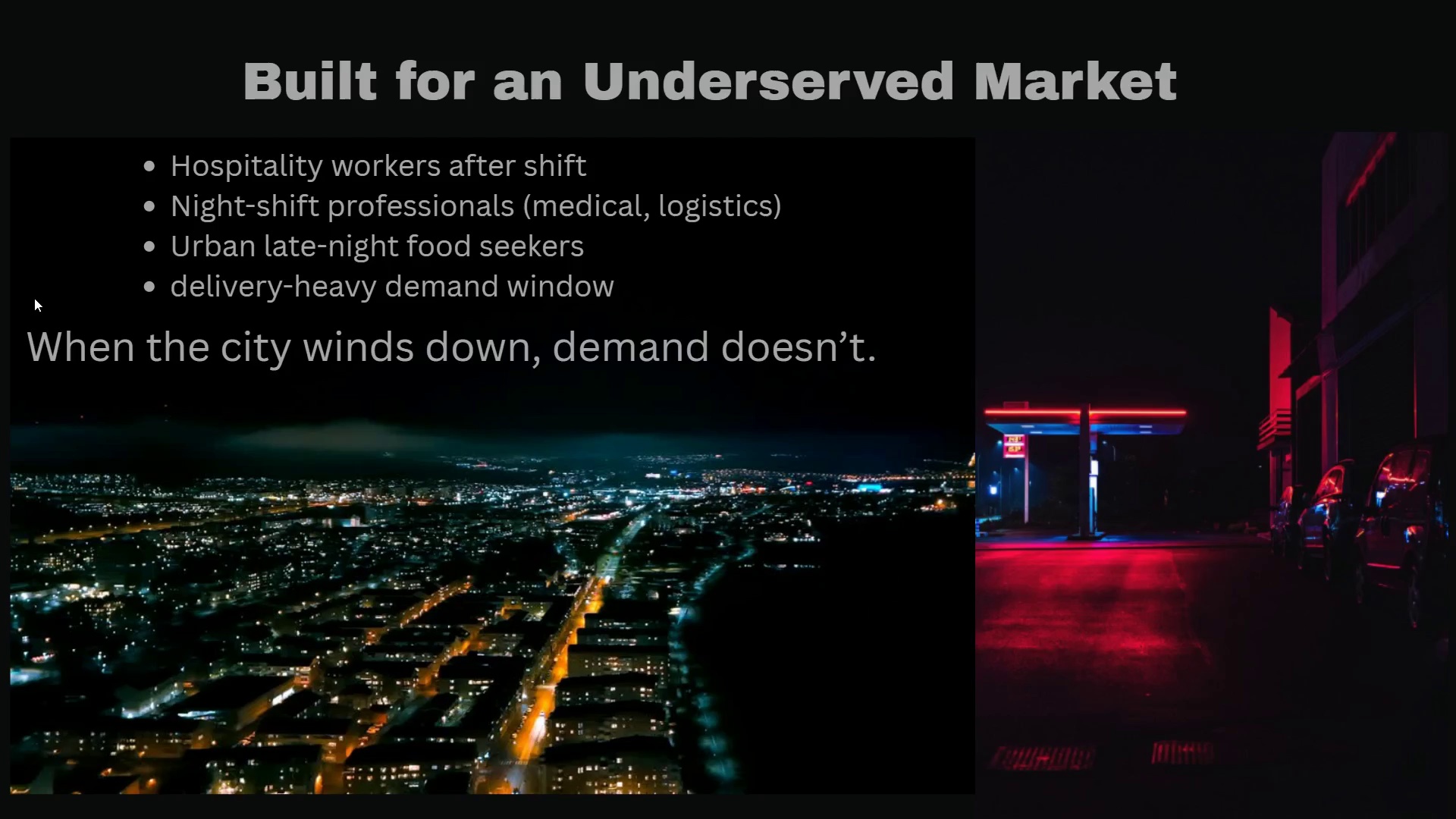 
key(ArrowLeft)
 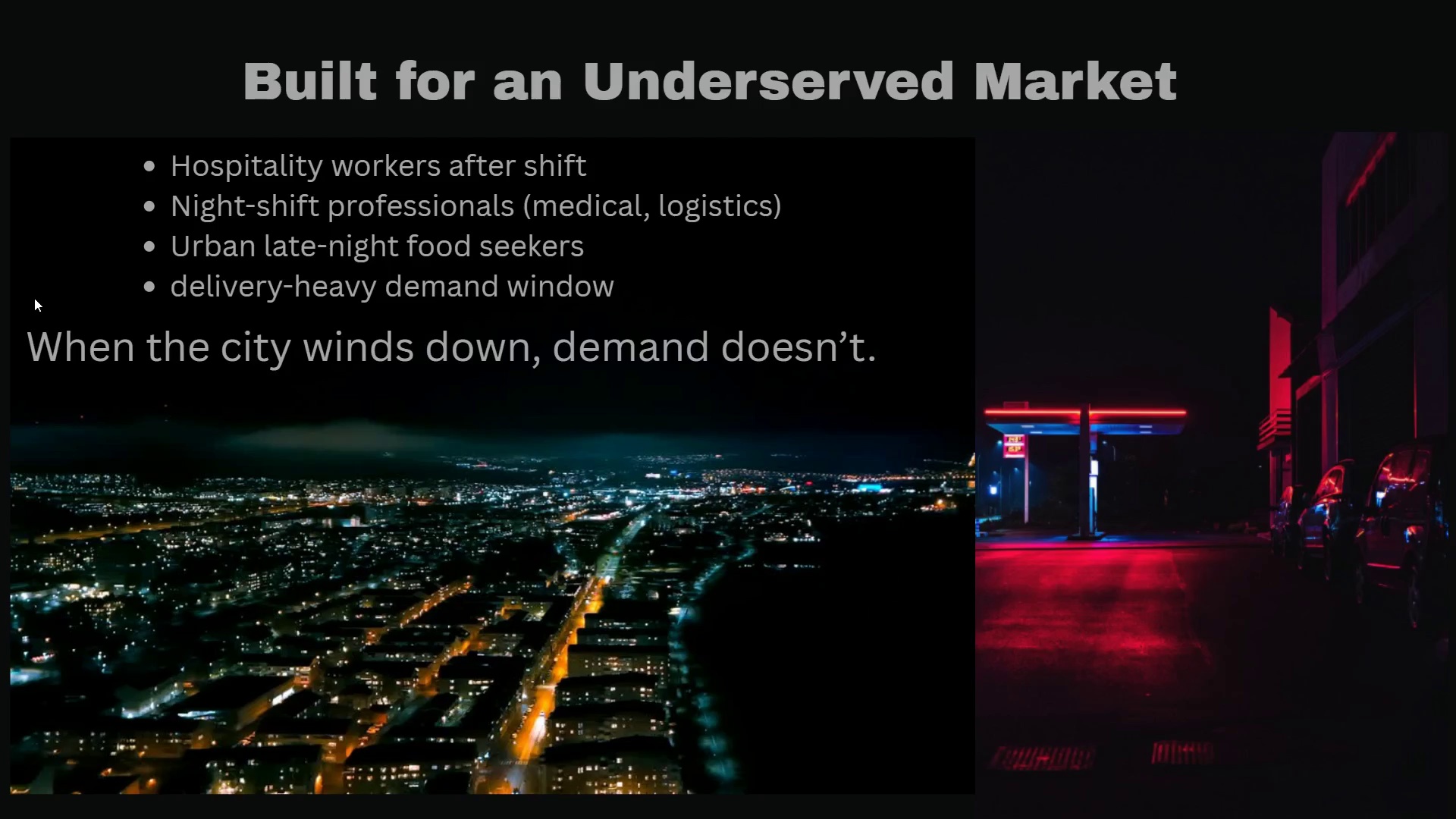 
key(ArrowLeft)
 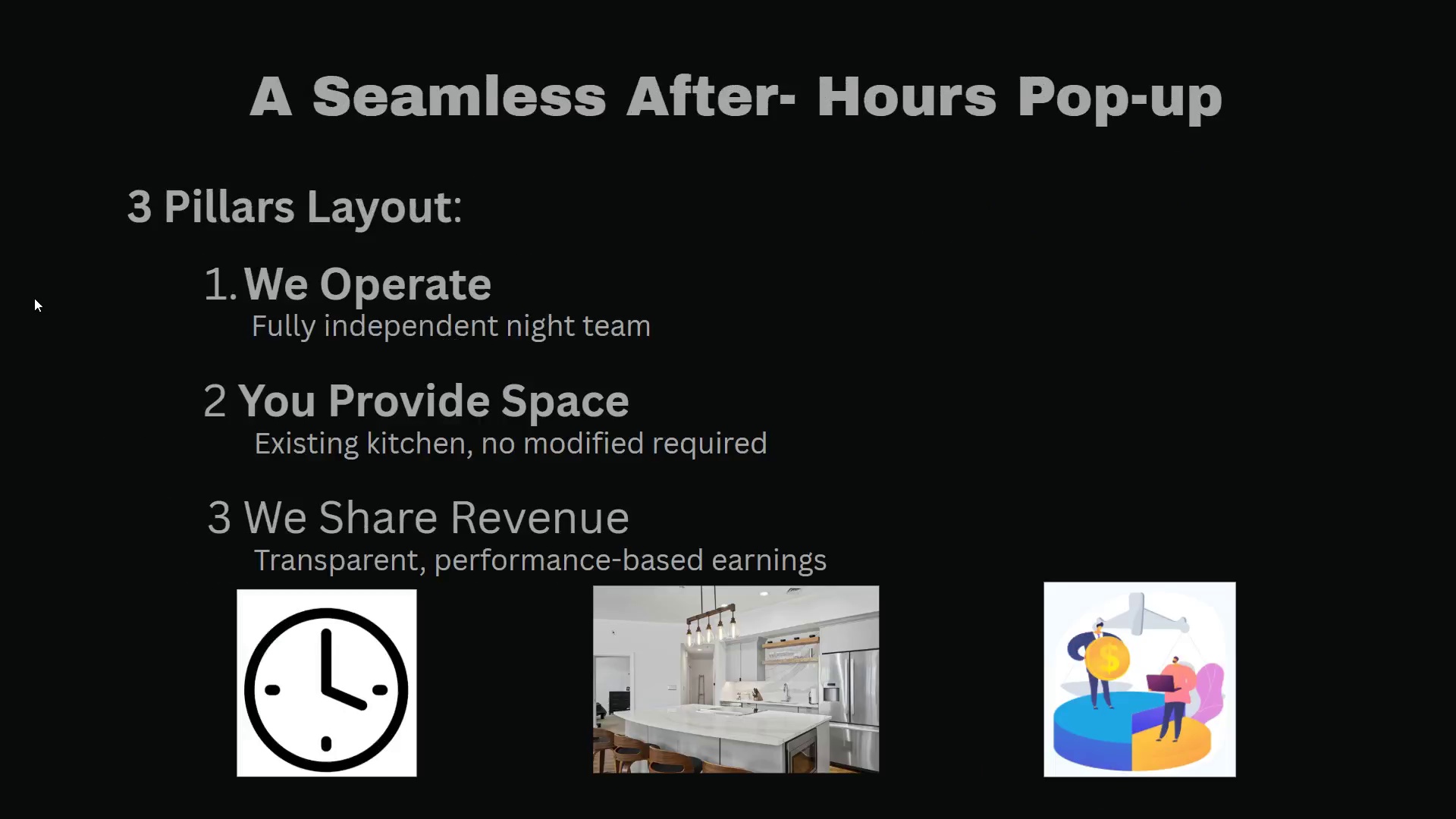 
key(ArrowLeft)
 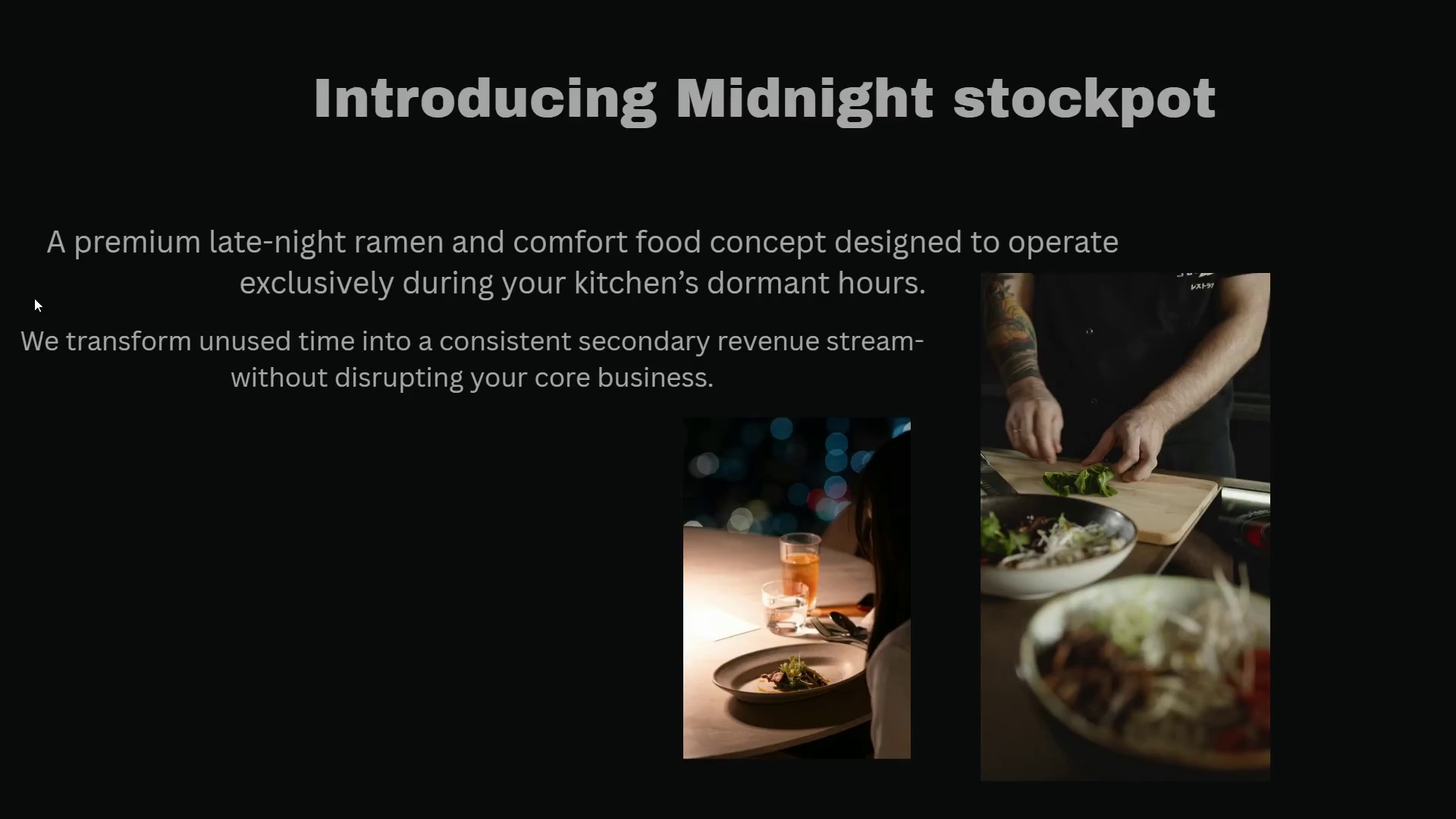 
key(ArrowLeft)
 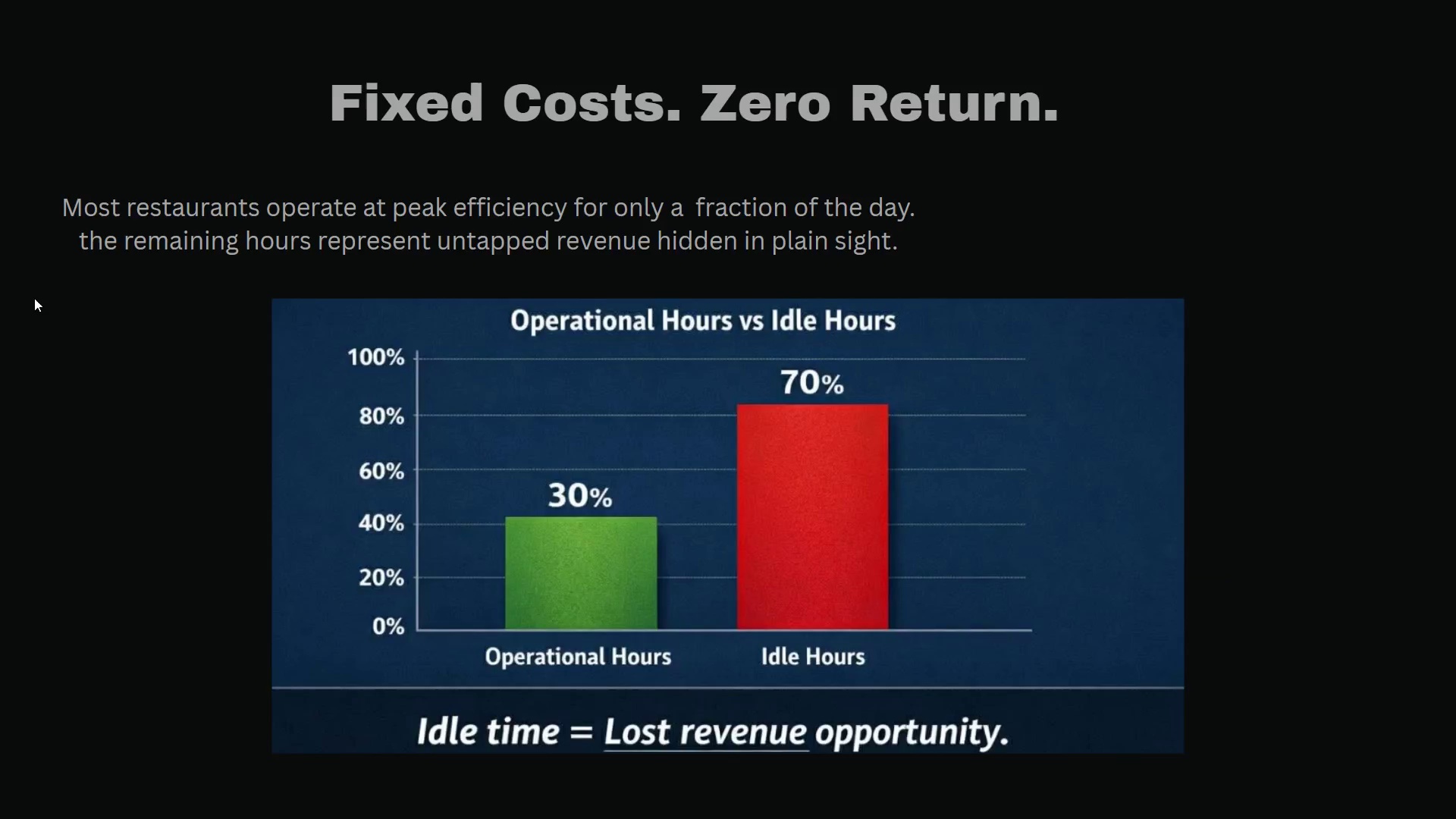 
key(ArrowLeft)
 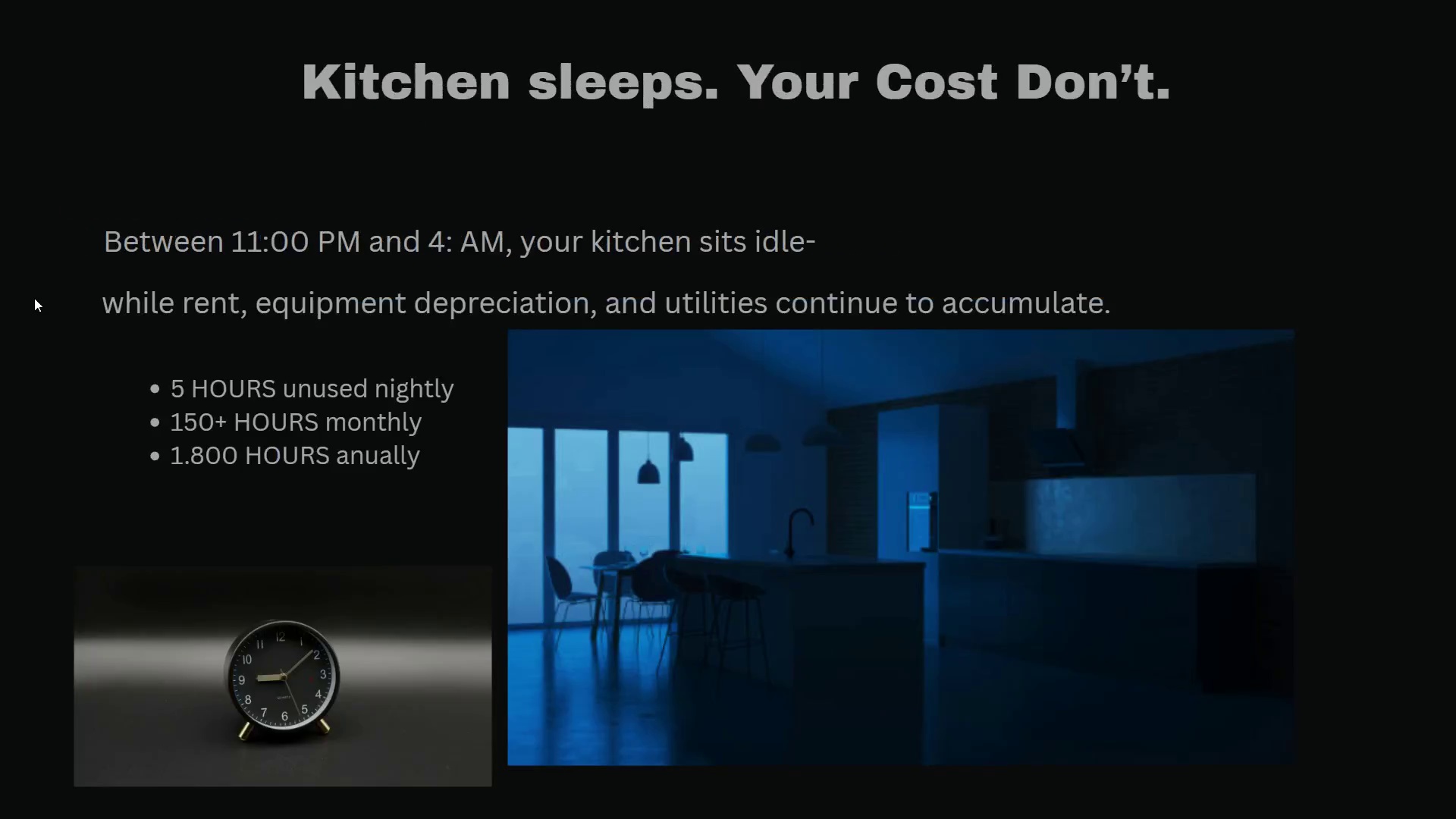 
key(ArrowLeft)
 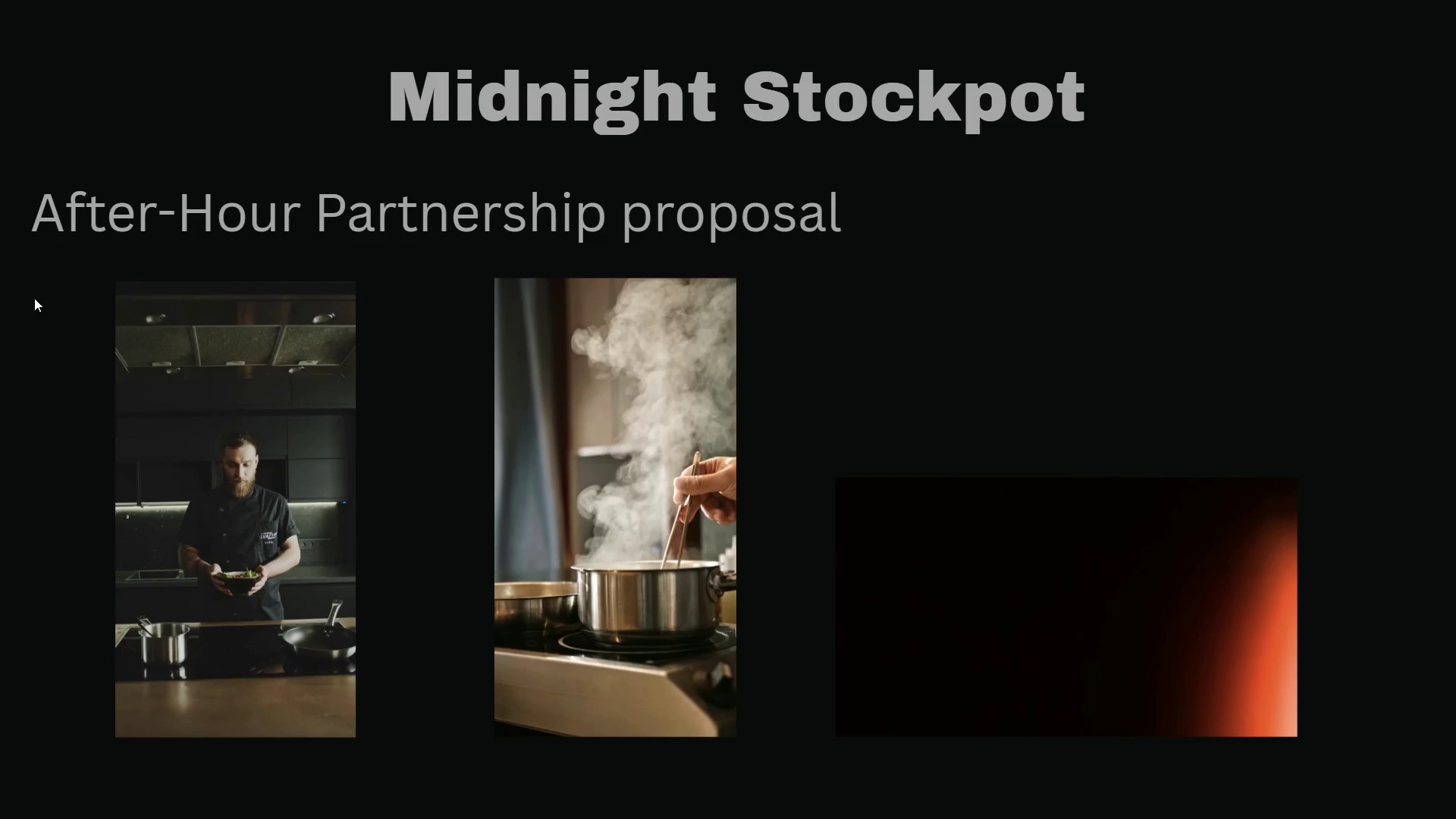 
key(ArrowRight)
 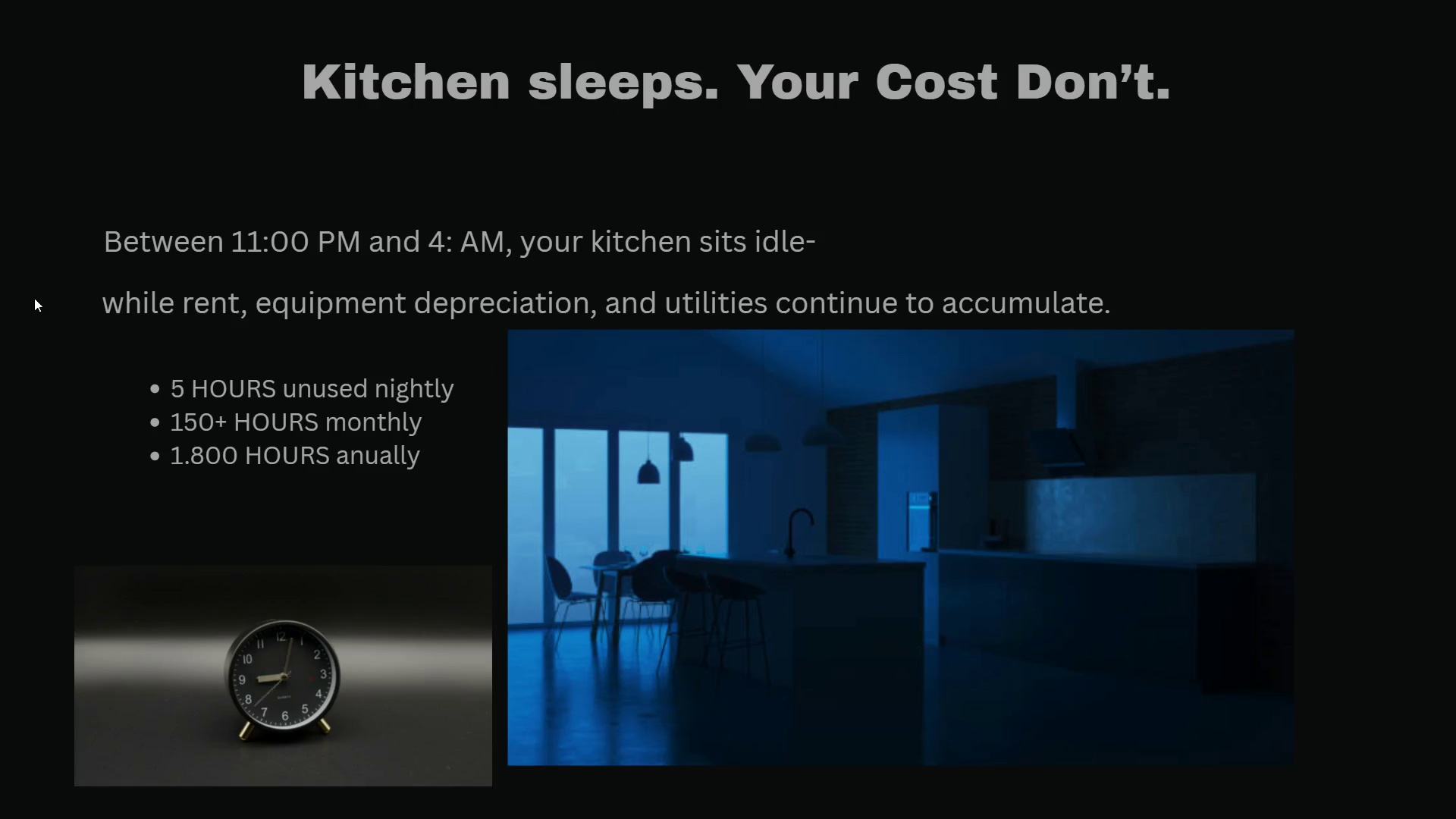 
key(Escape)
 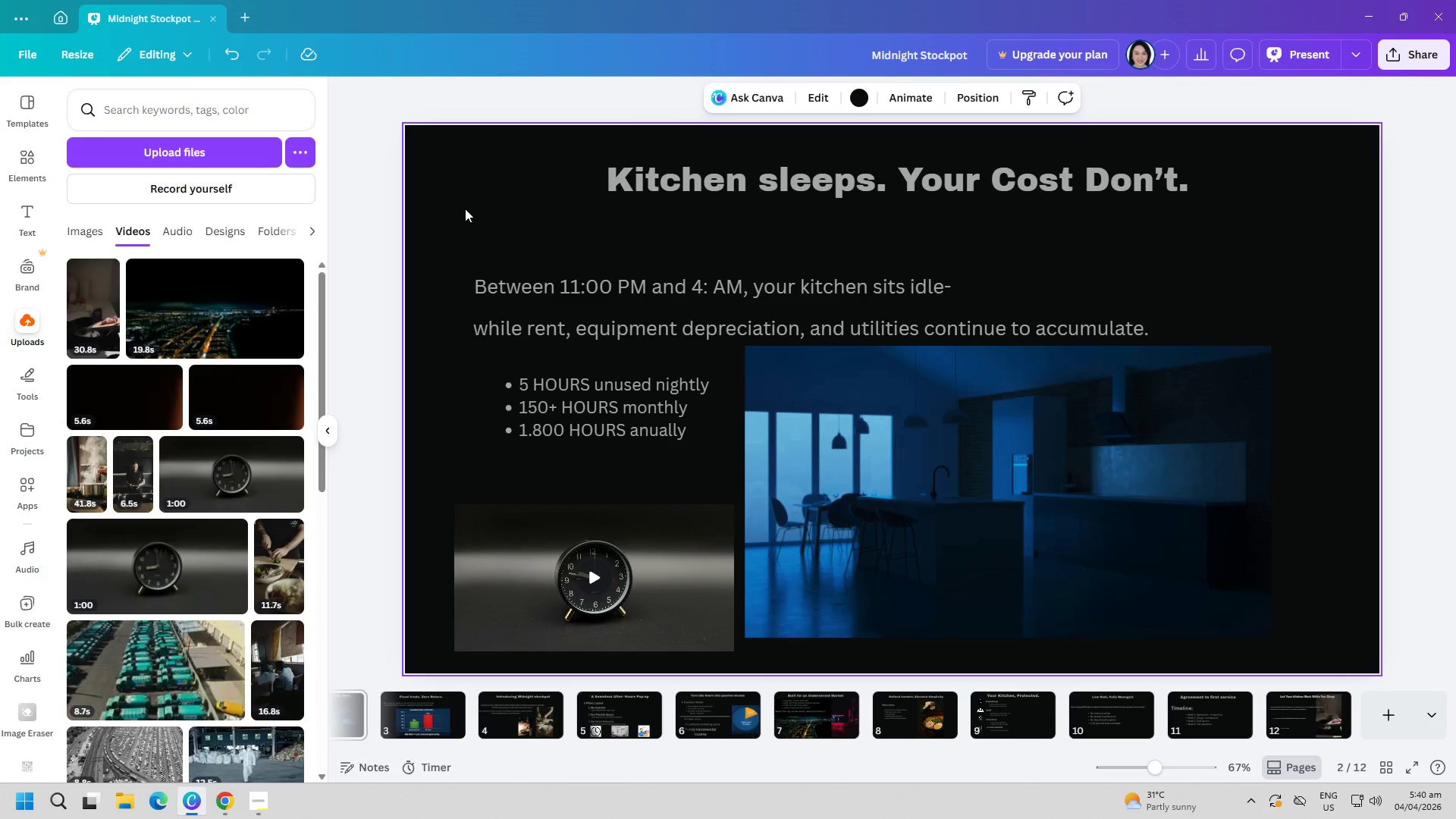 
left_click([802, 188])
 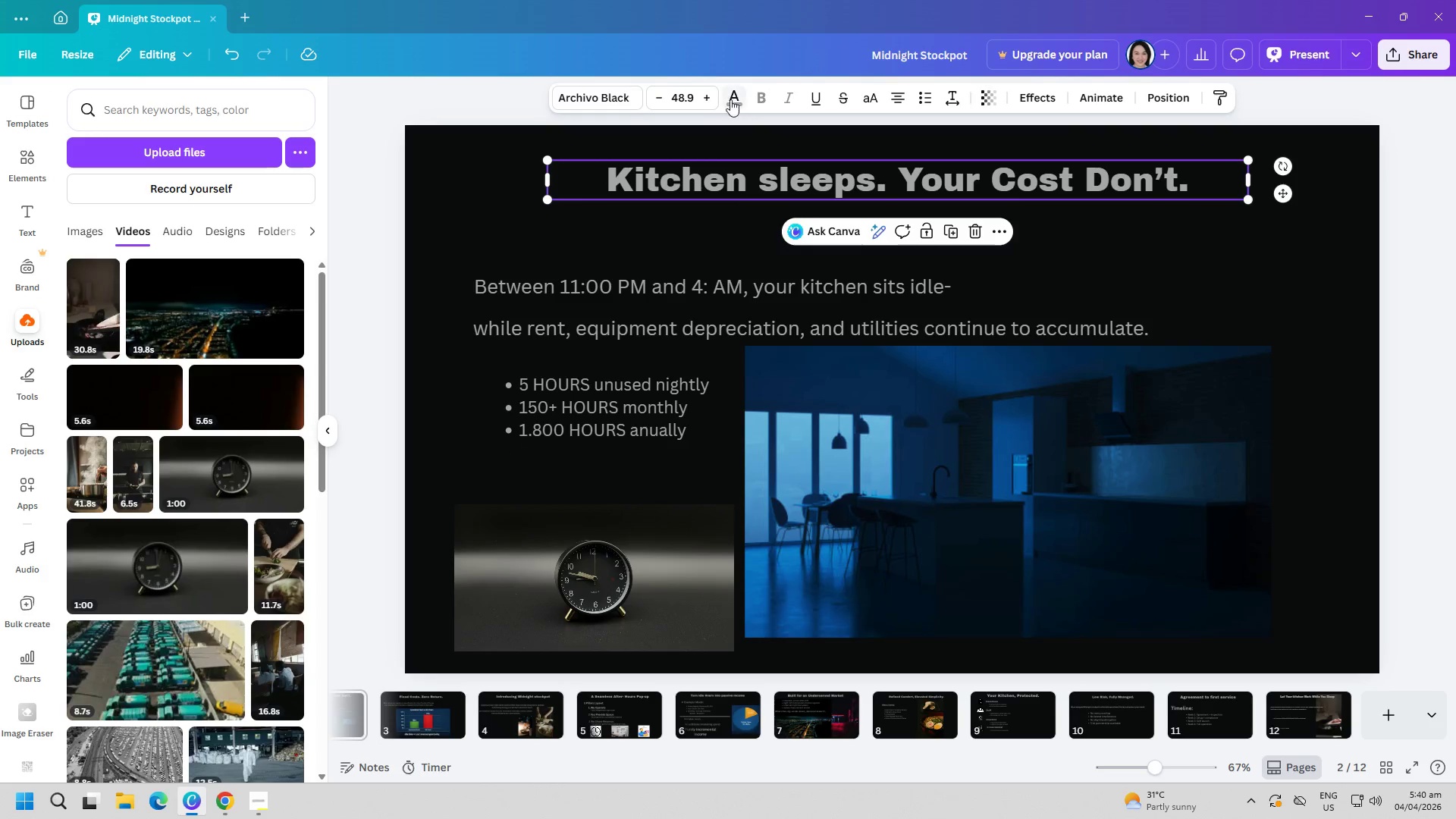 
left_click([730, 94])
 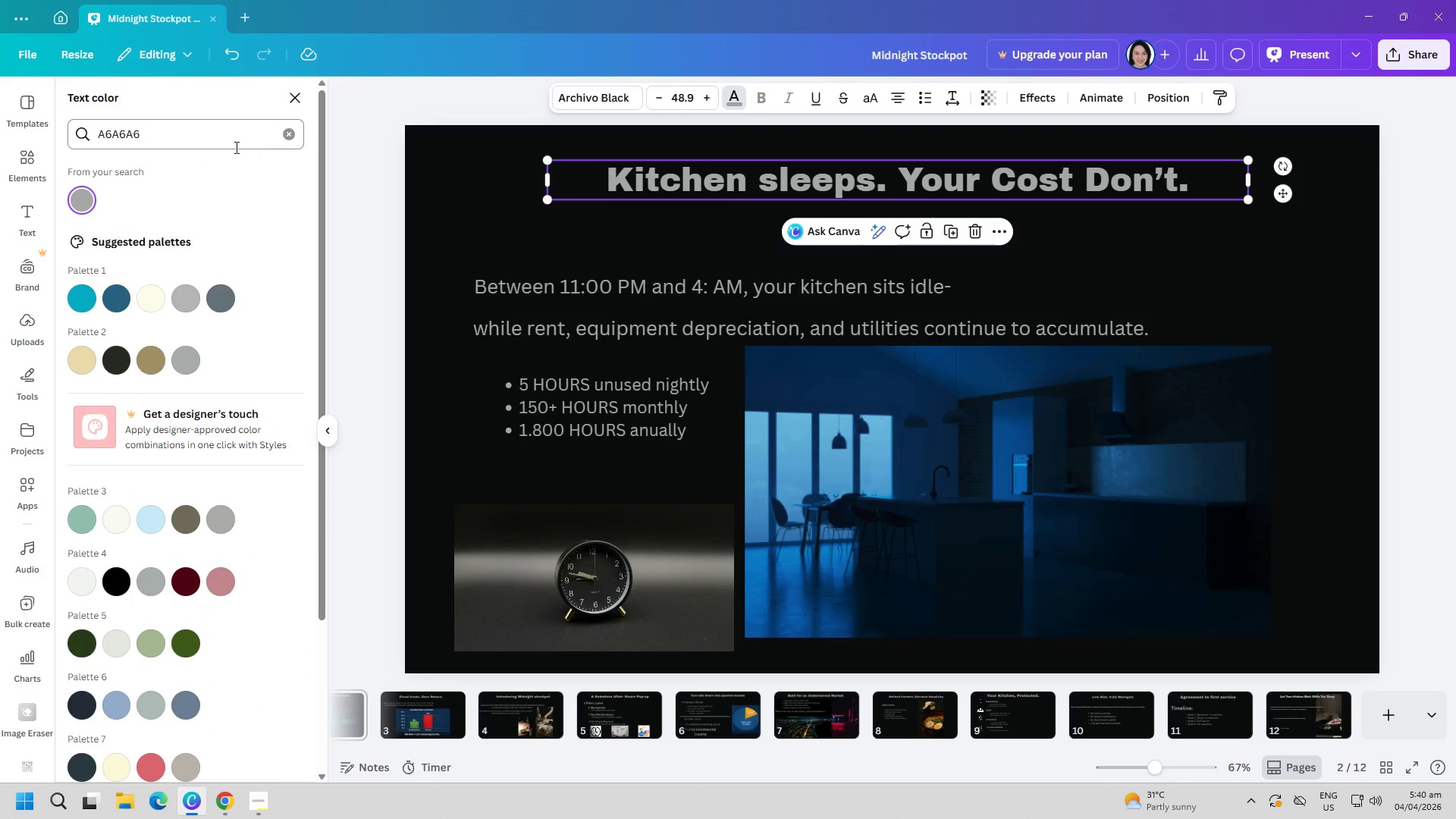 
left_click([234, 143])
 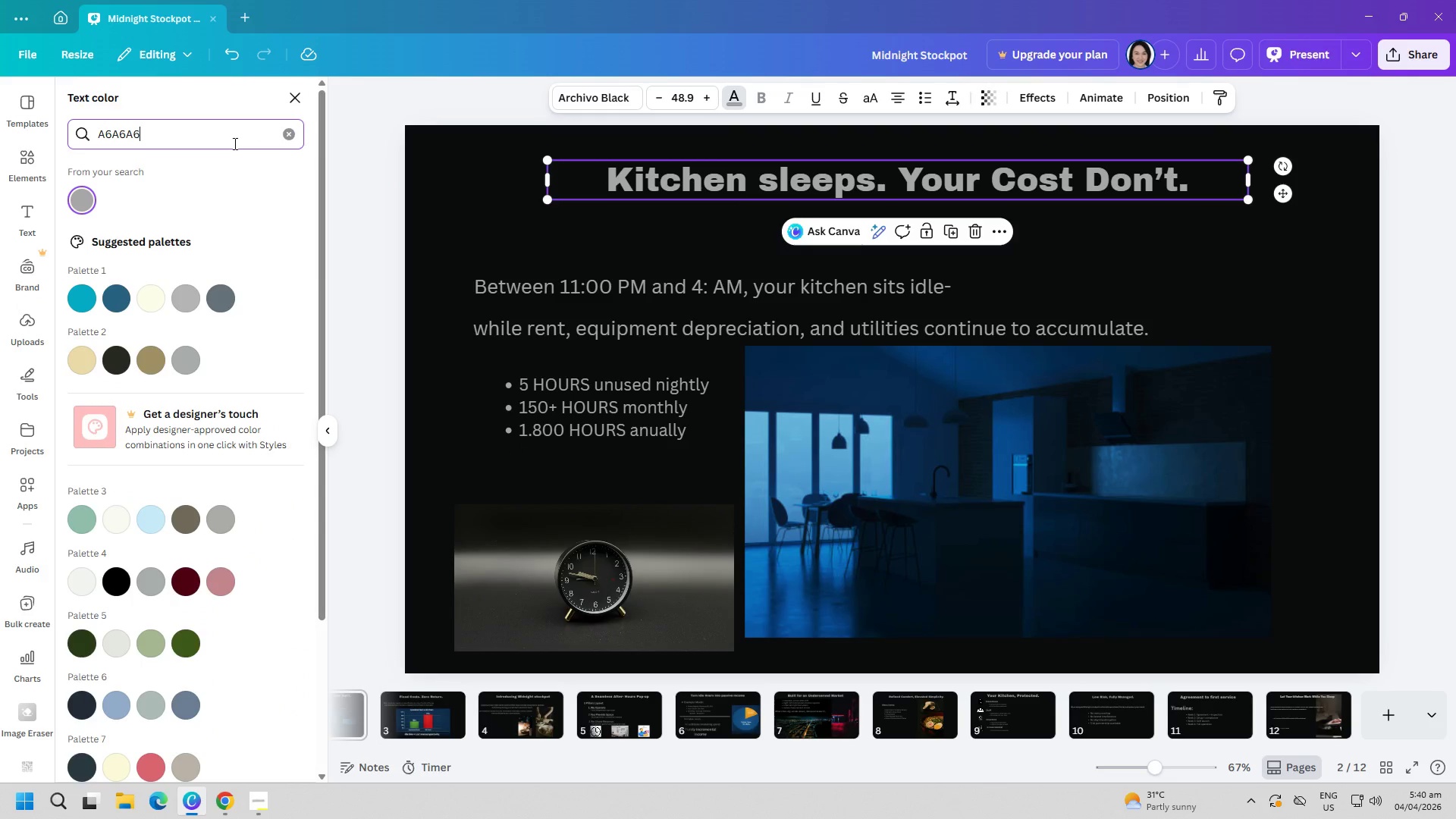 
key(Control+ControlLeft)
 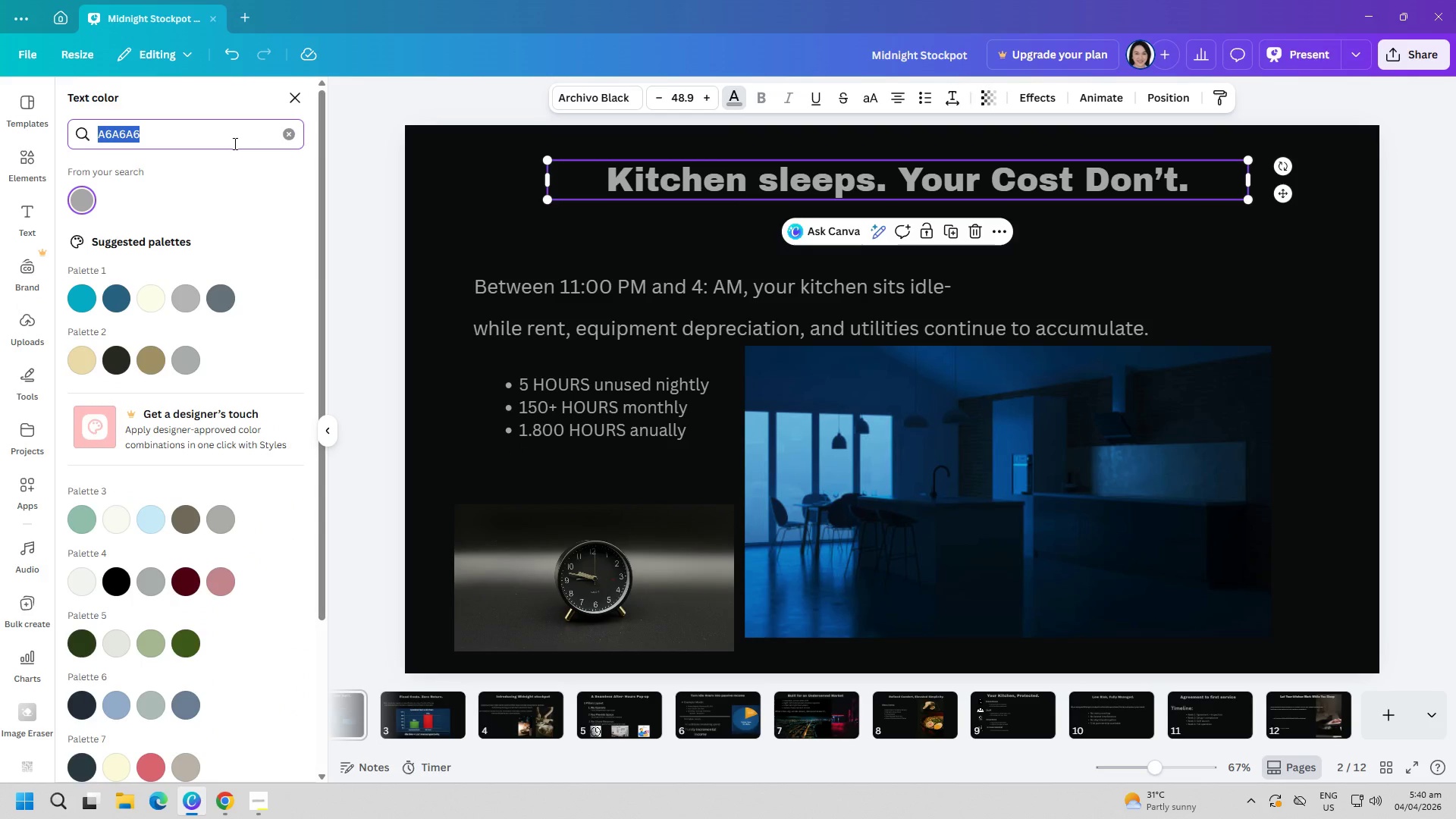 
key(Control+A)
 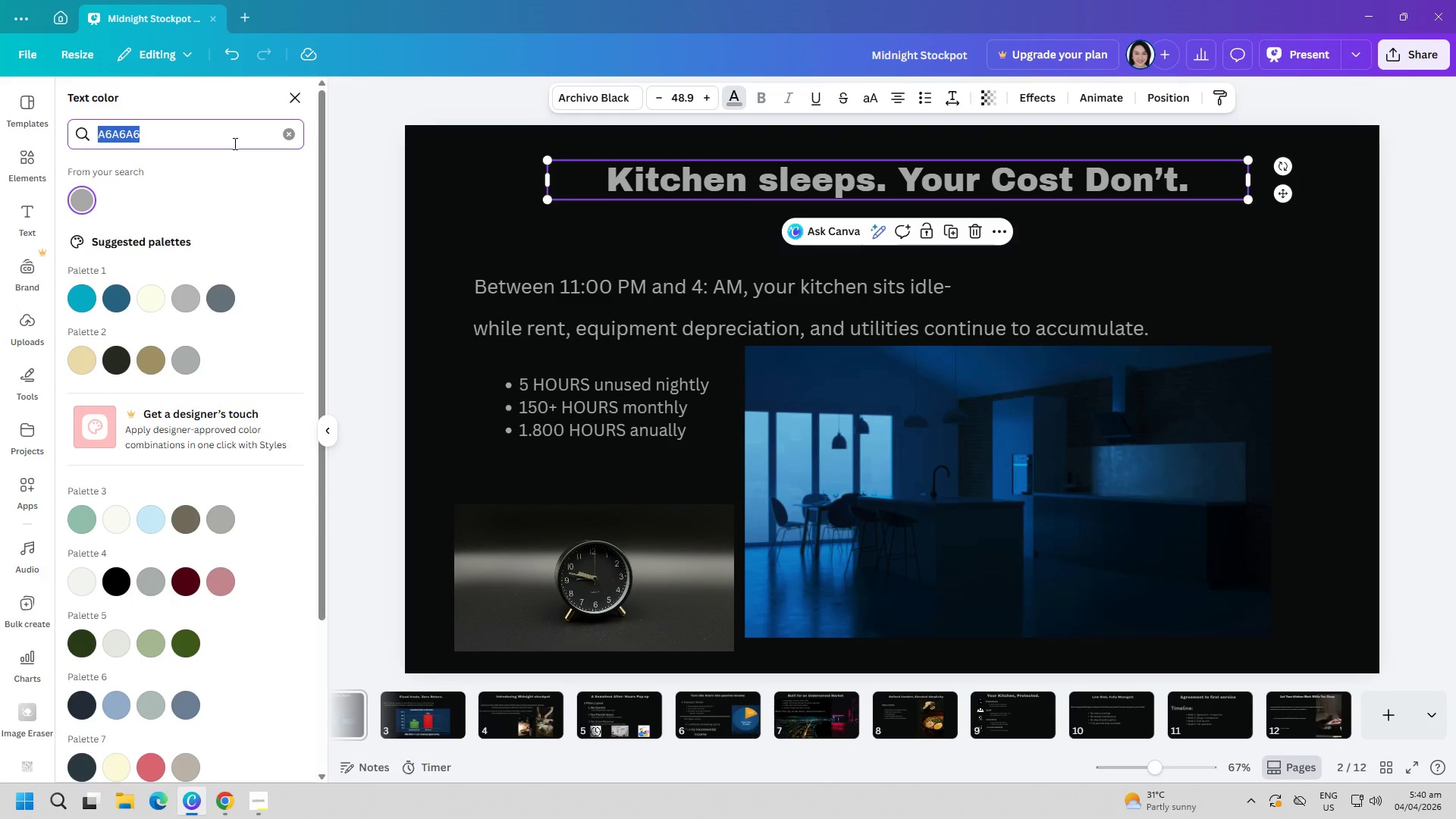 
wait(7.41)
 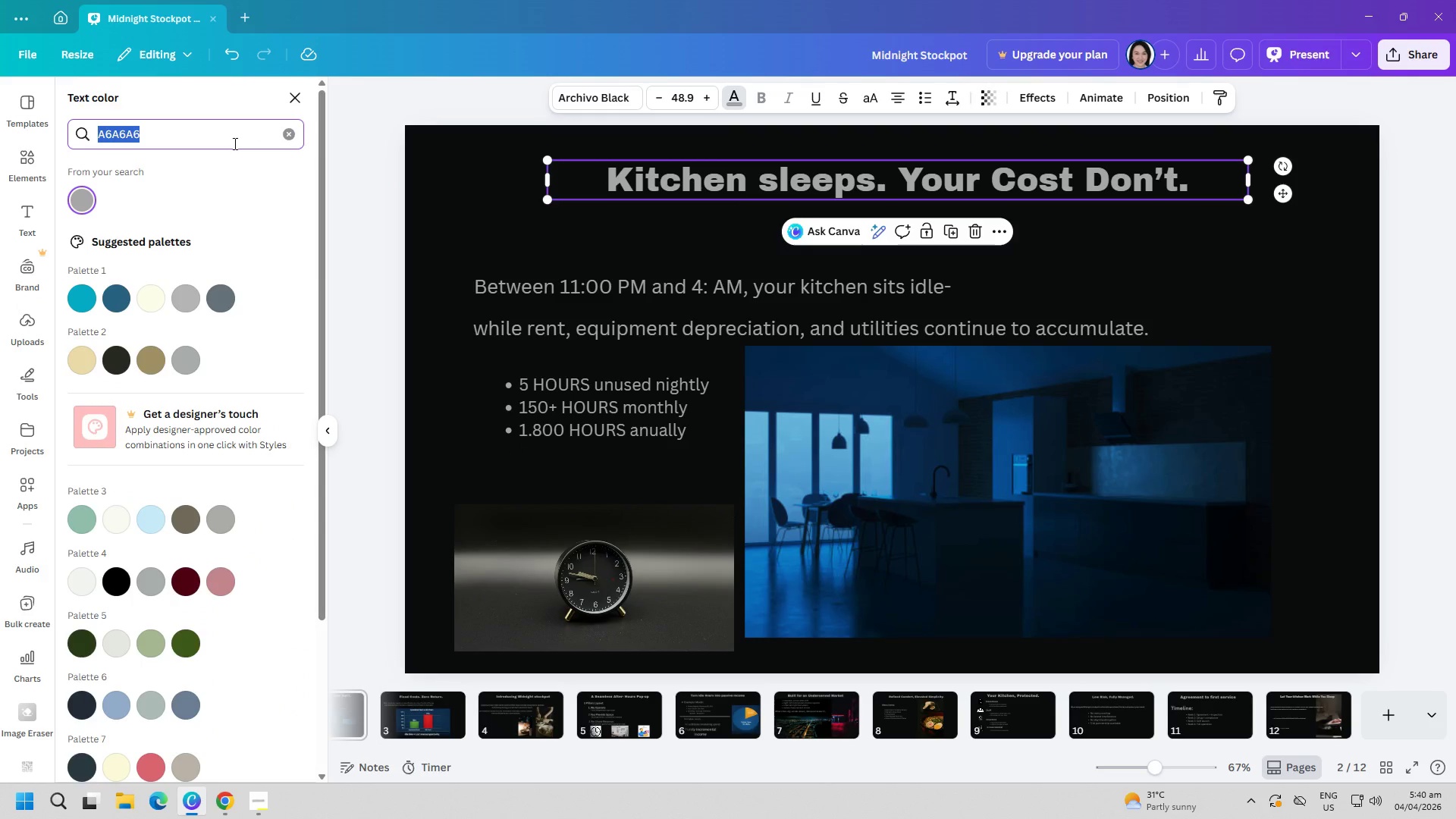 
type(f)
key(Backspace)
type(F)
key(Backspace)
type(#F5F5D)
key(Backspace)
type(F5)
 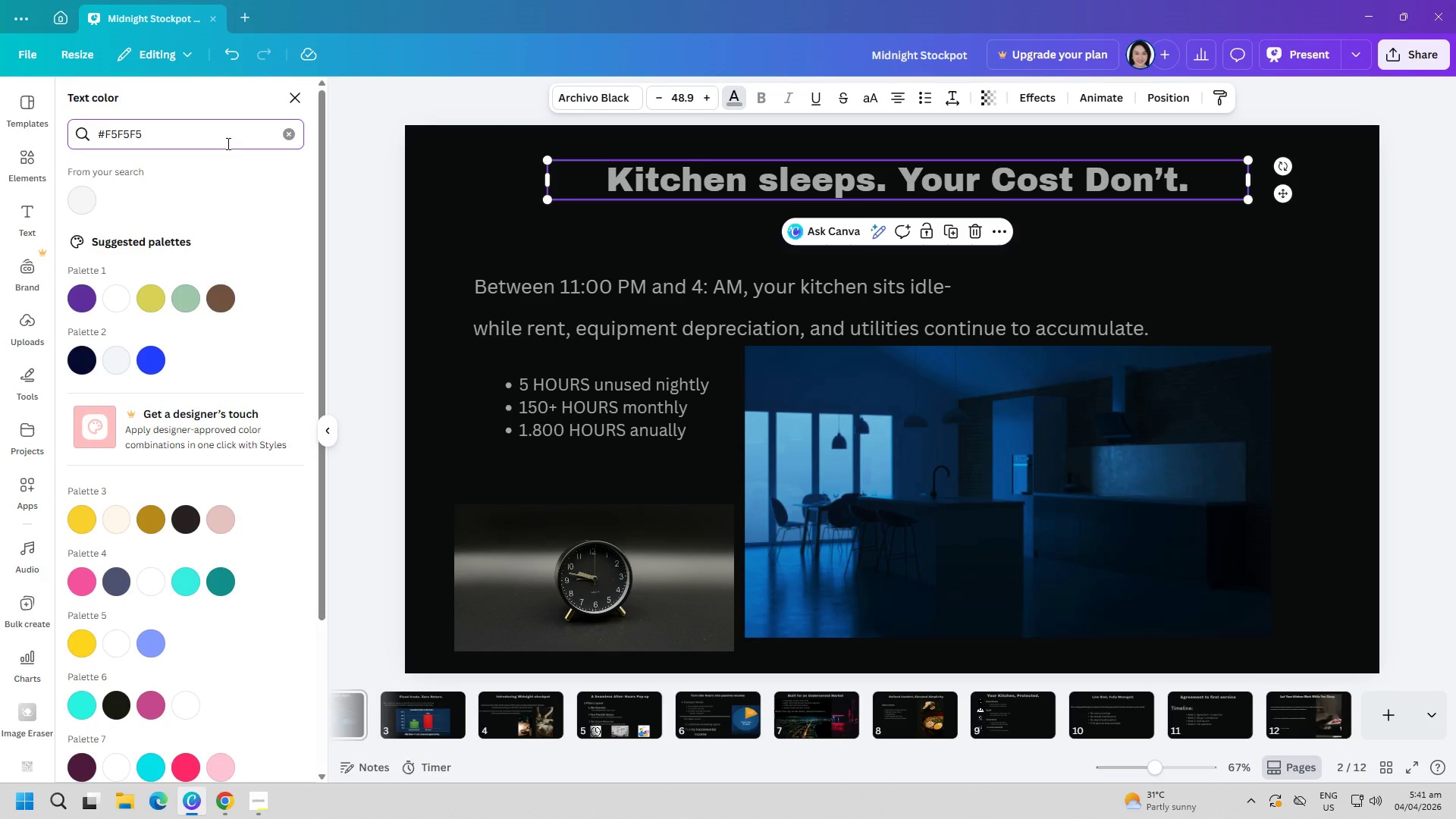 
left_click([89, 202])
 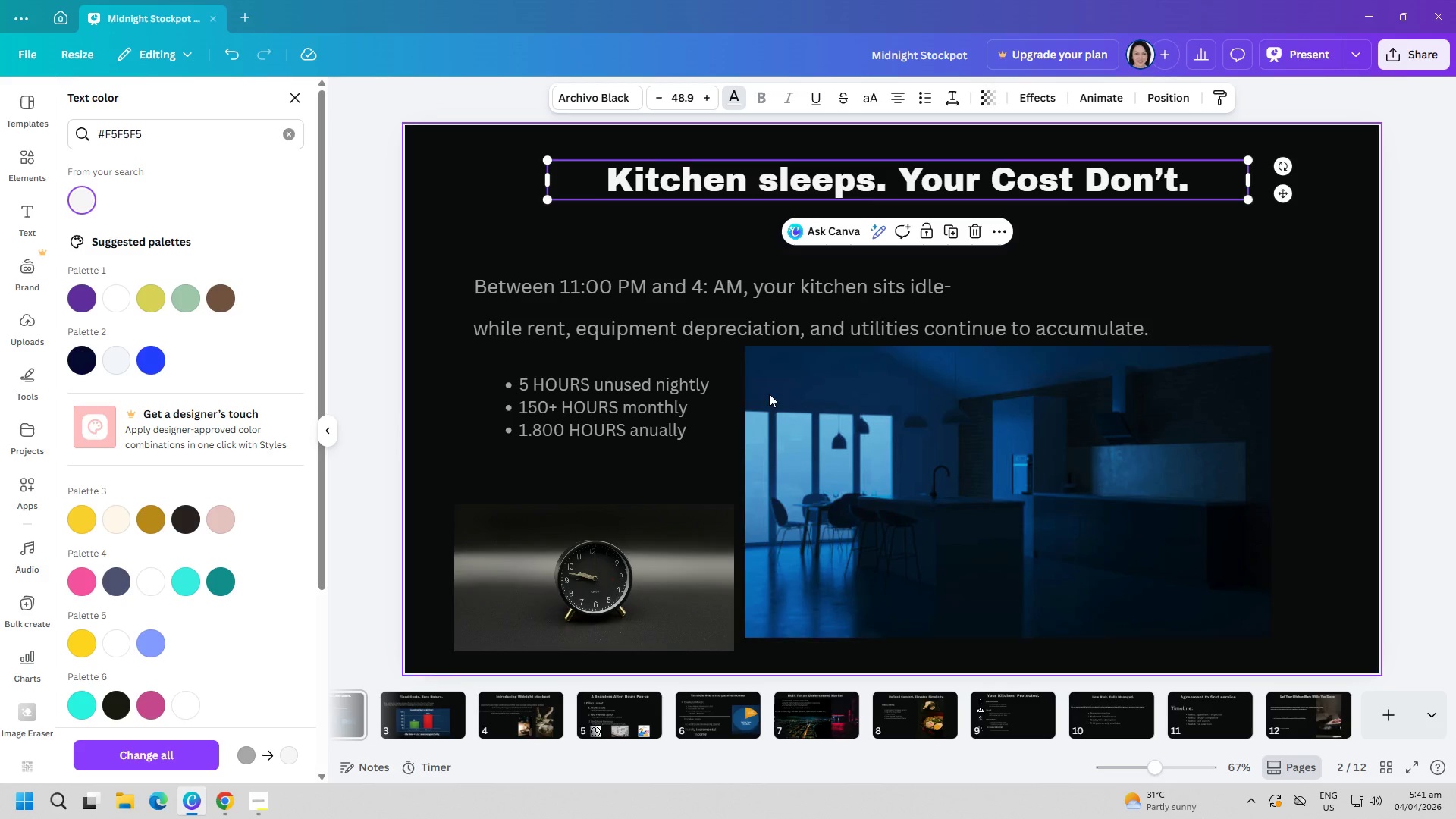 
left_click([534, 720])
 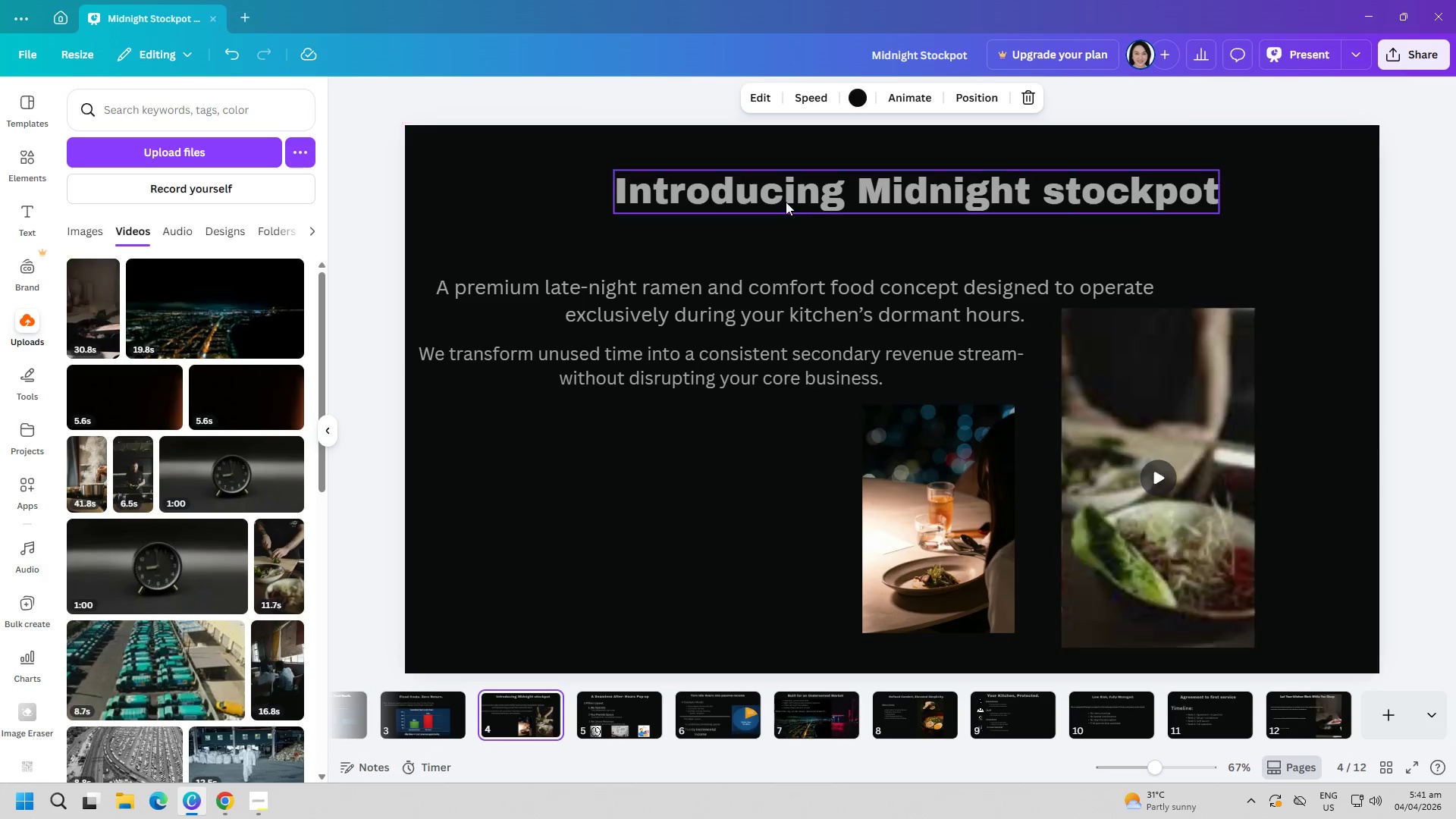 
left_click([791, 196])
 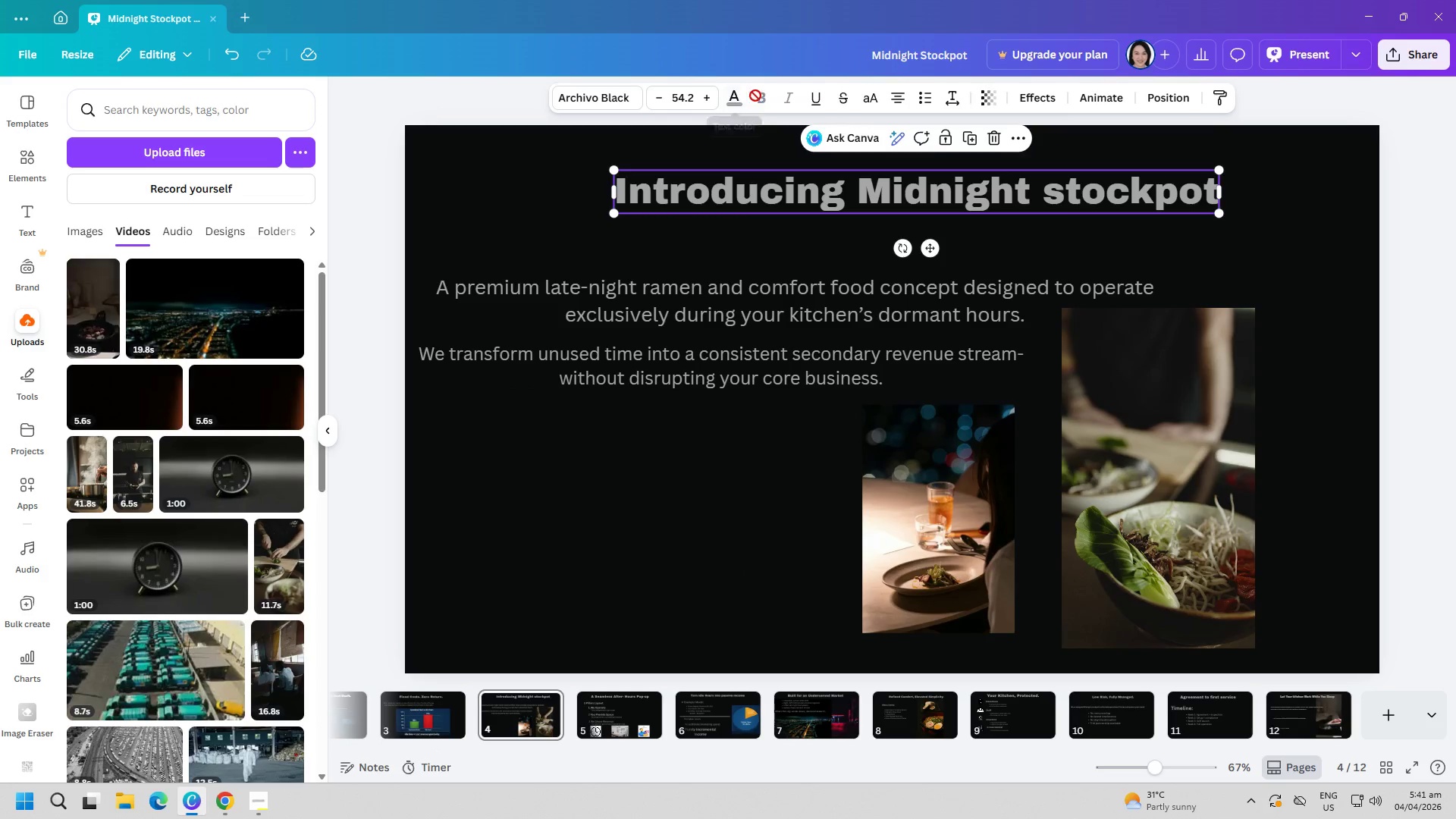 
left_click([739, 97])
 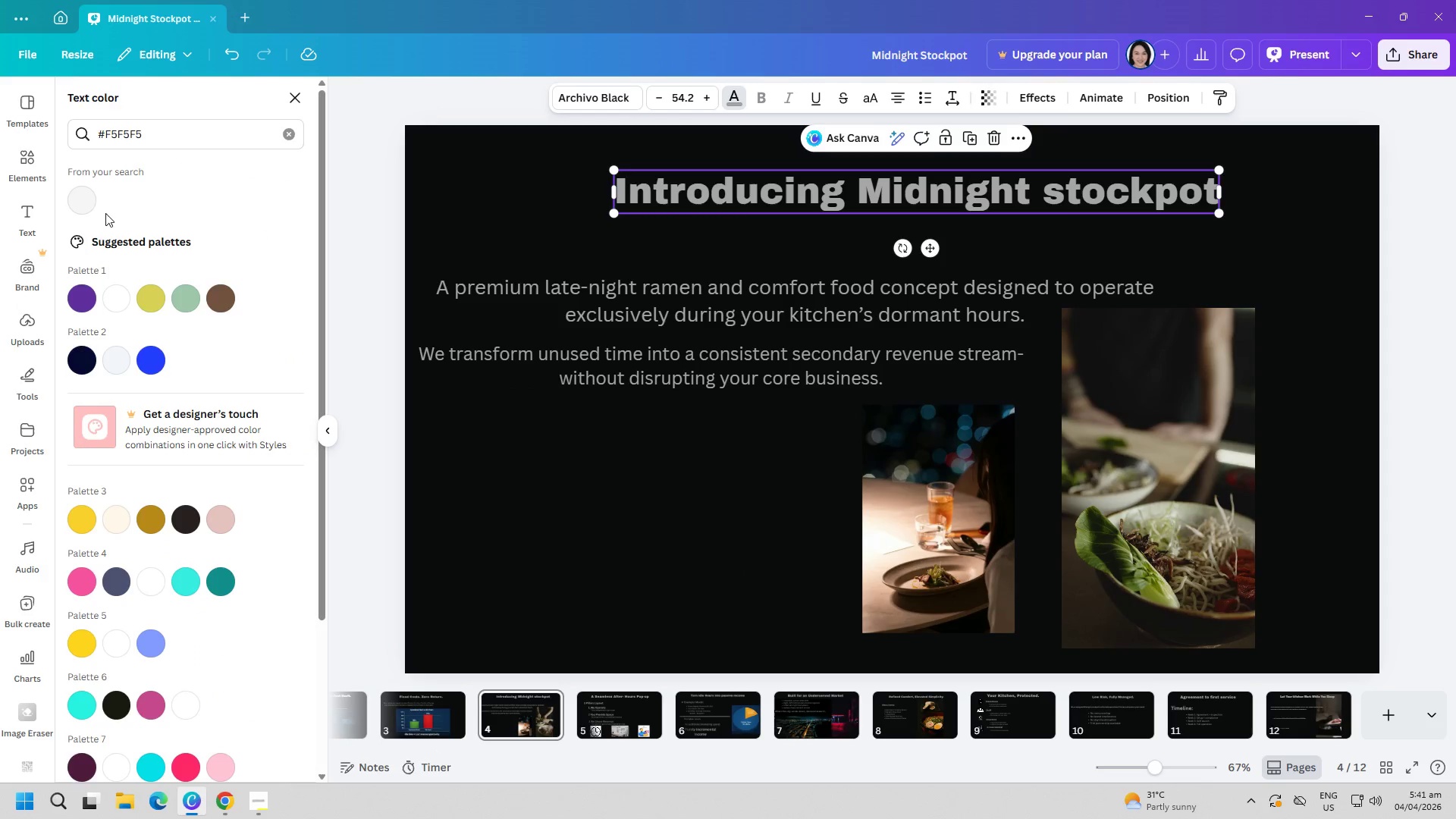 
left_click([90, 199])
 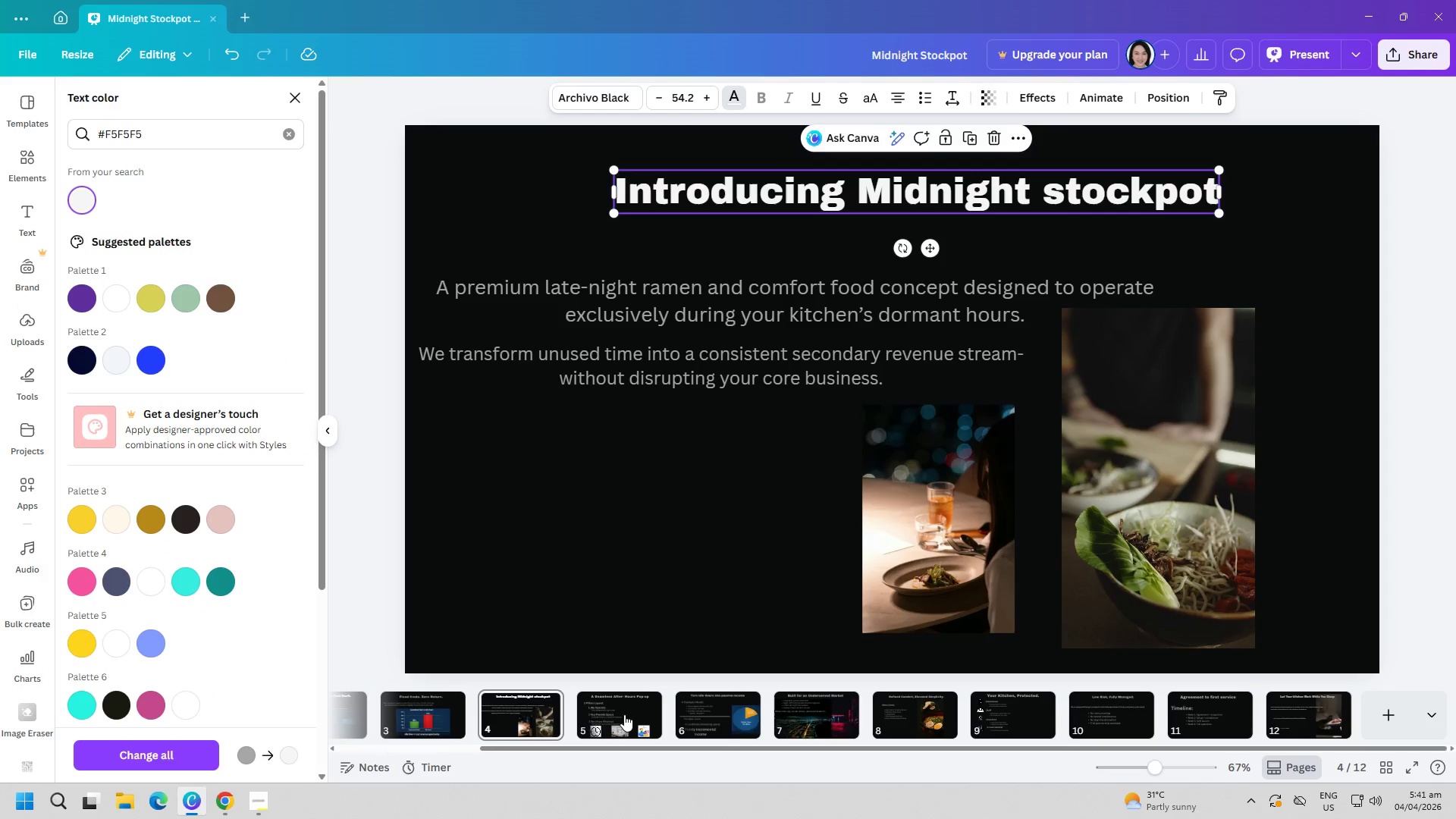 
left_click([612, 710])
 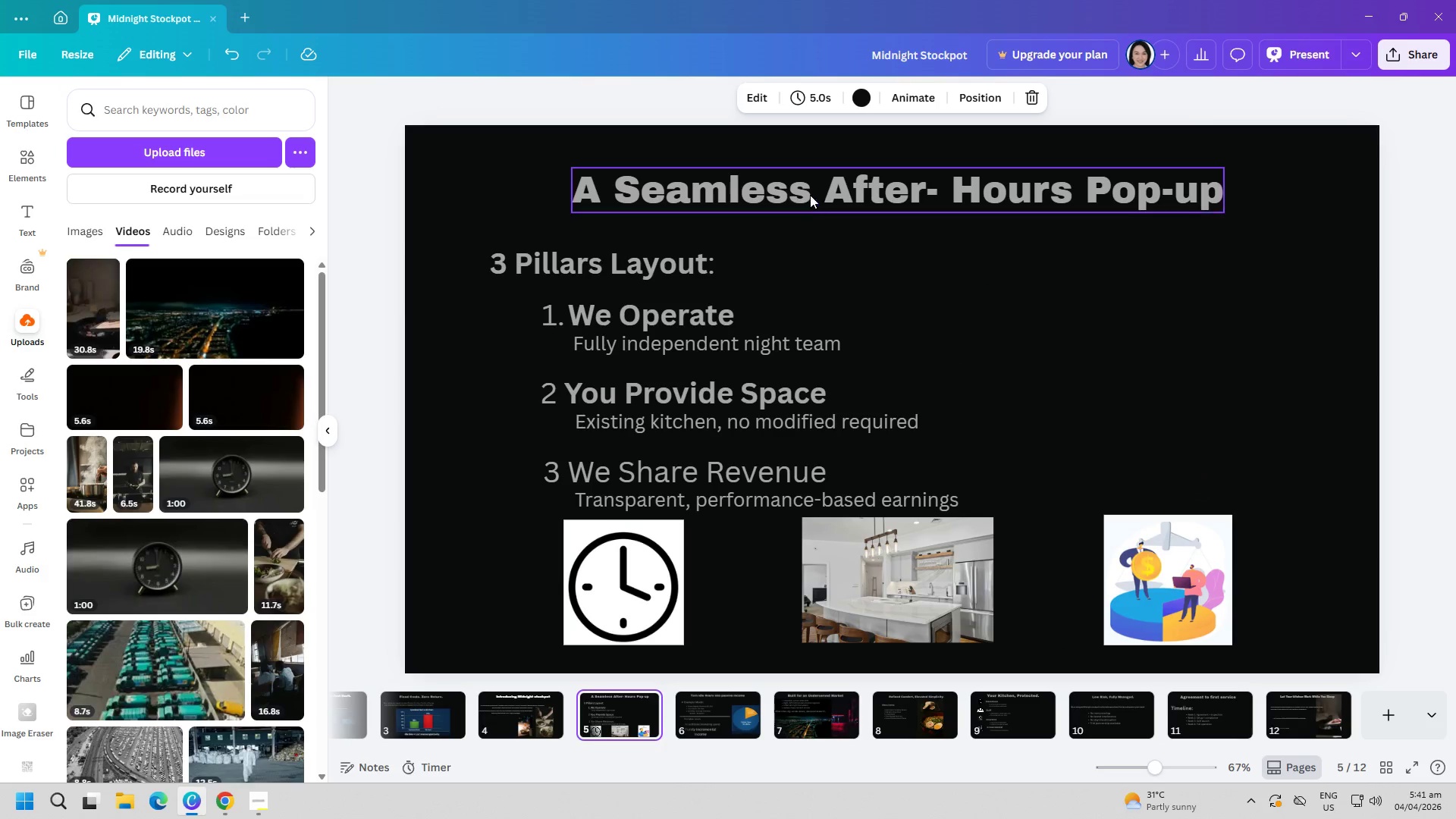 
left_click([810, 193])
 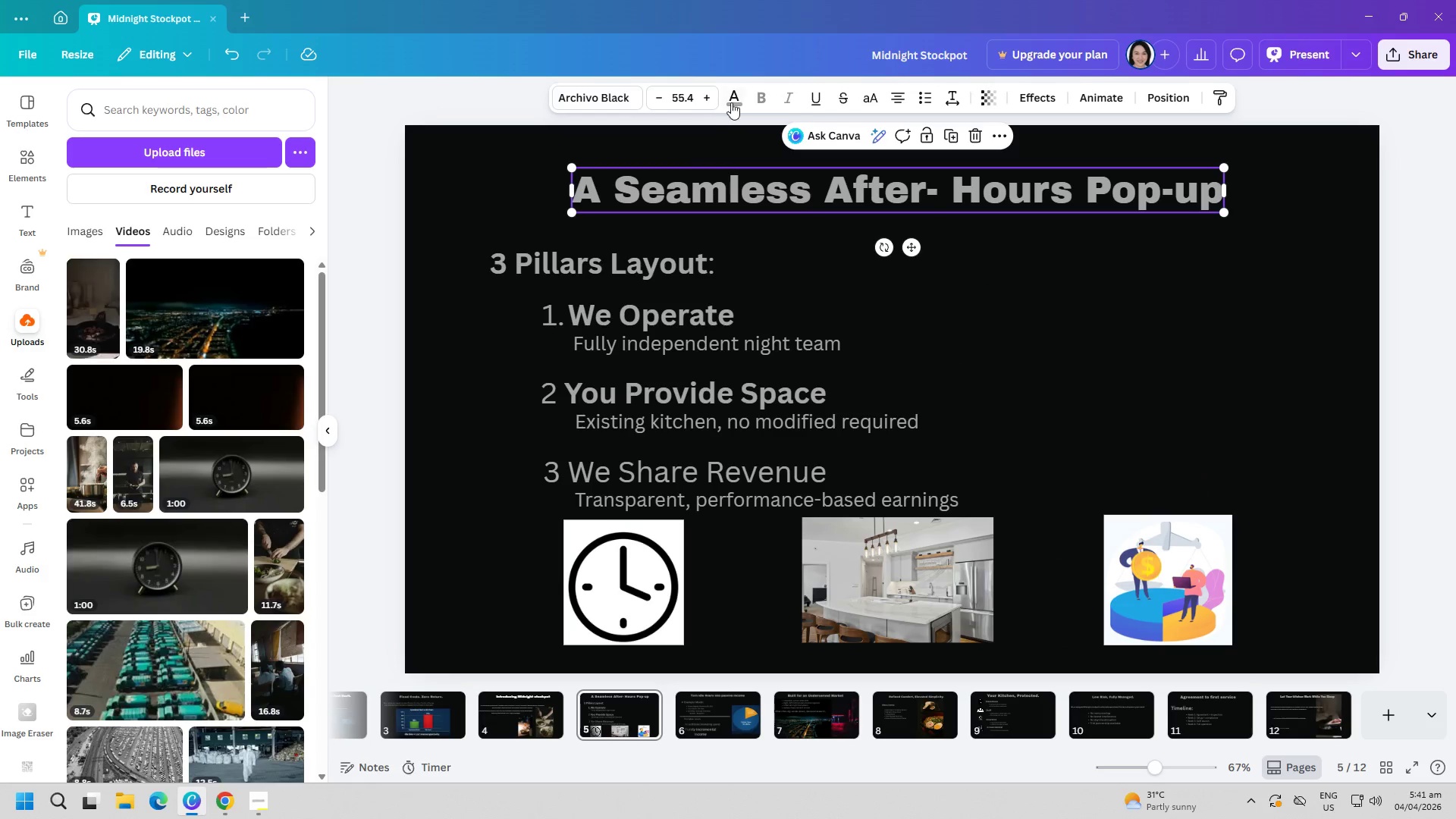 
left_click([735, 97])
 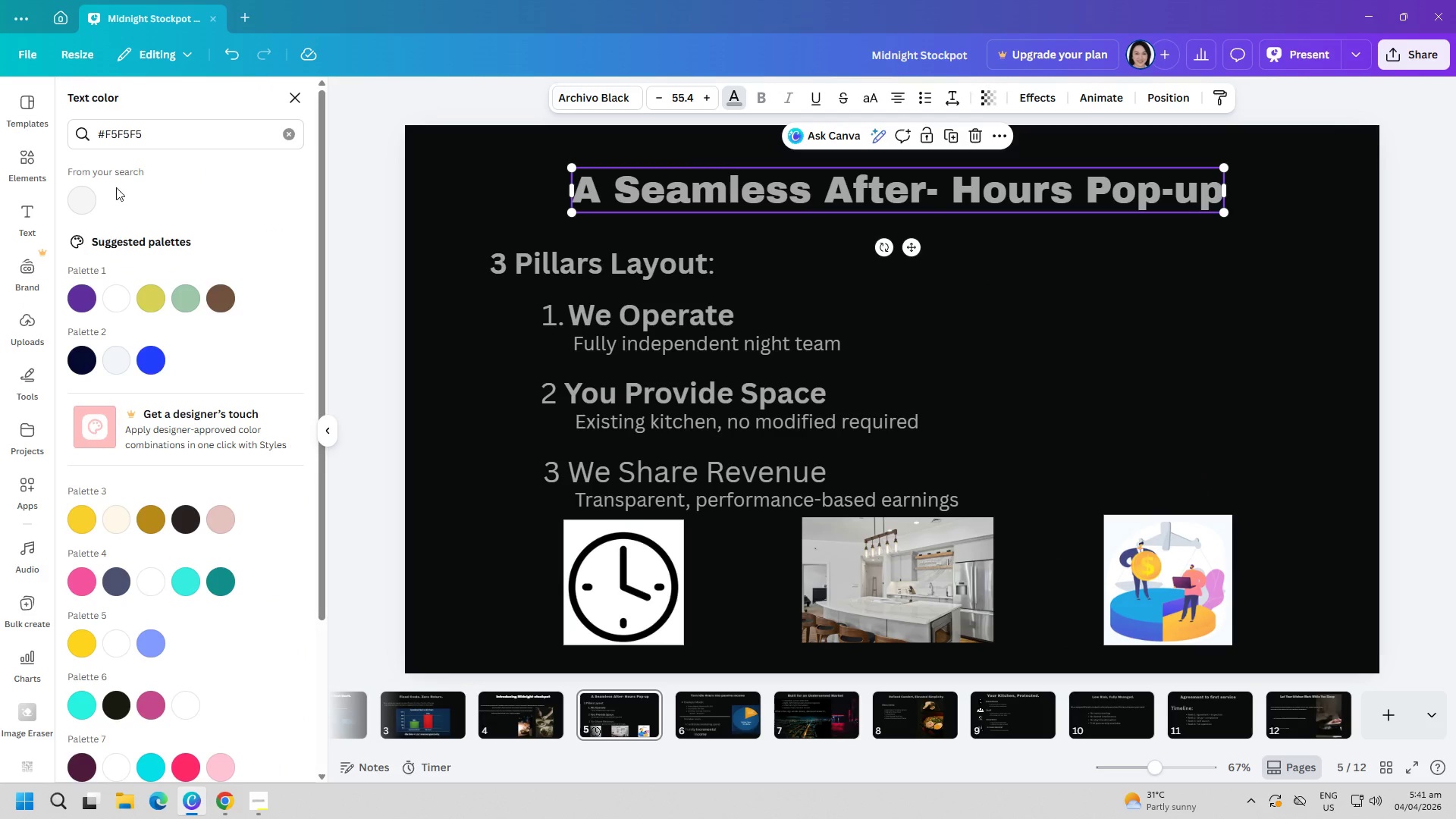 
left_click([90, 196])
 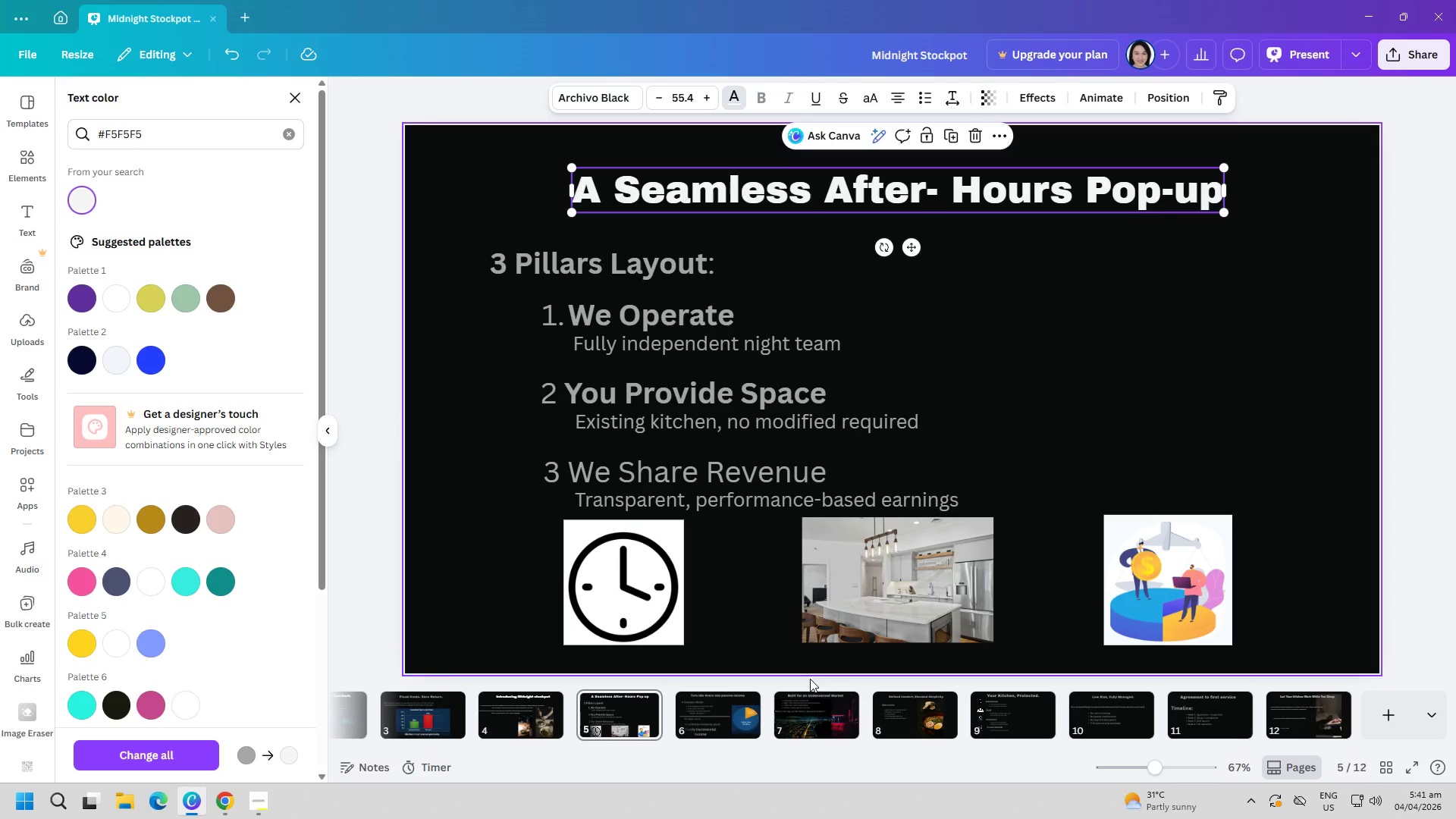 
left_click([739, 711])
 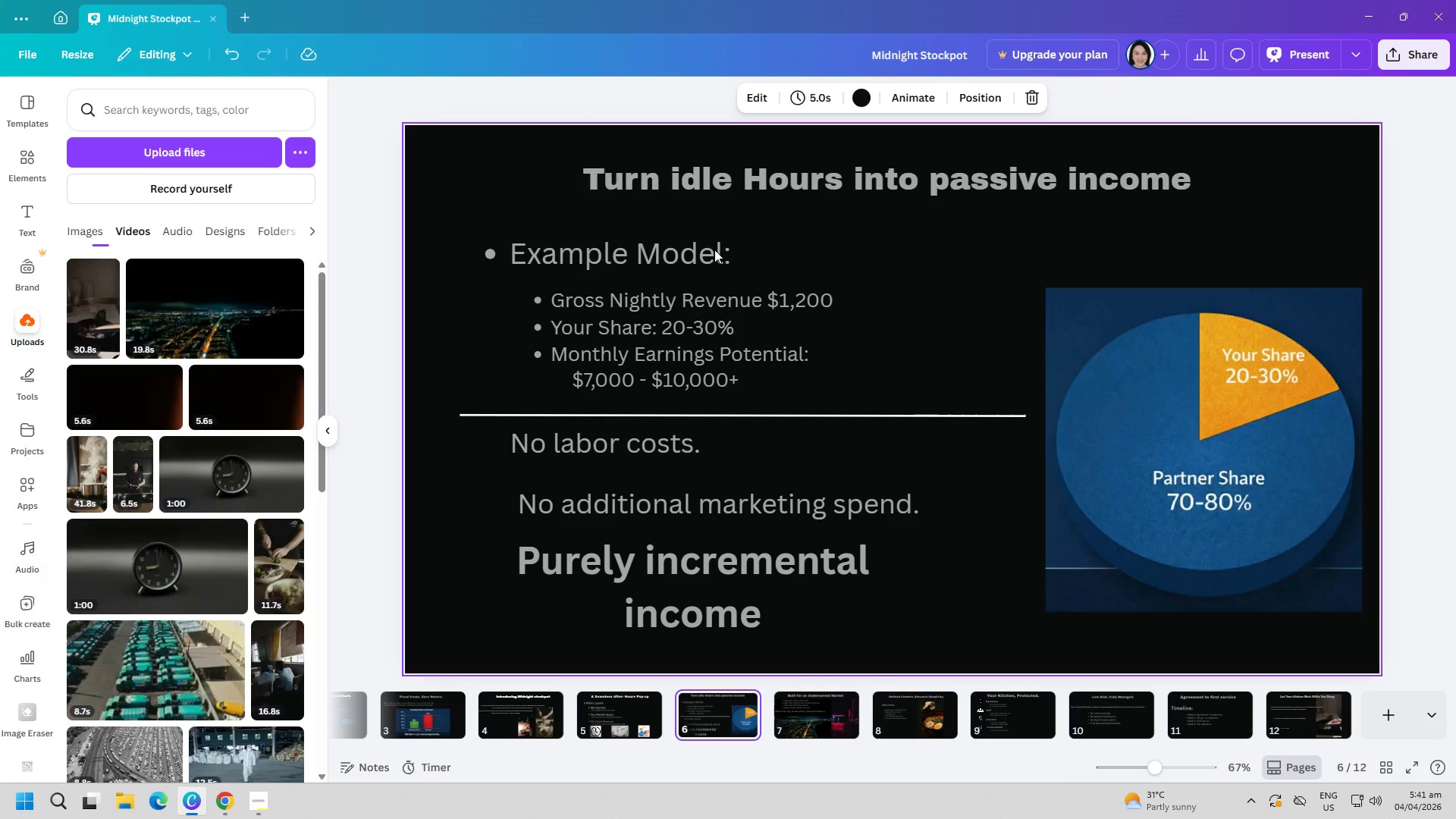 
left_click([738, 186])
 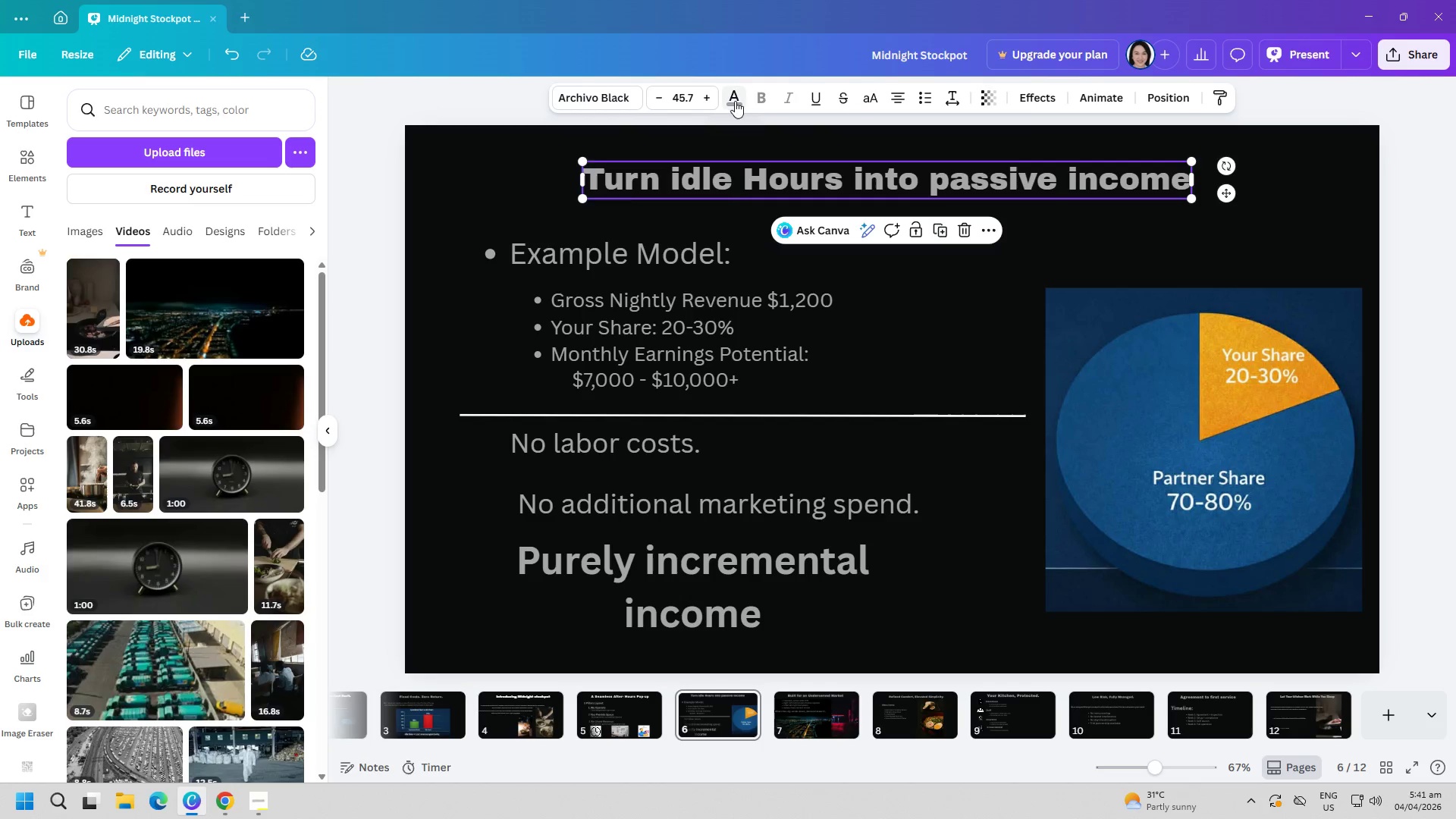 
left_click([736, 99])
 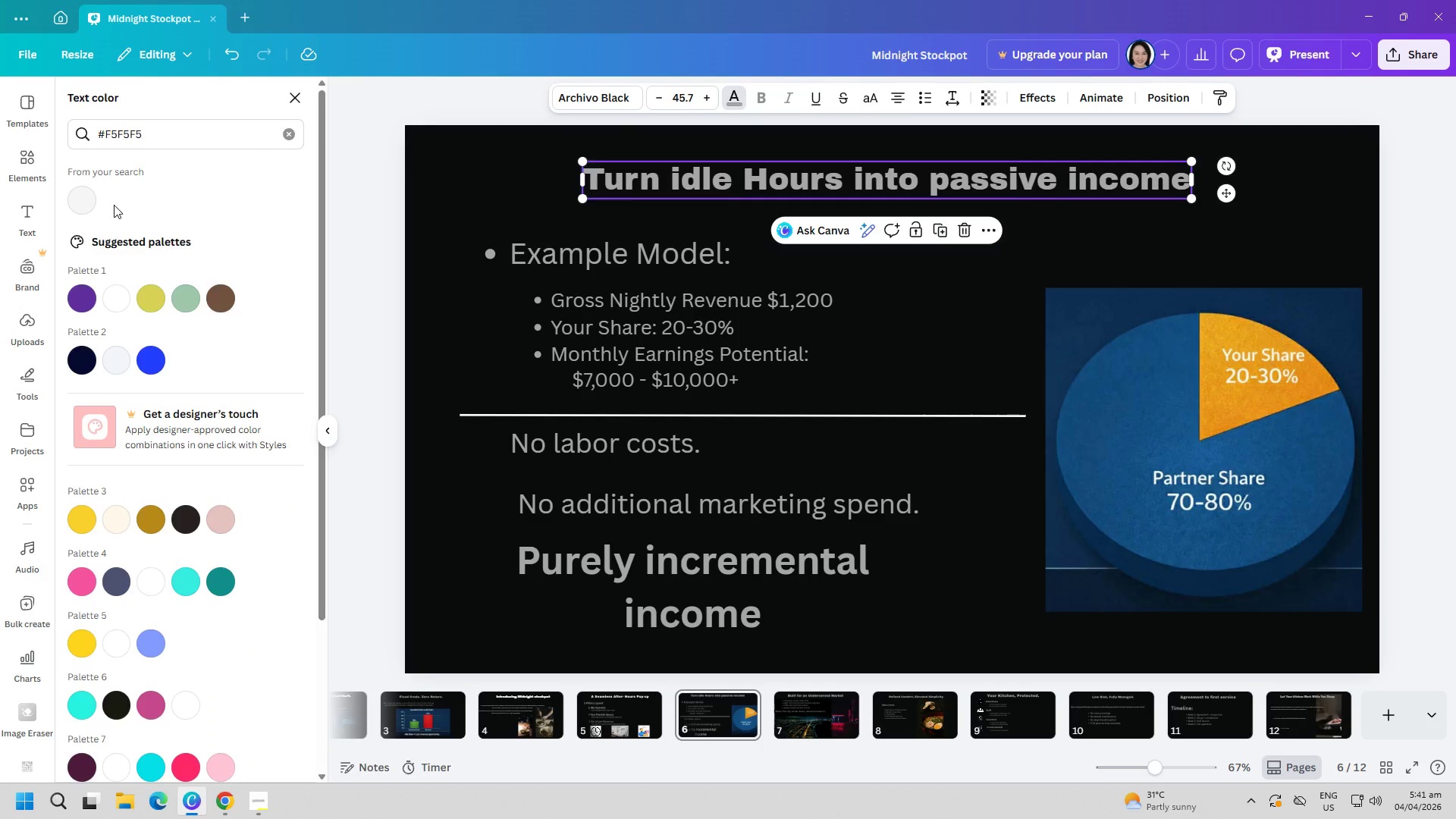 
left_click([102, 203])
 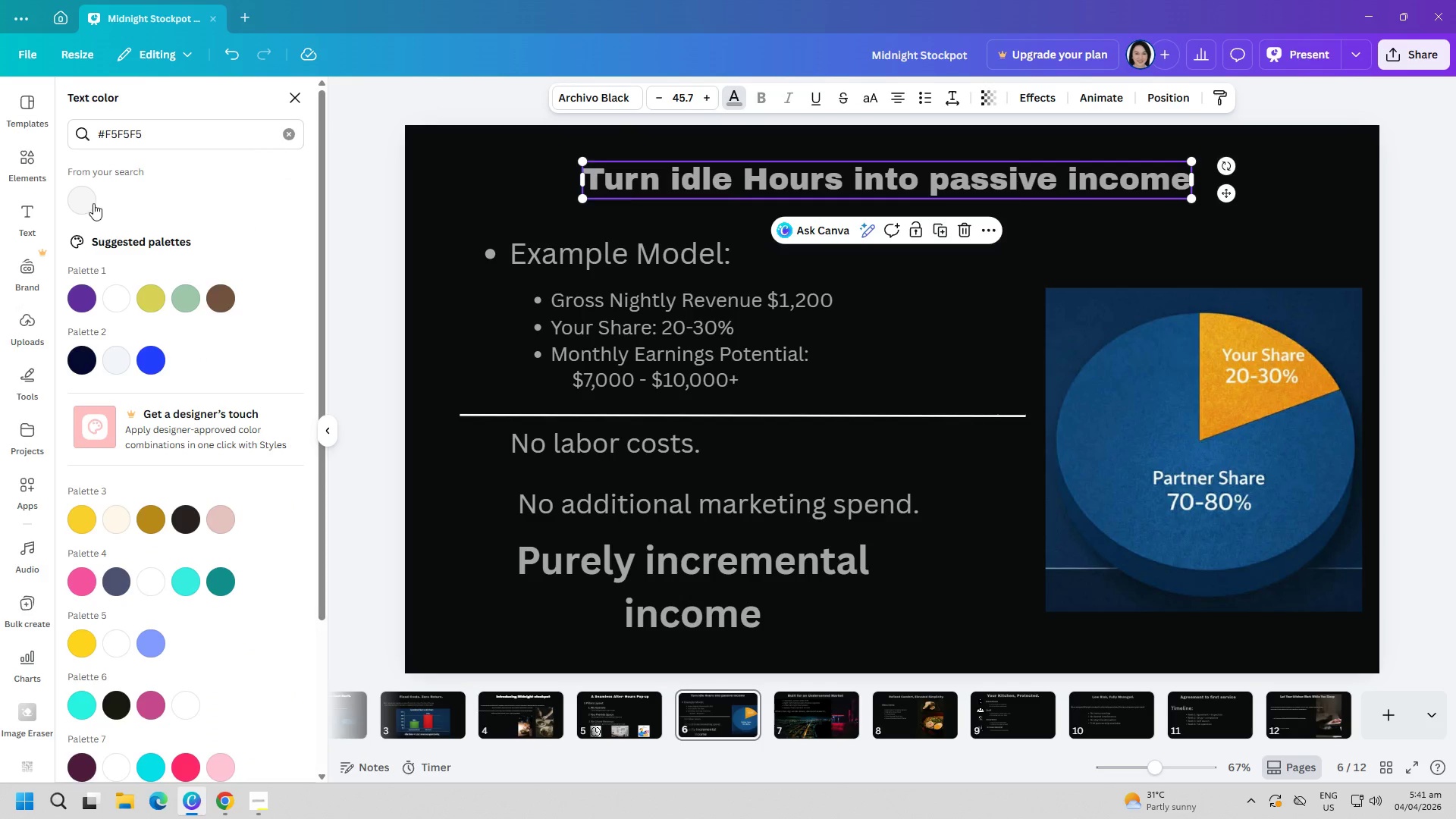 
left_click([90, 202])
 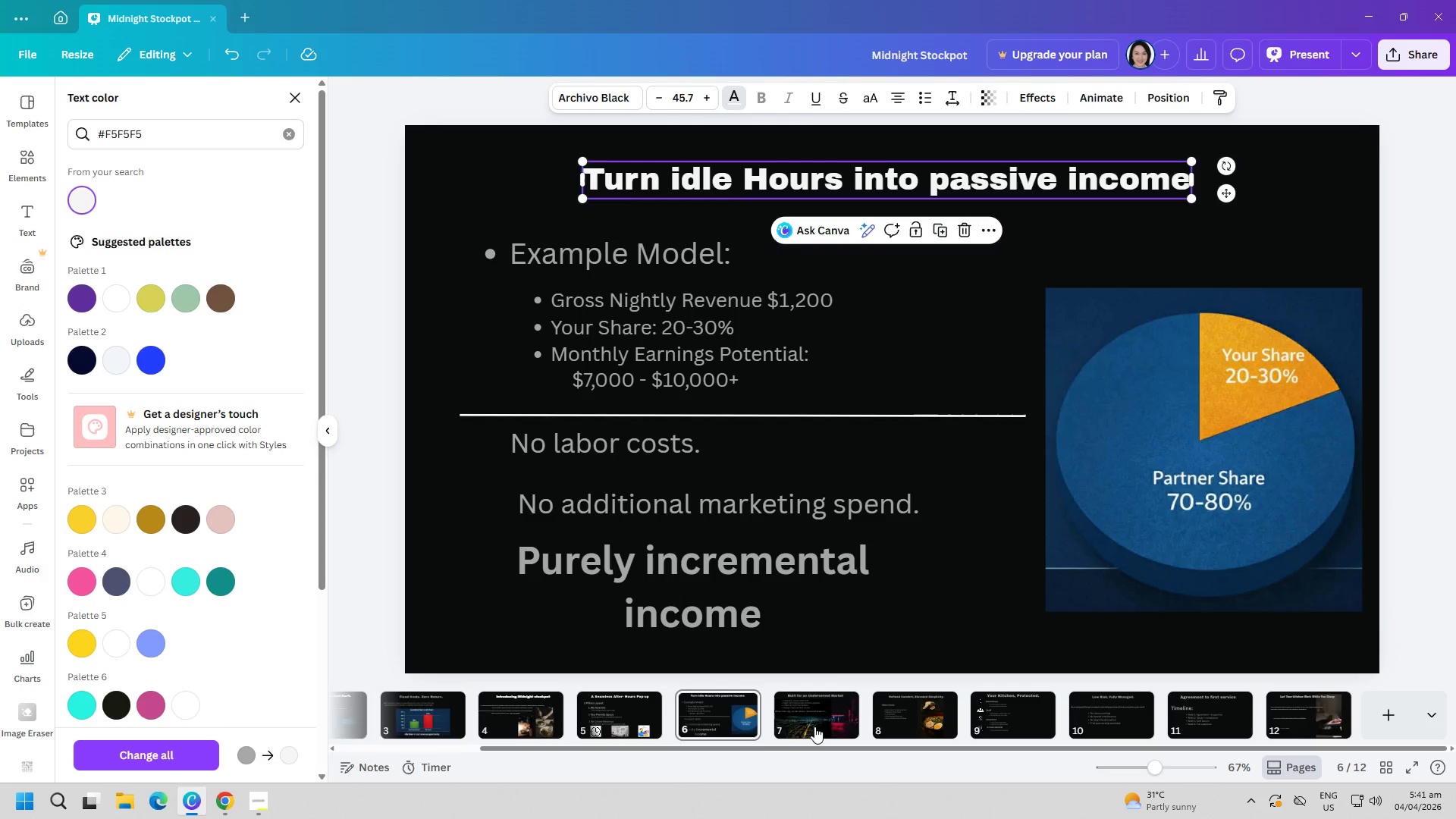 
left_click([808, 717])
 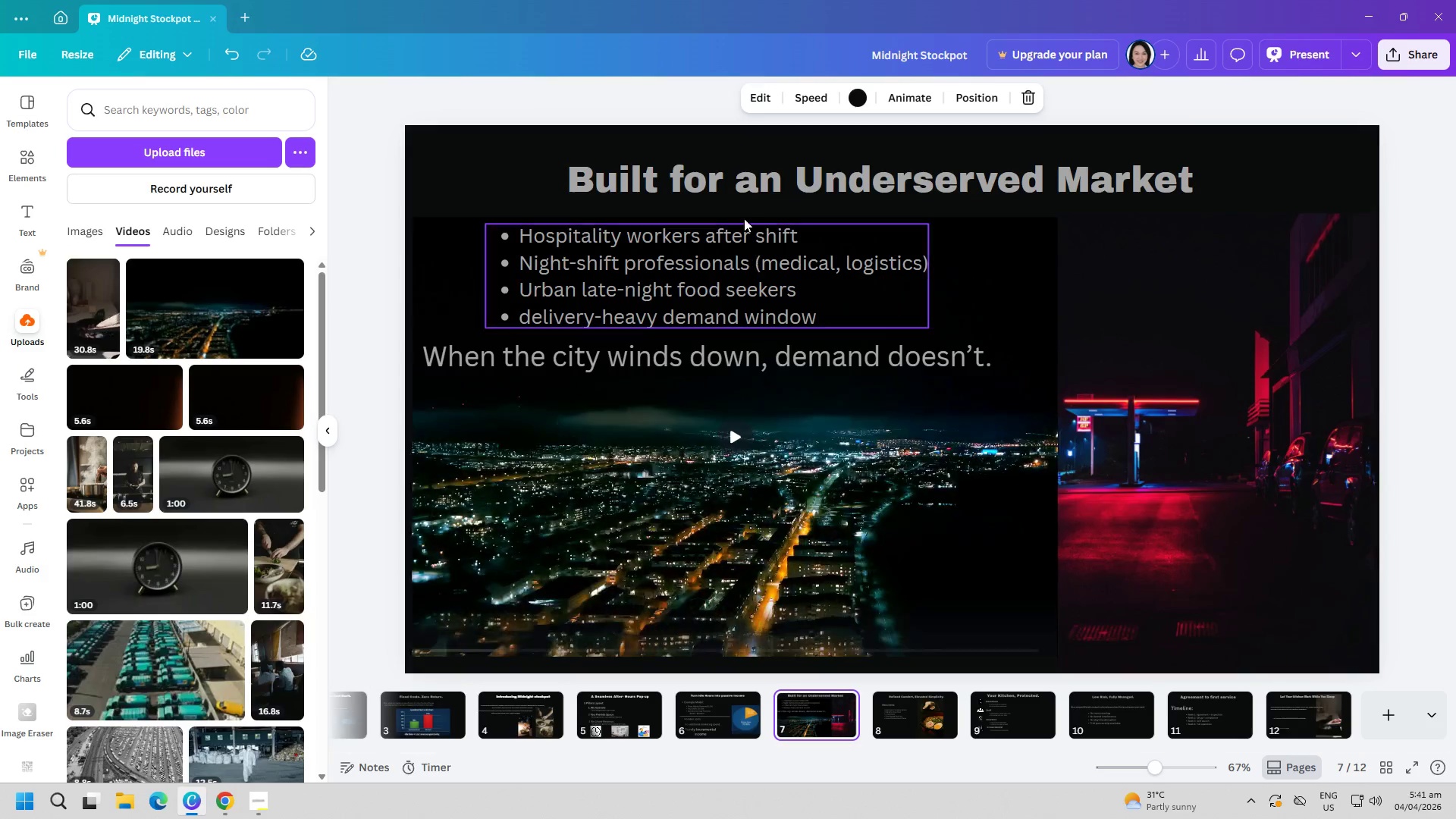 
left_click([746, 190])
 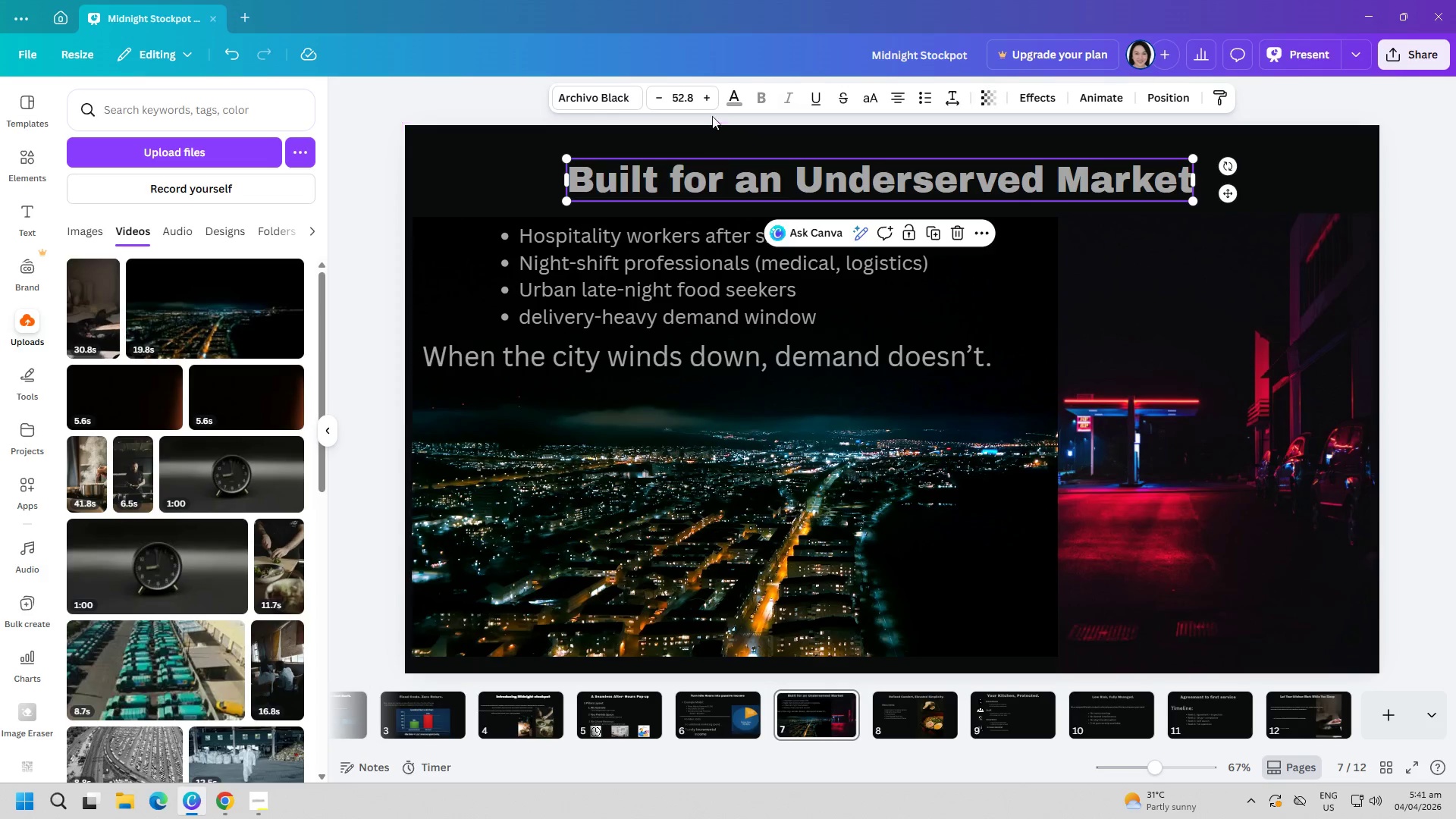 
left_click([735, 97])
 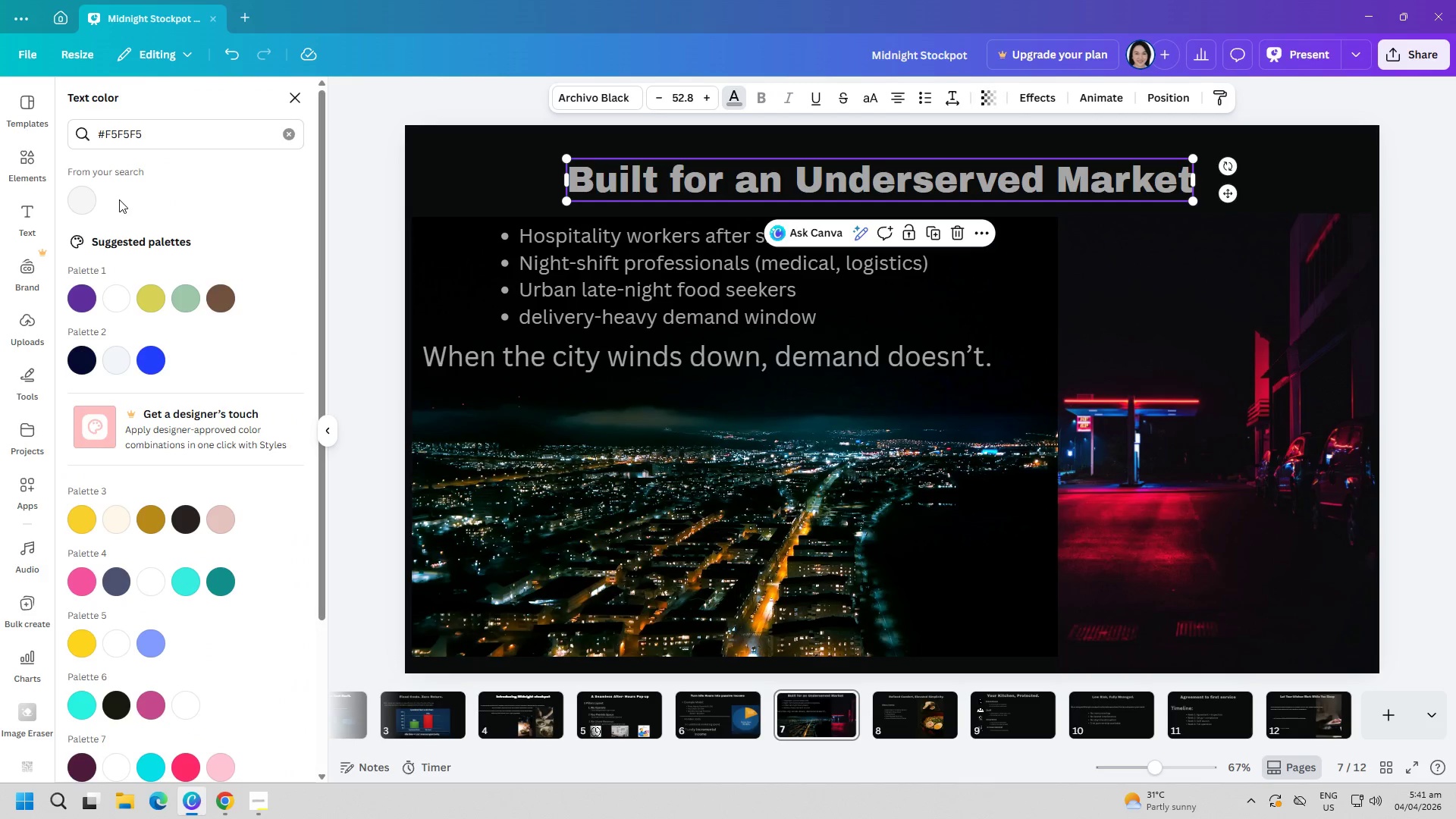 
left_click([100, 199])
 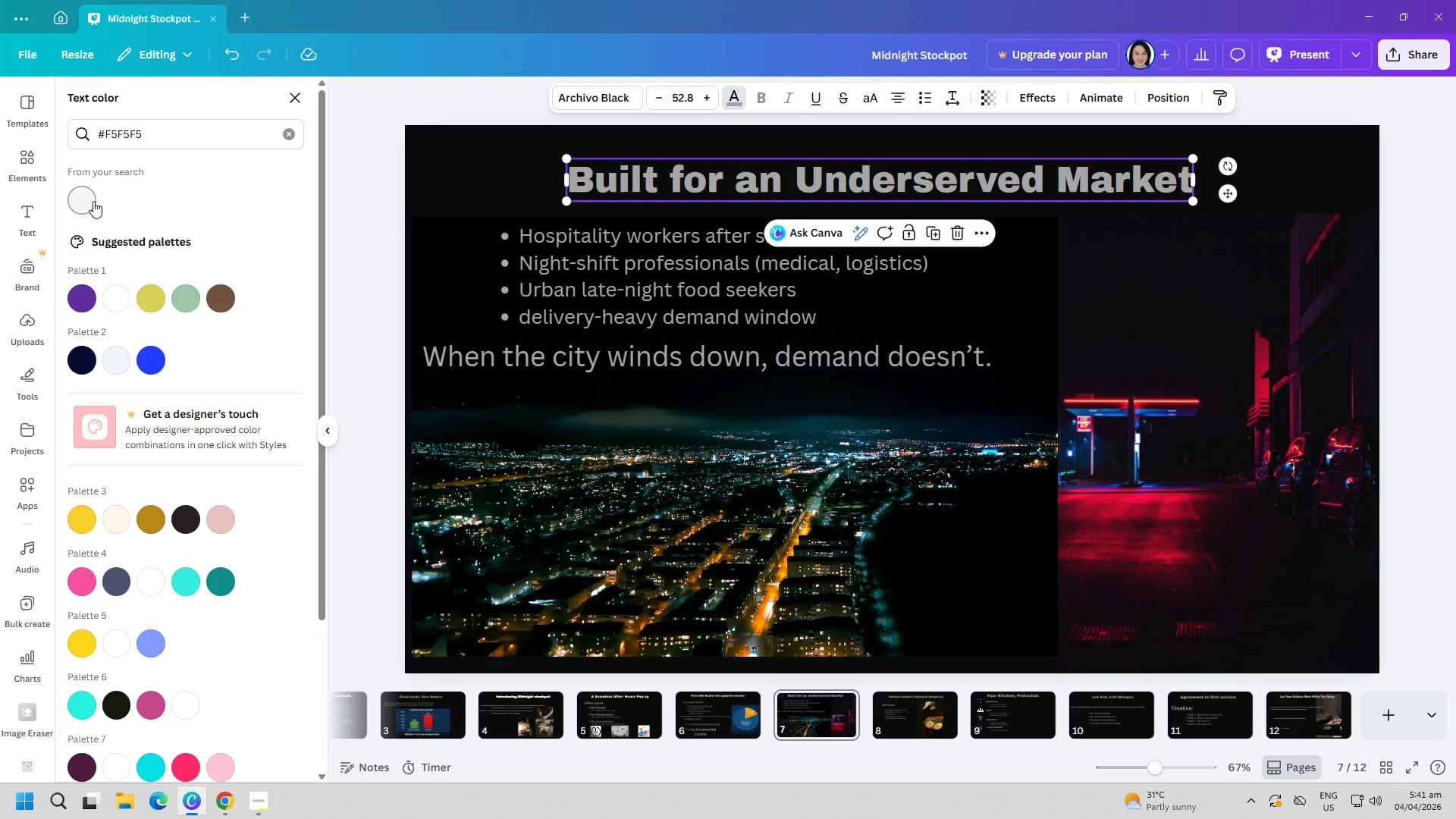 
left_click([93, 201])
 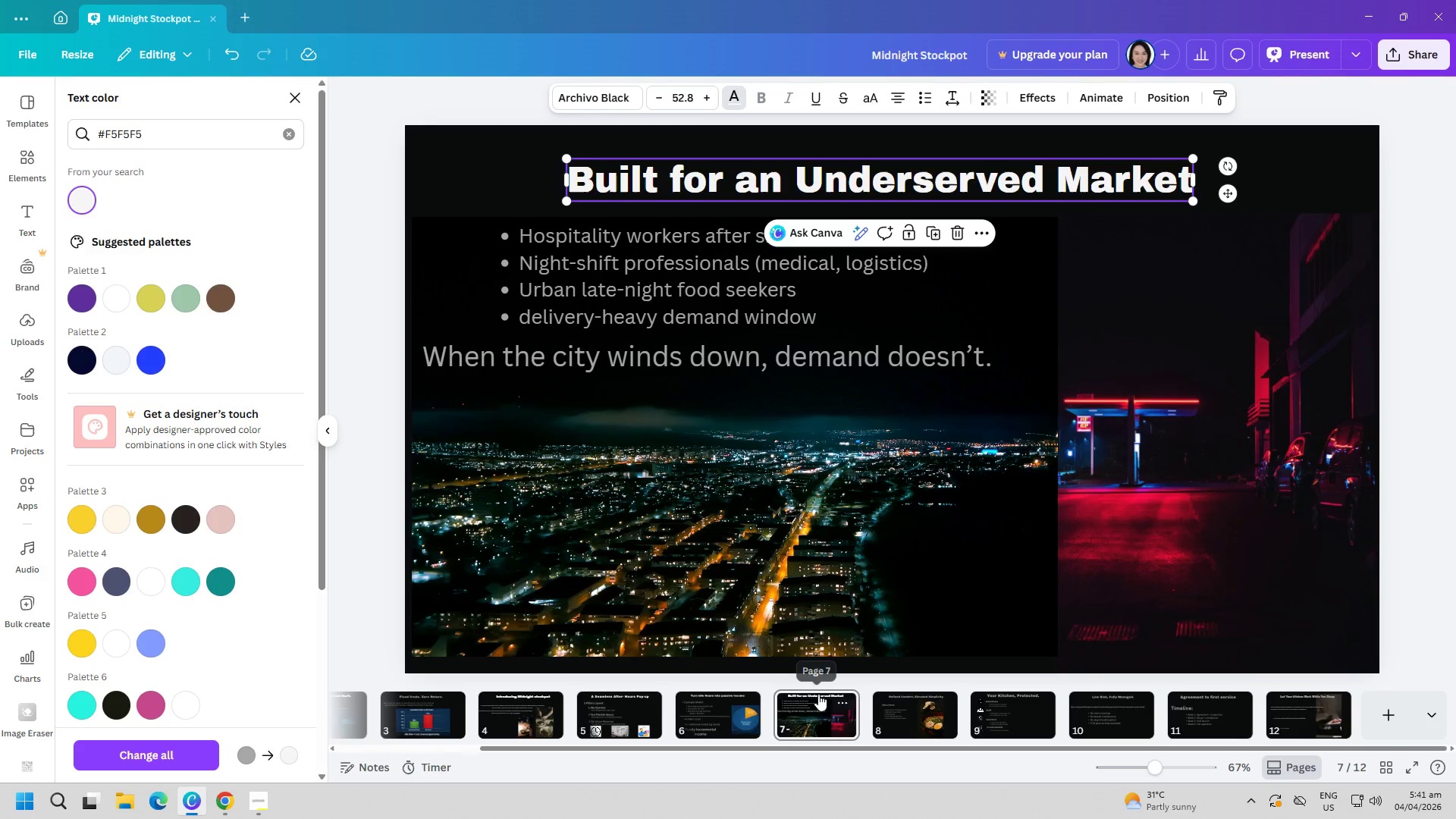 
left_click([899, 706])
 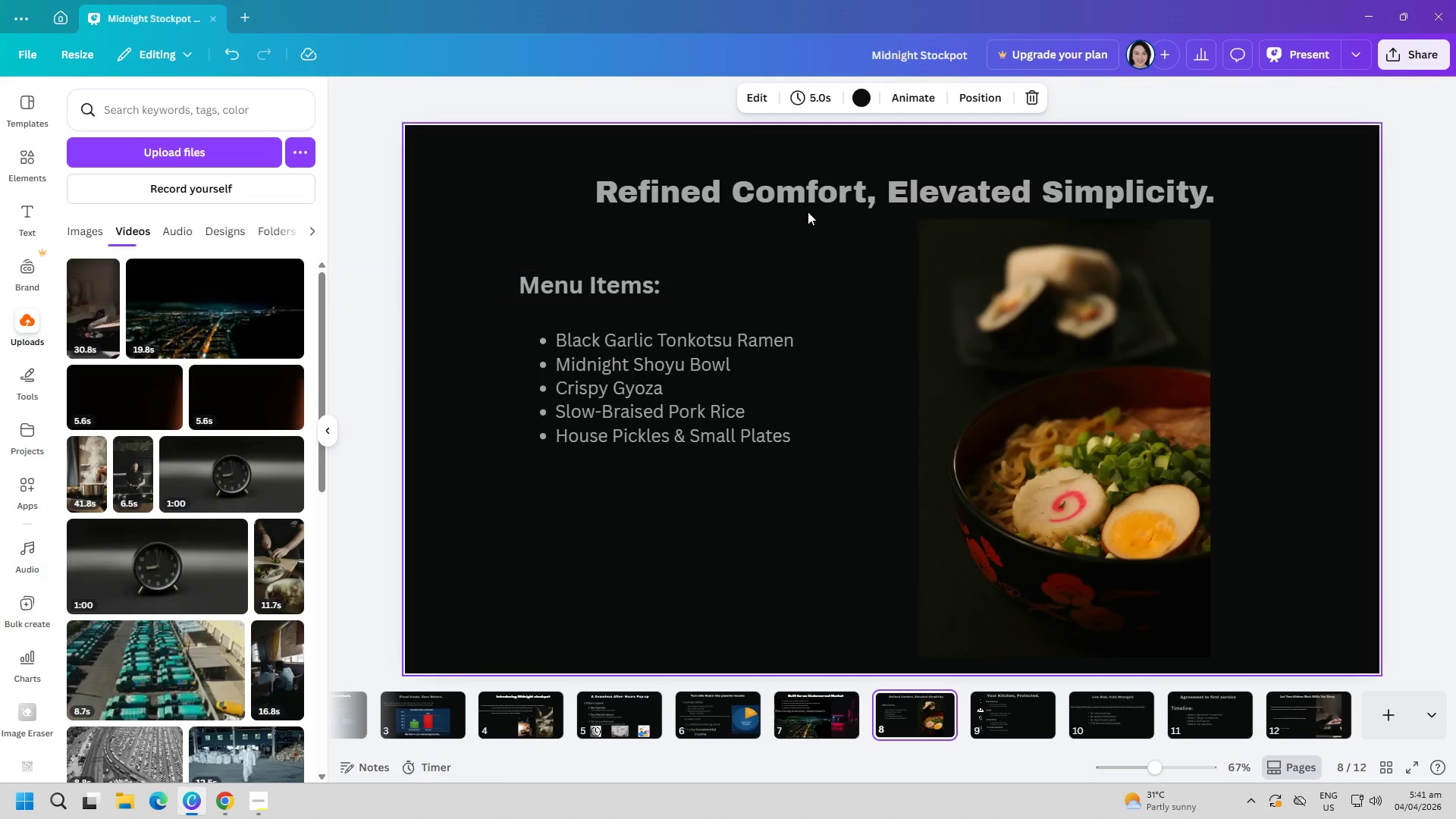 
left_click([810, 193])
 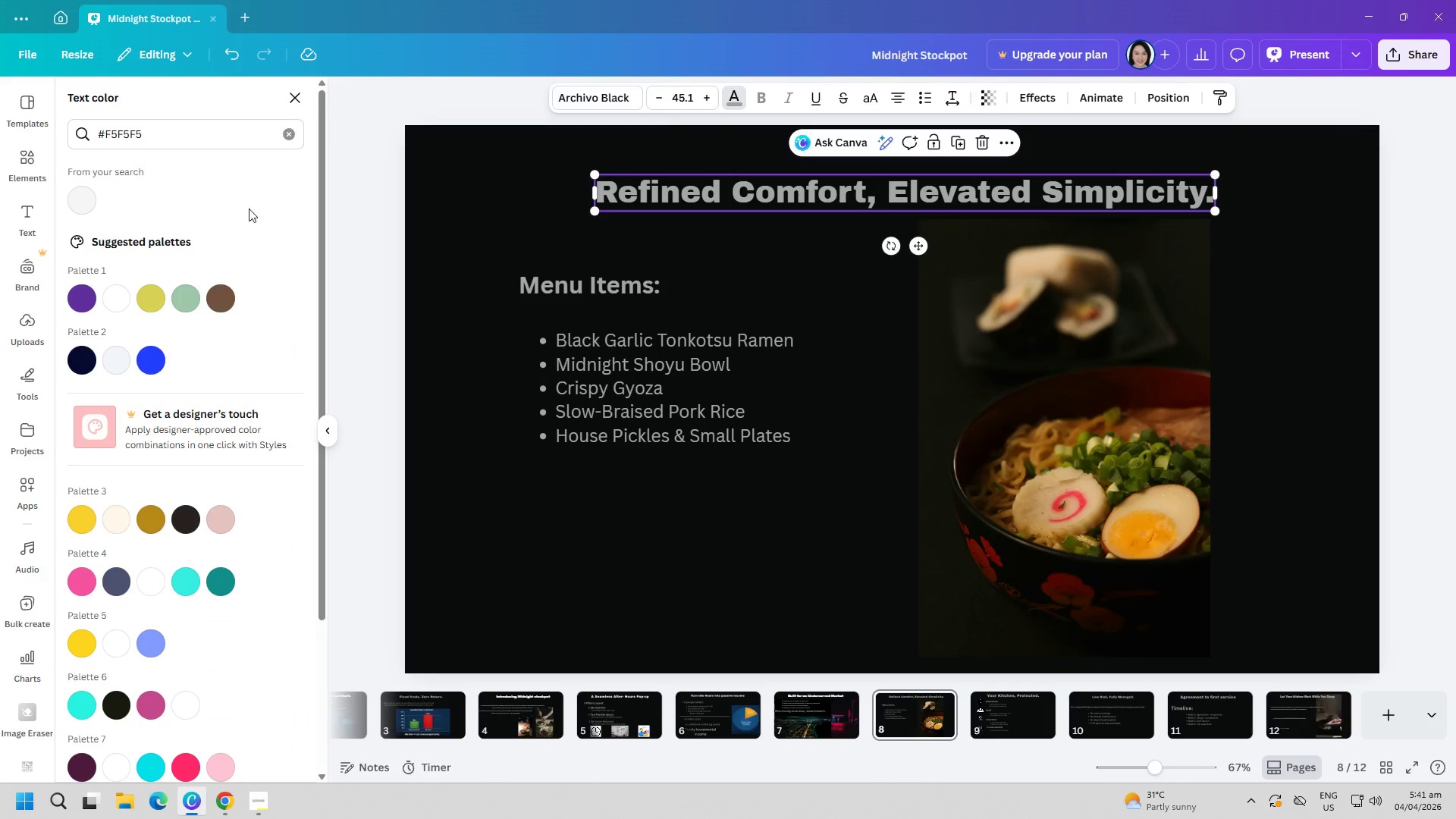 
left_click([96, 196])
 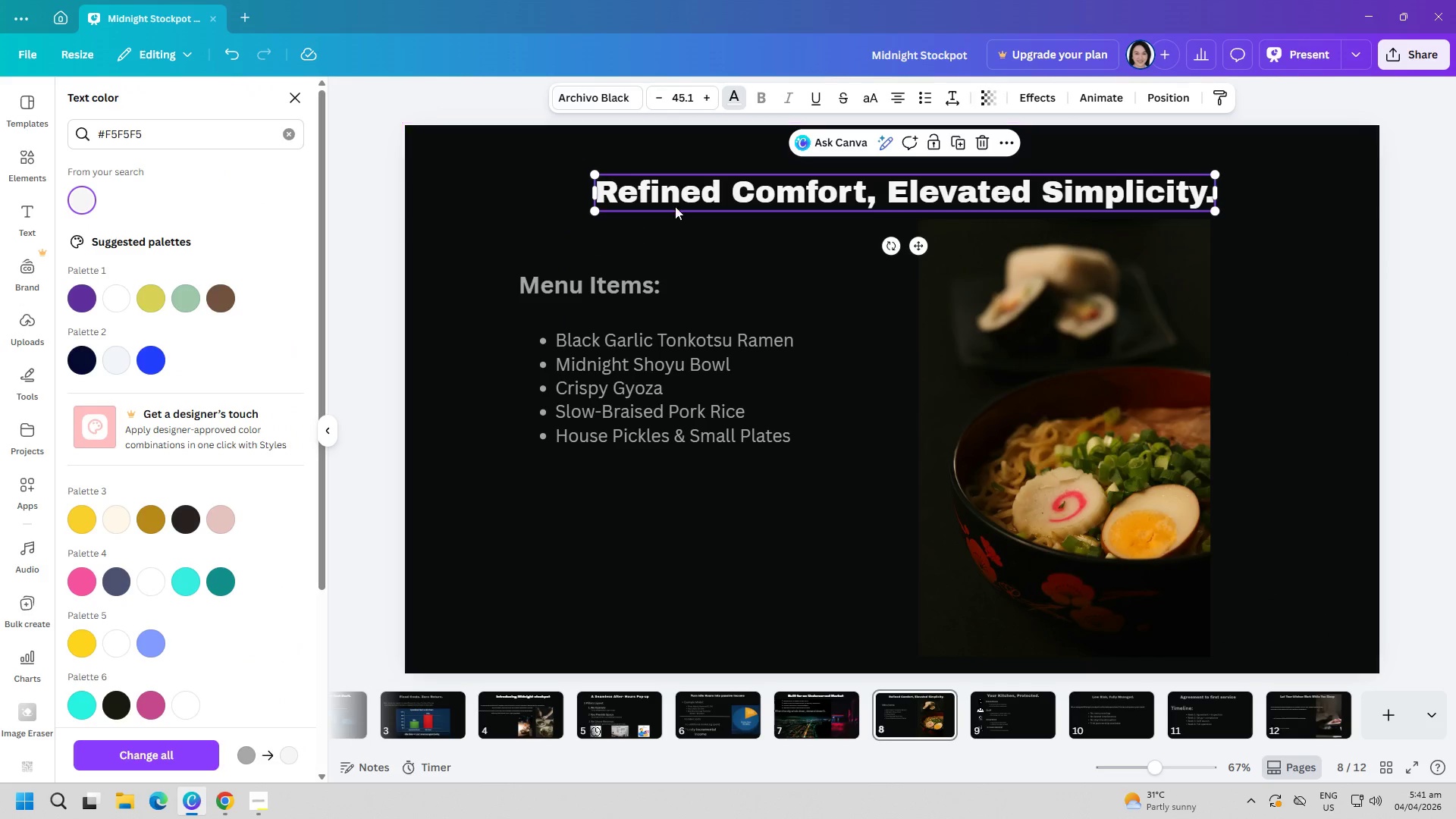 
left_click_drag(start_coordinate=[837, 188], to_coordinate=[837, 168])
 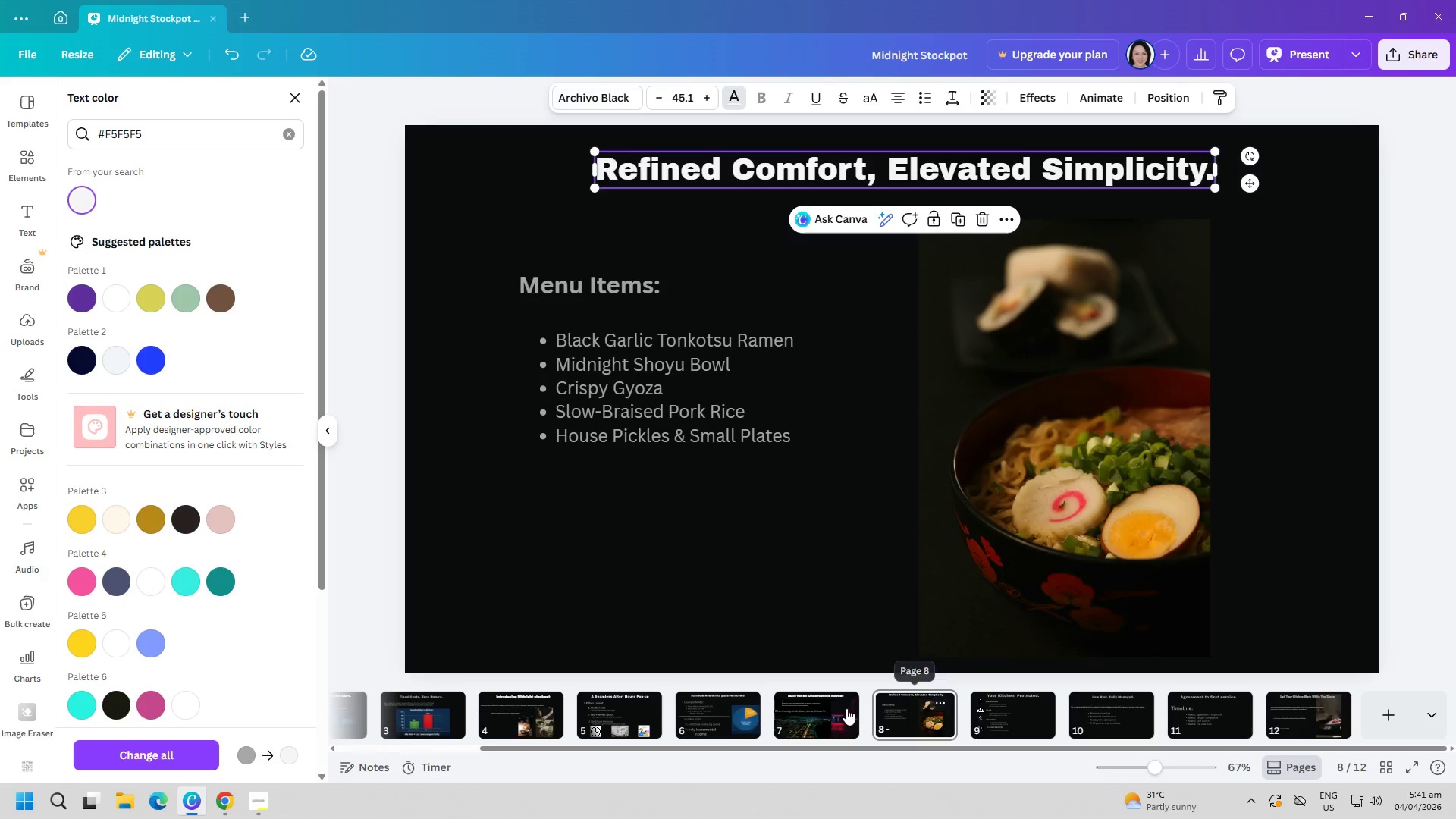 
left_click([723, 709])
 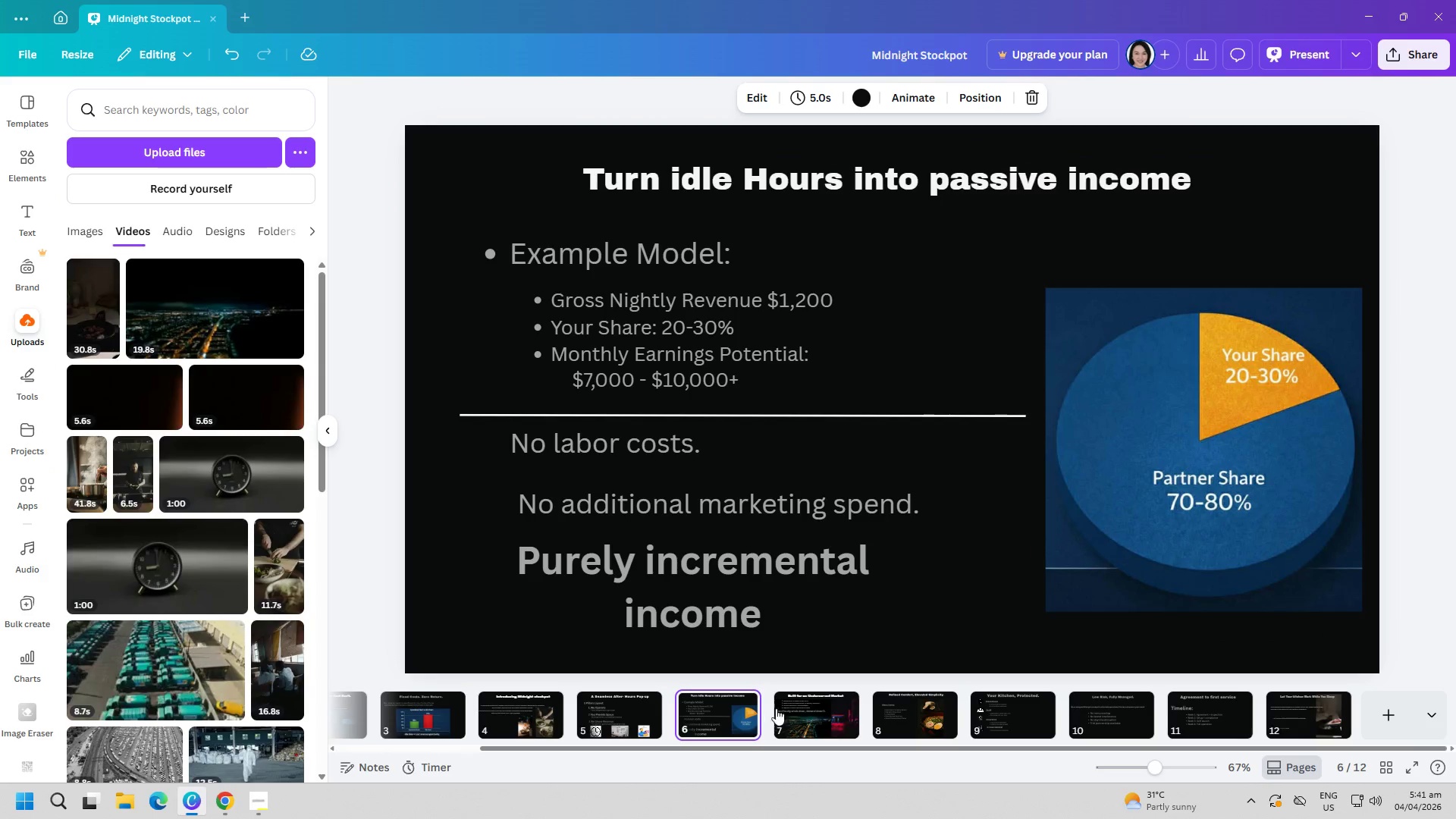 
left_click([784, 708])
 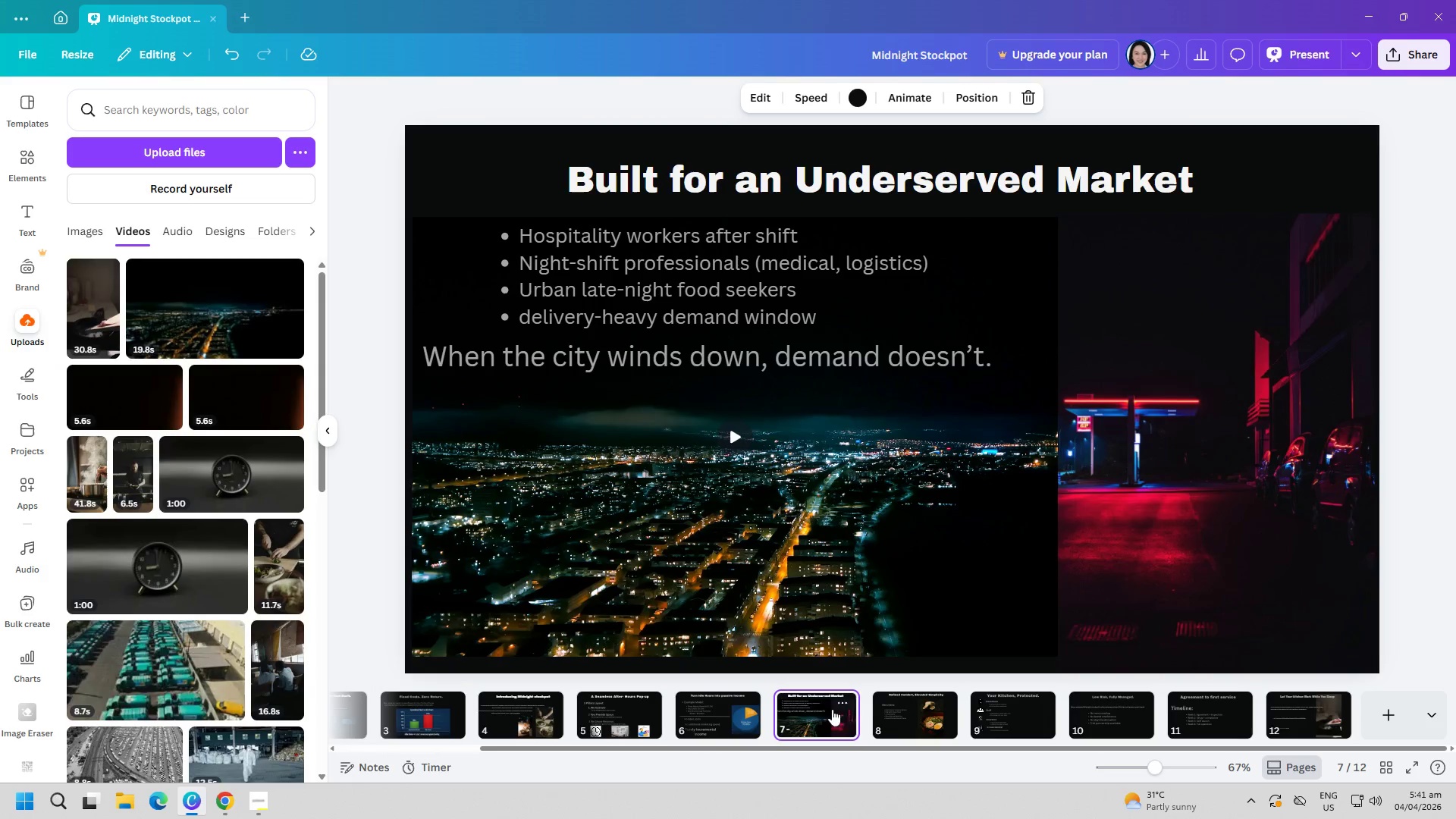 
left_click([895, 713])
 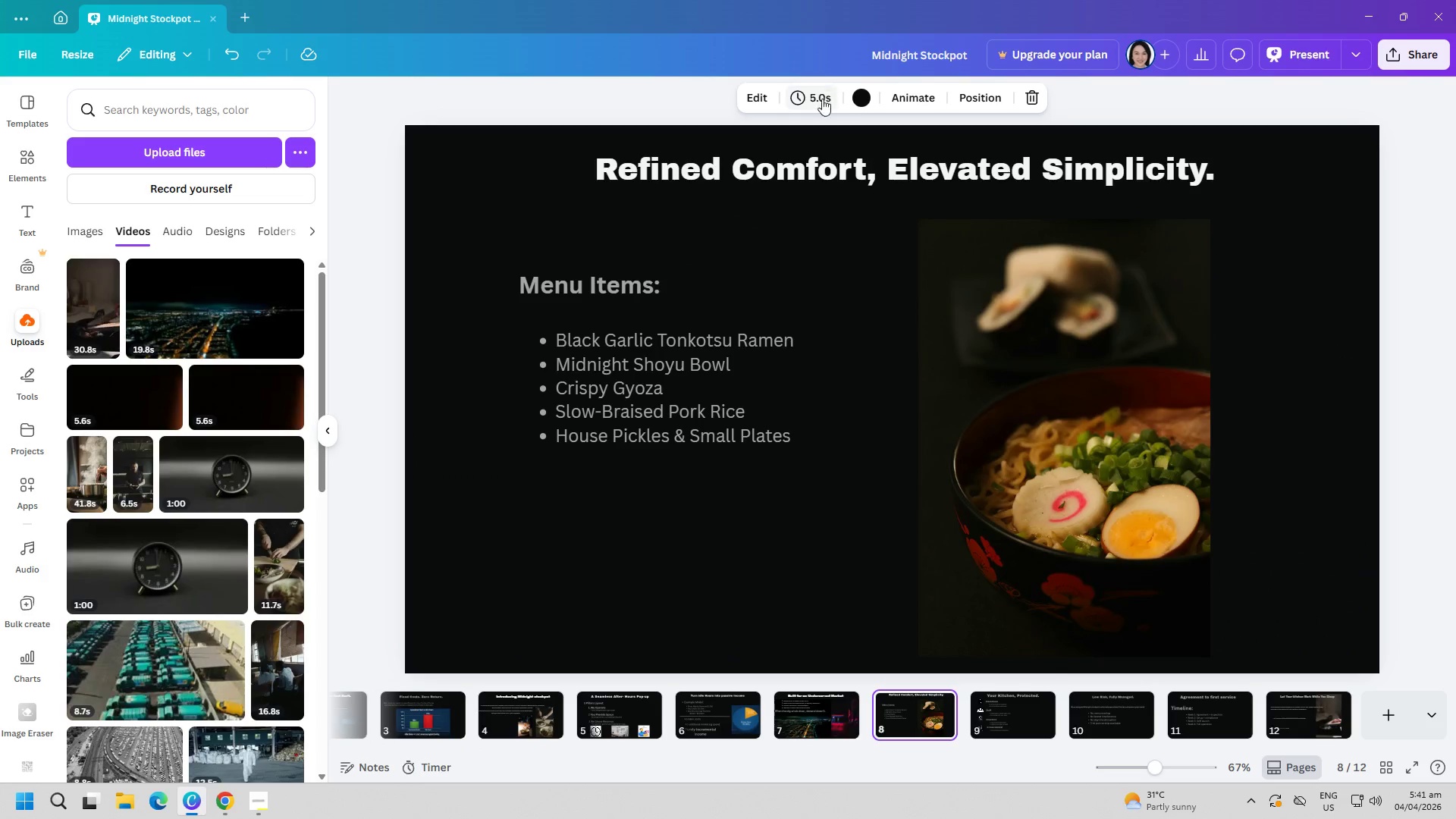 
left_click([817, 170])
 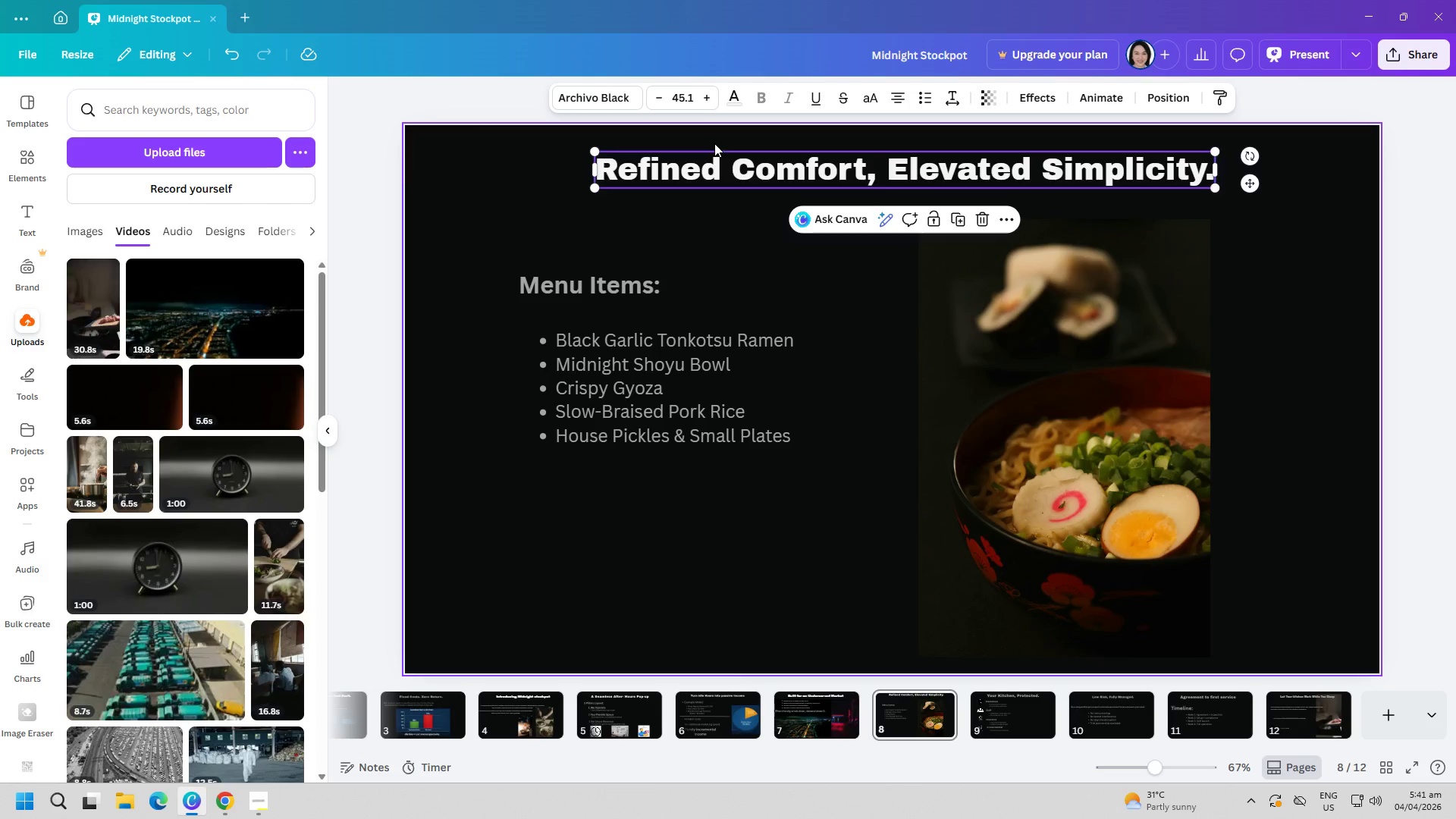 
wait(17.78)
 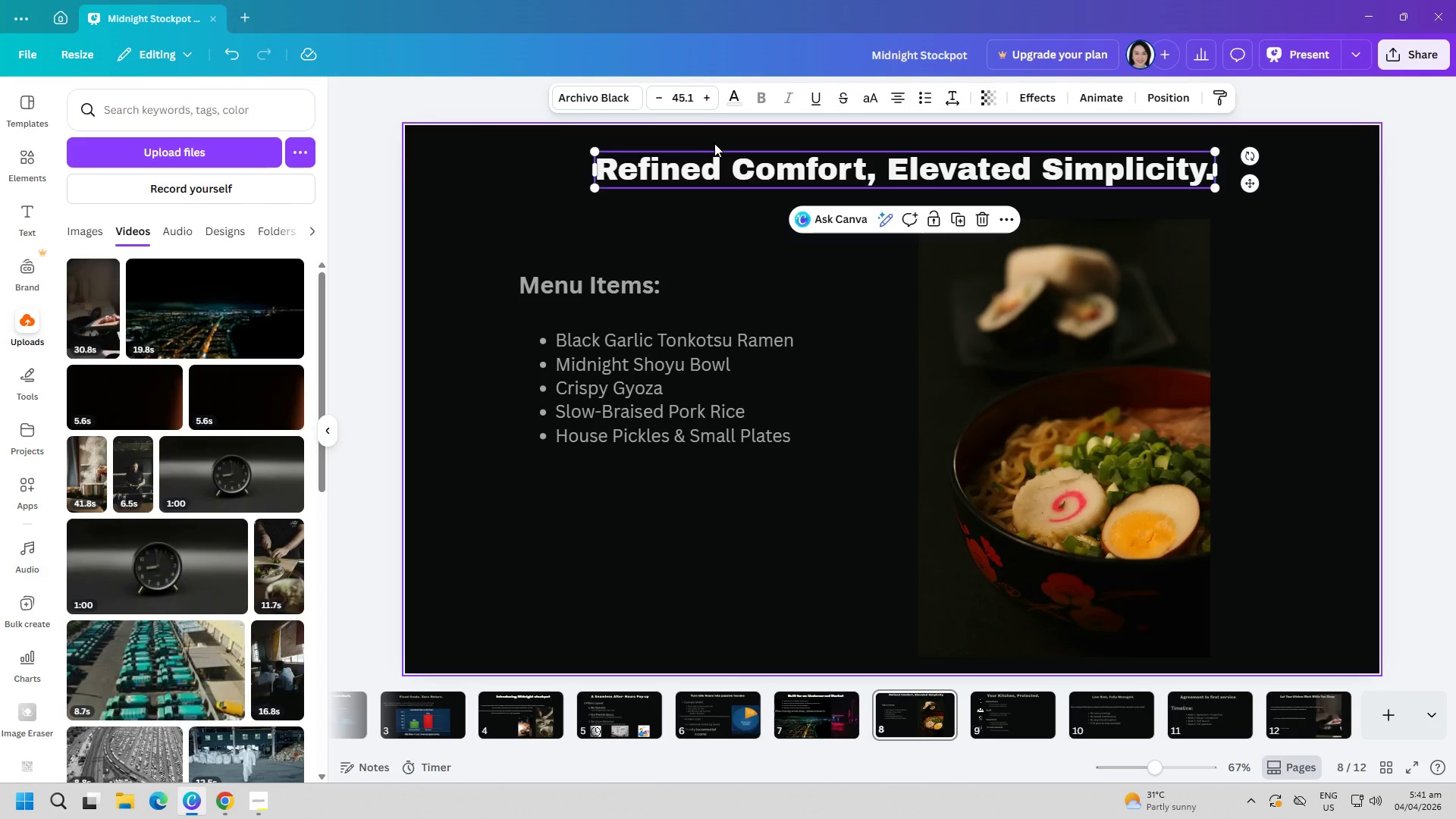 
left_click([720, 713])
 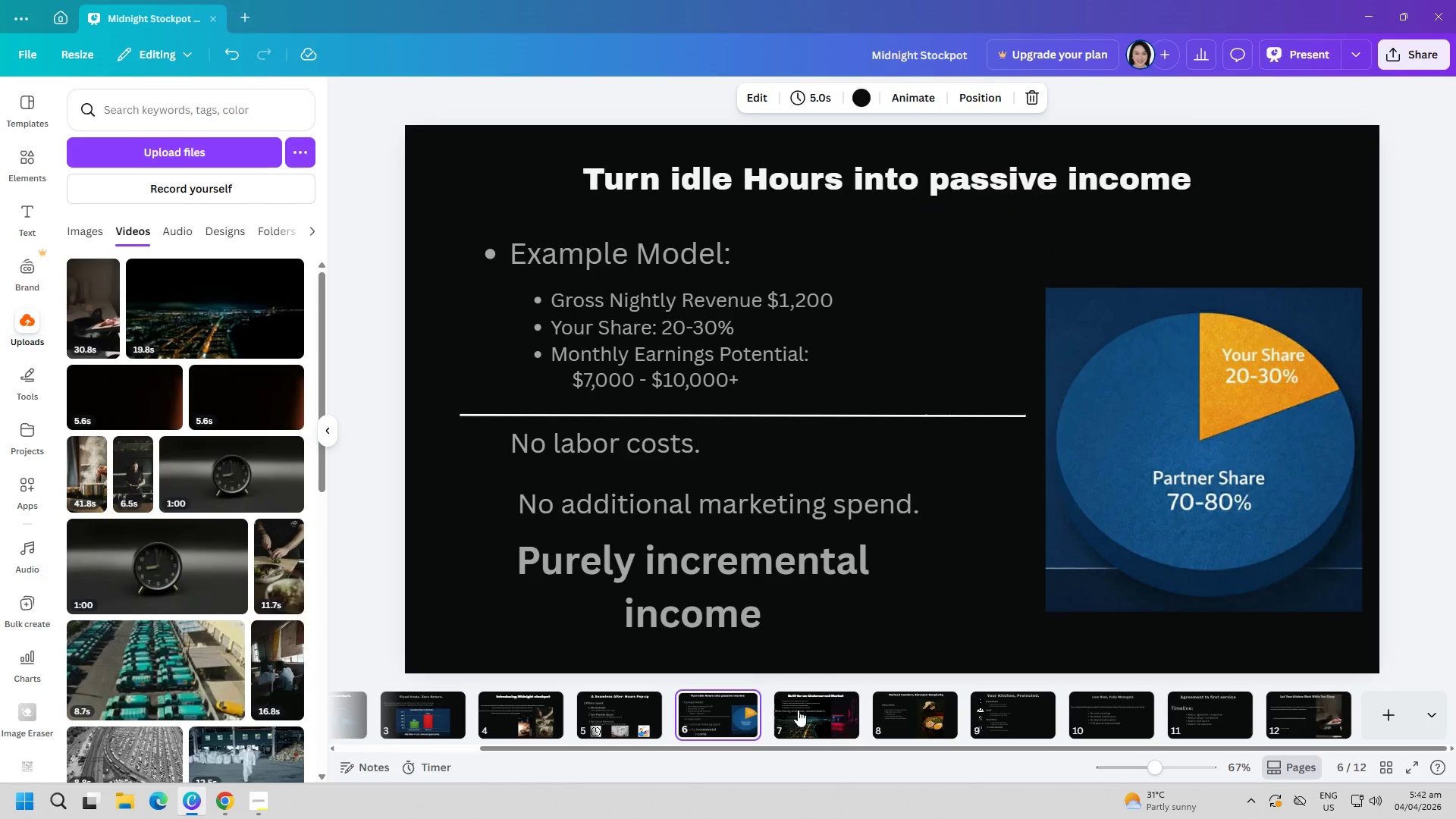 
left_click([813, 713])
 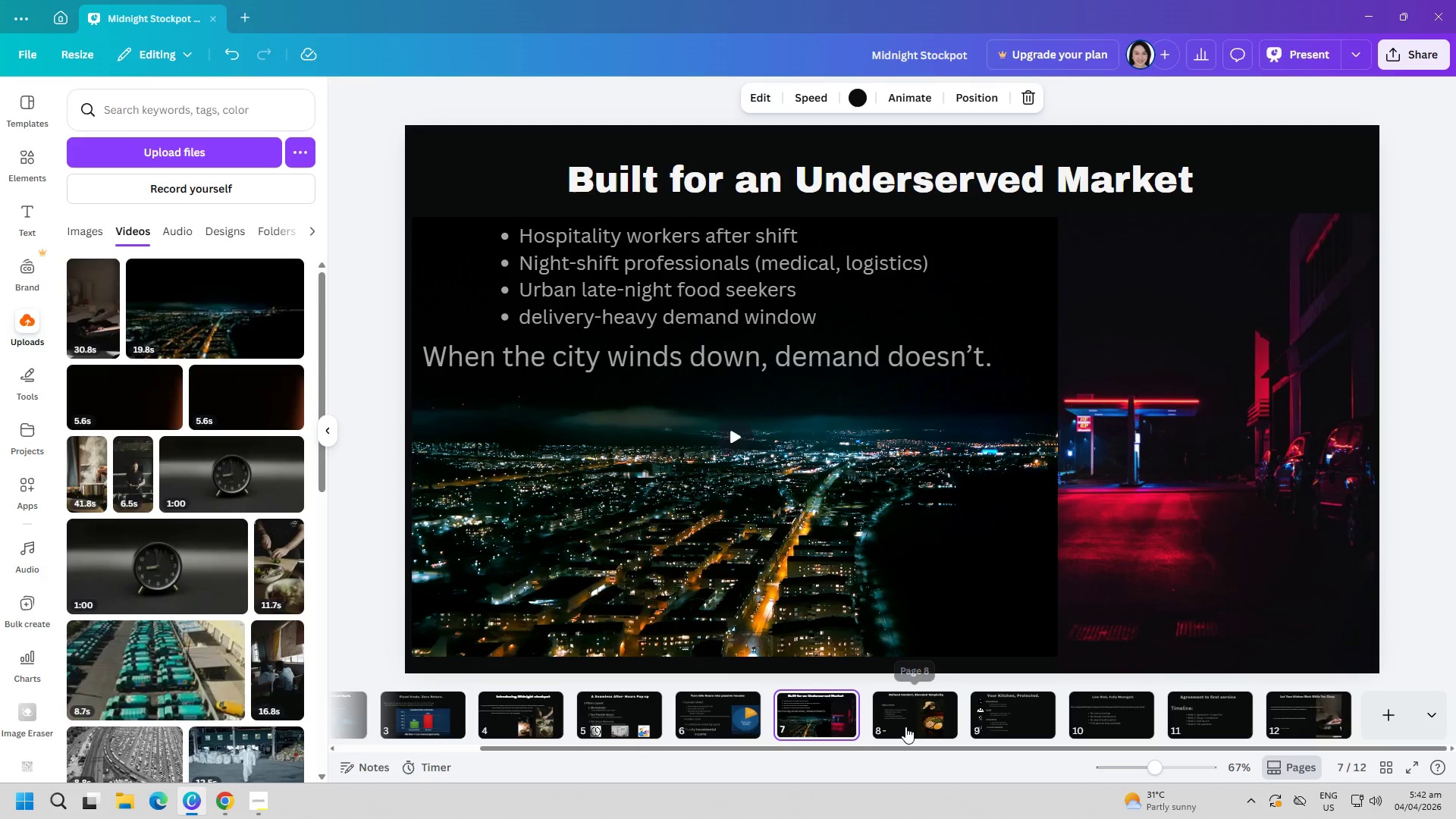 
left_click([901, 718])
 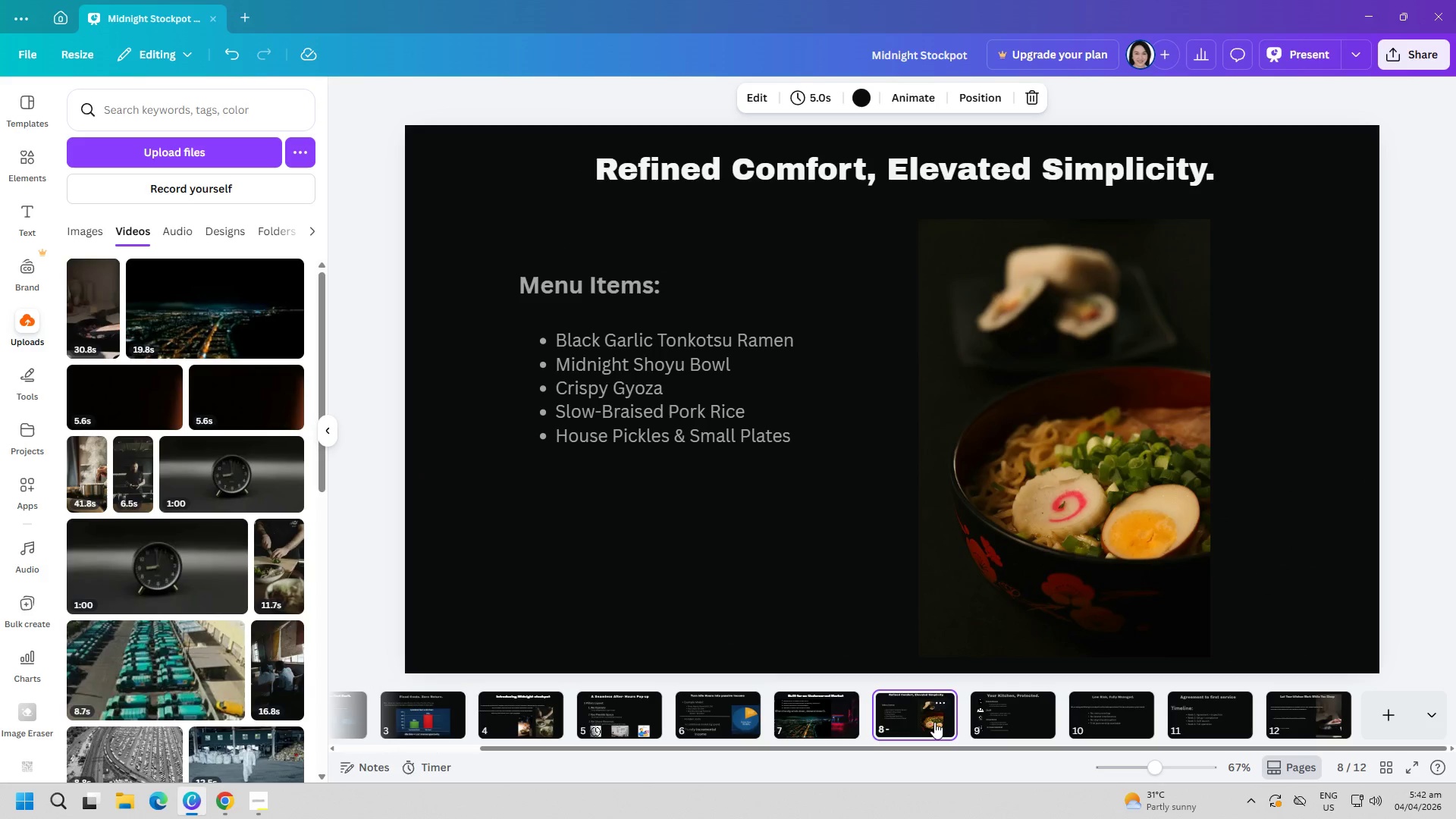 
left_click([996, 718])
 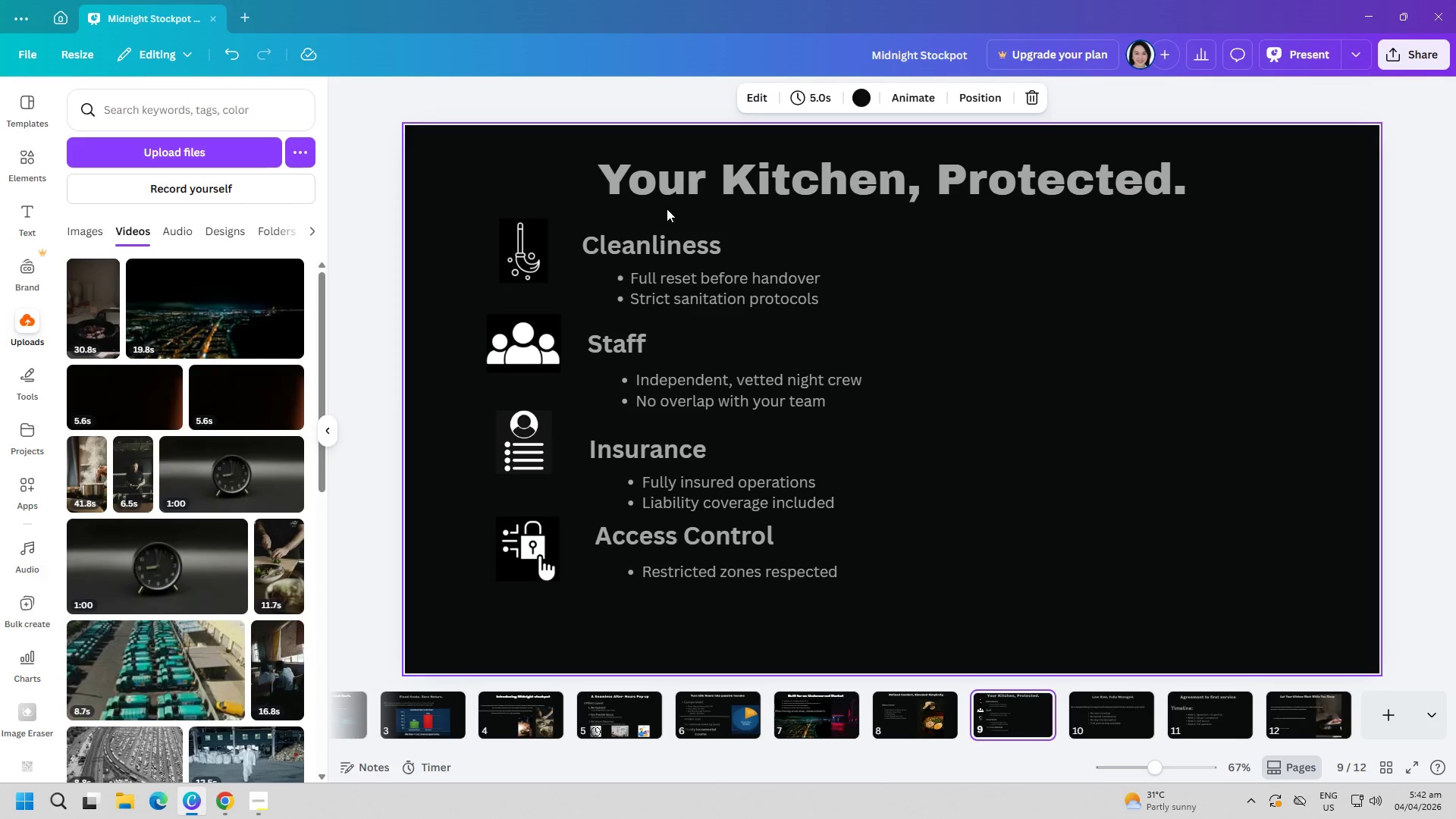 
left_click([702, 190])
 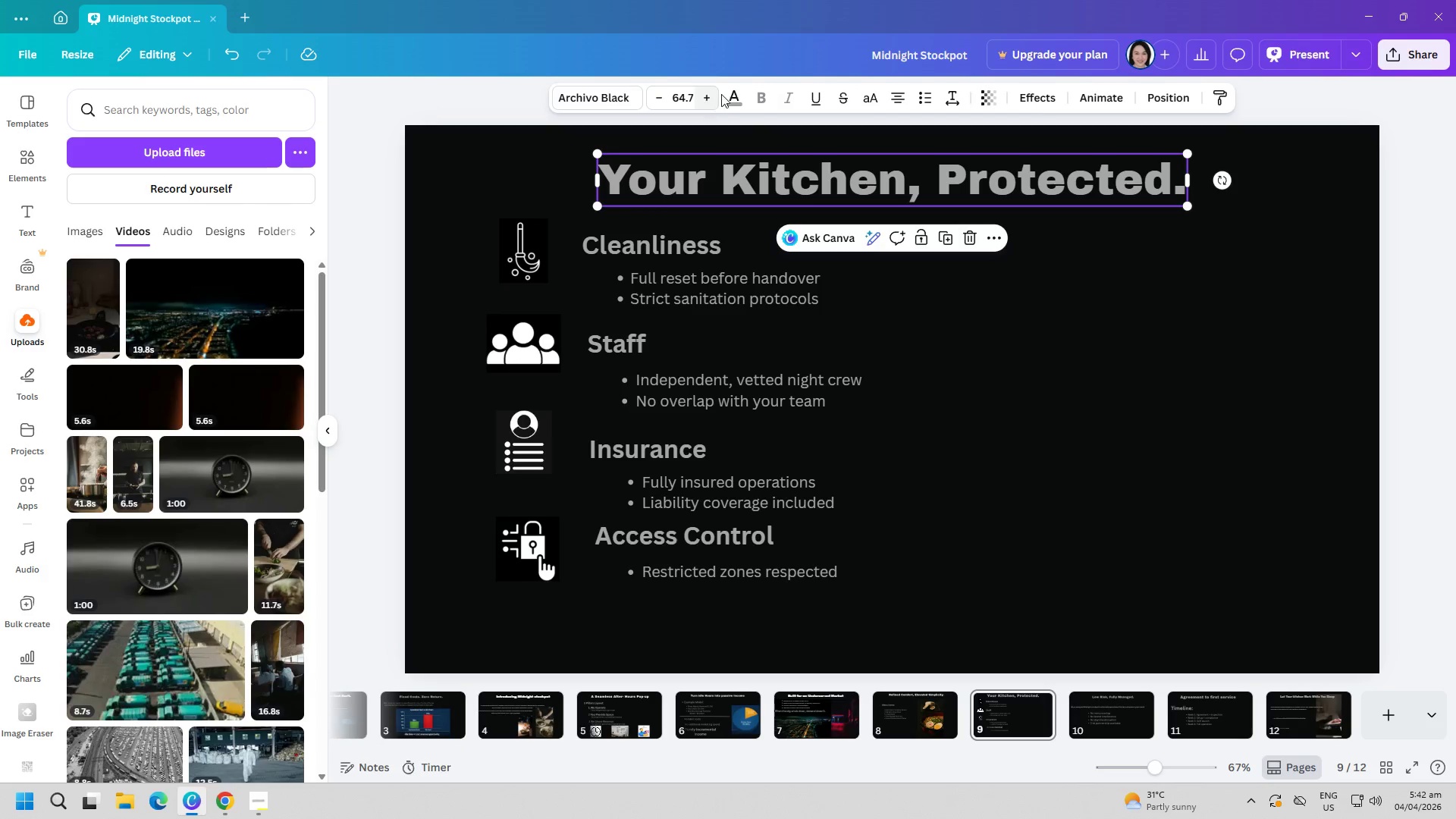 
left_click([731, 94])
 